 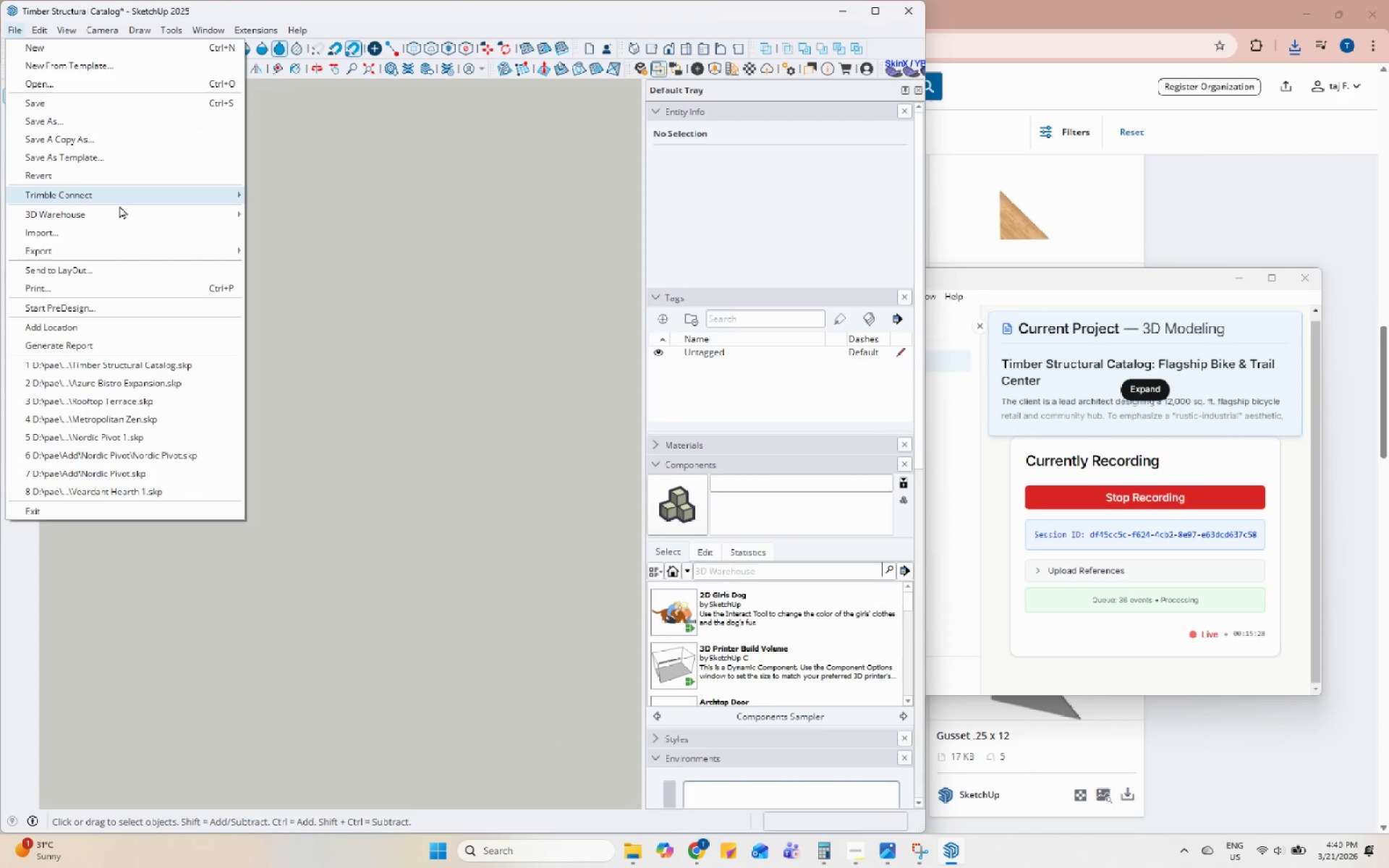 
left_click([121, 234])
 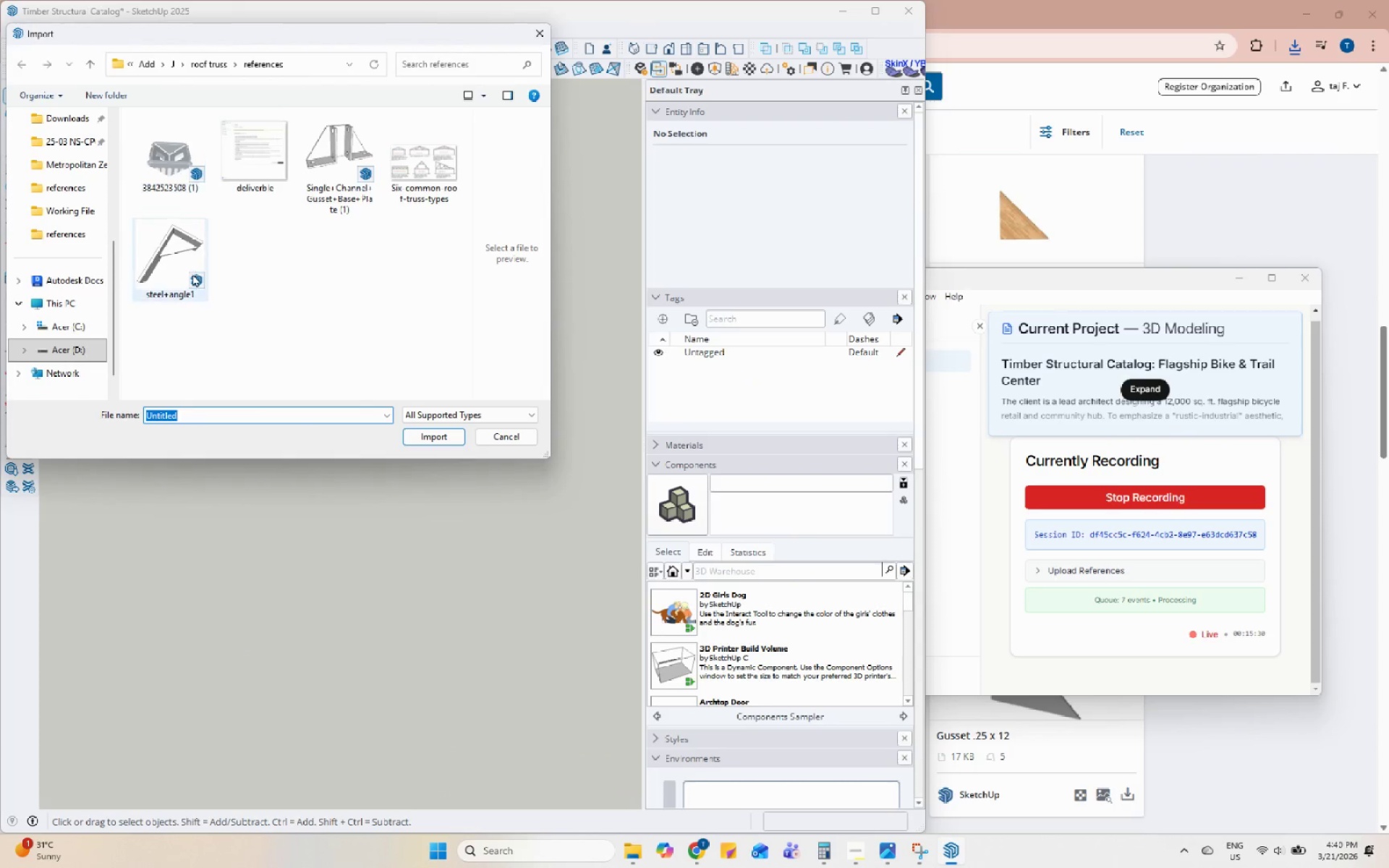 
double_click([192, 273])
 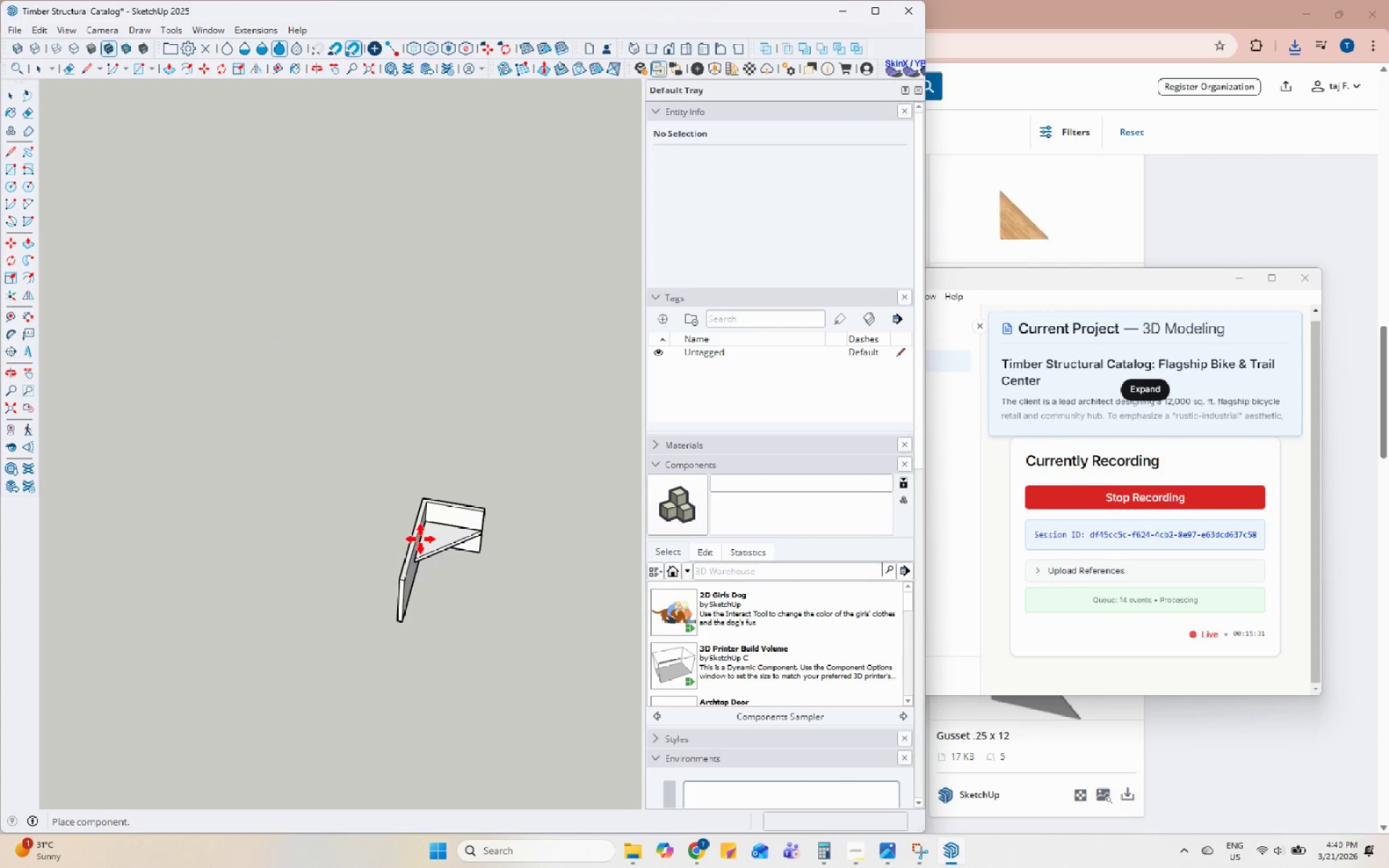 
scroll: coordinate [420, 539], scroll_direction: down, amount: 1.0
 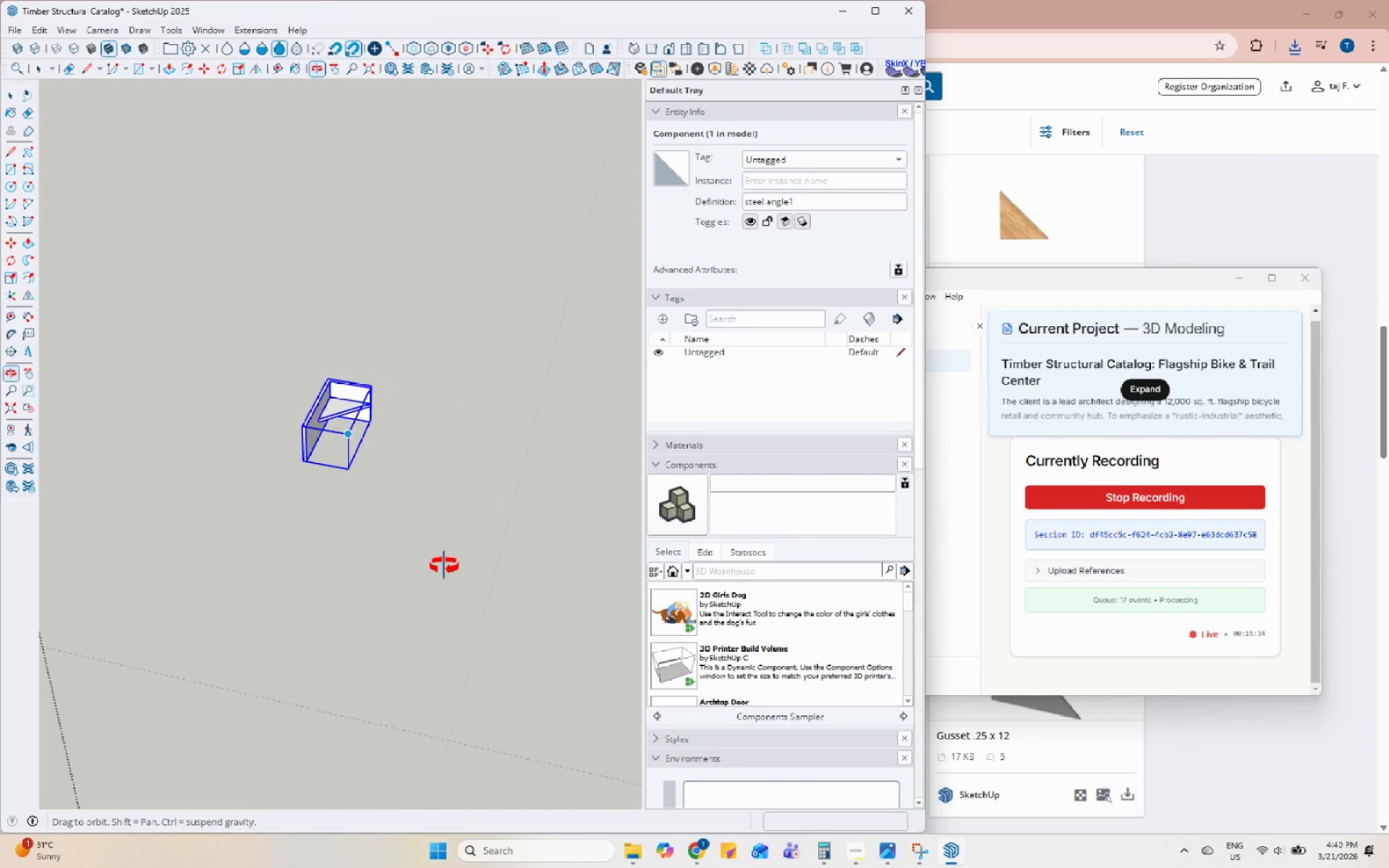 
key(Space)
 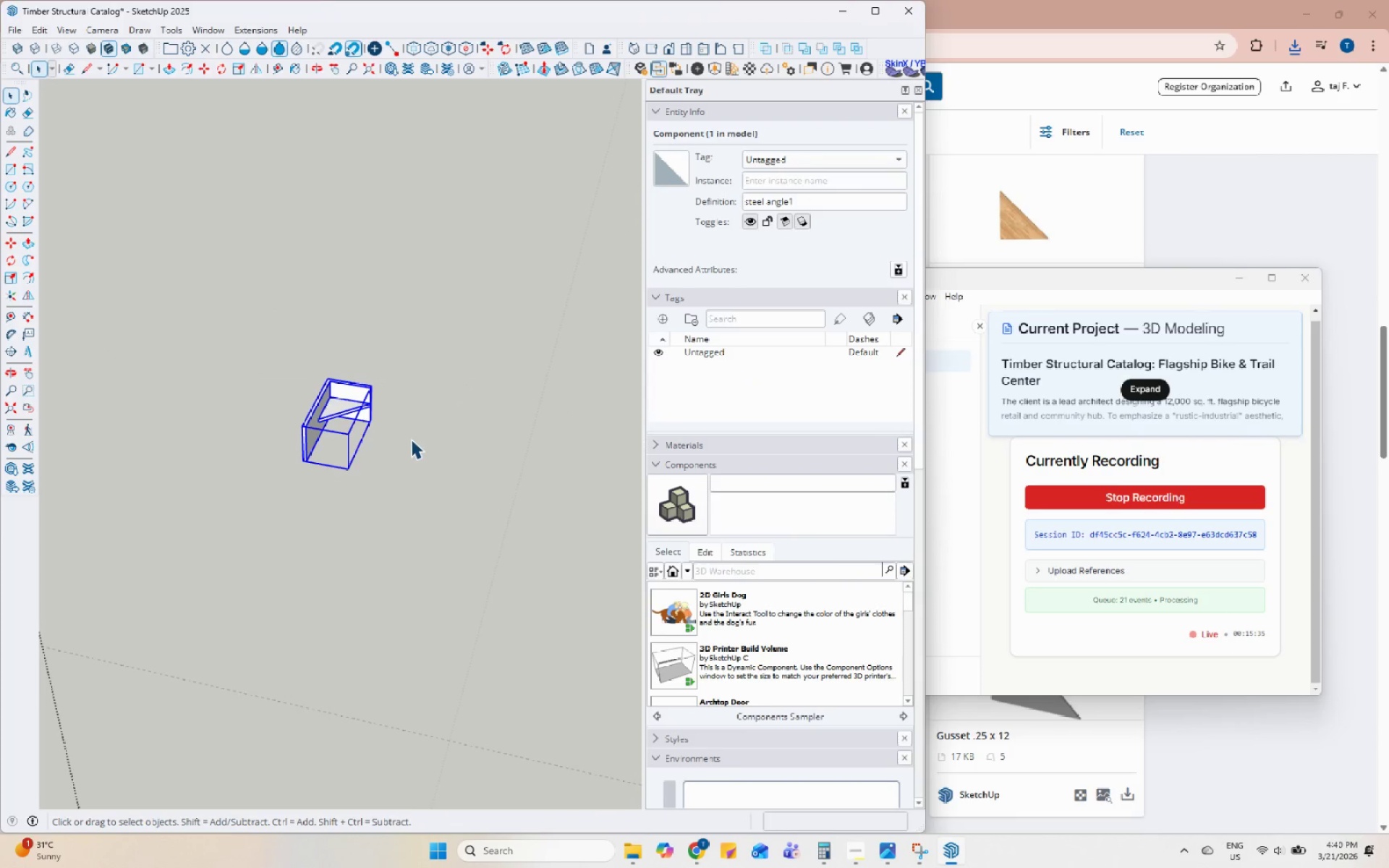 
left_click([411, 440])
 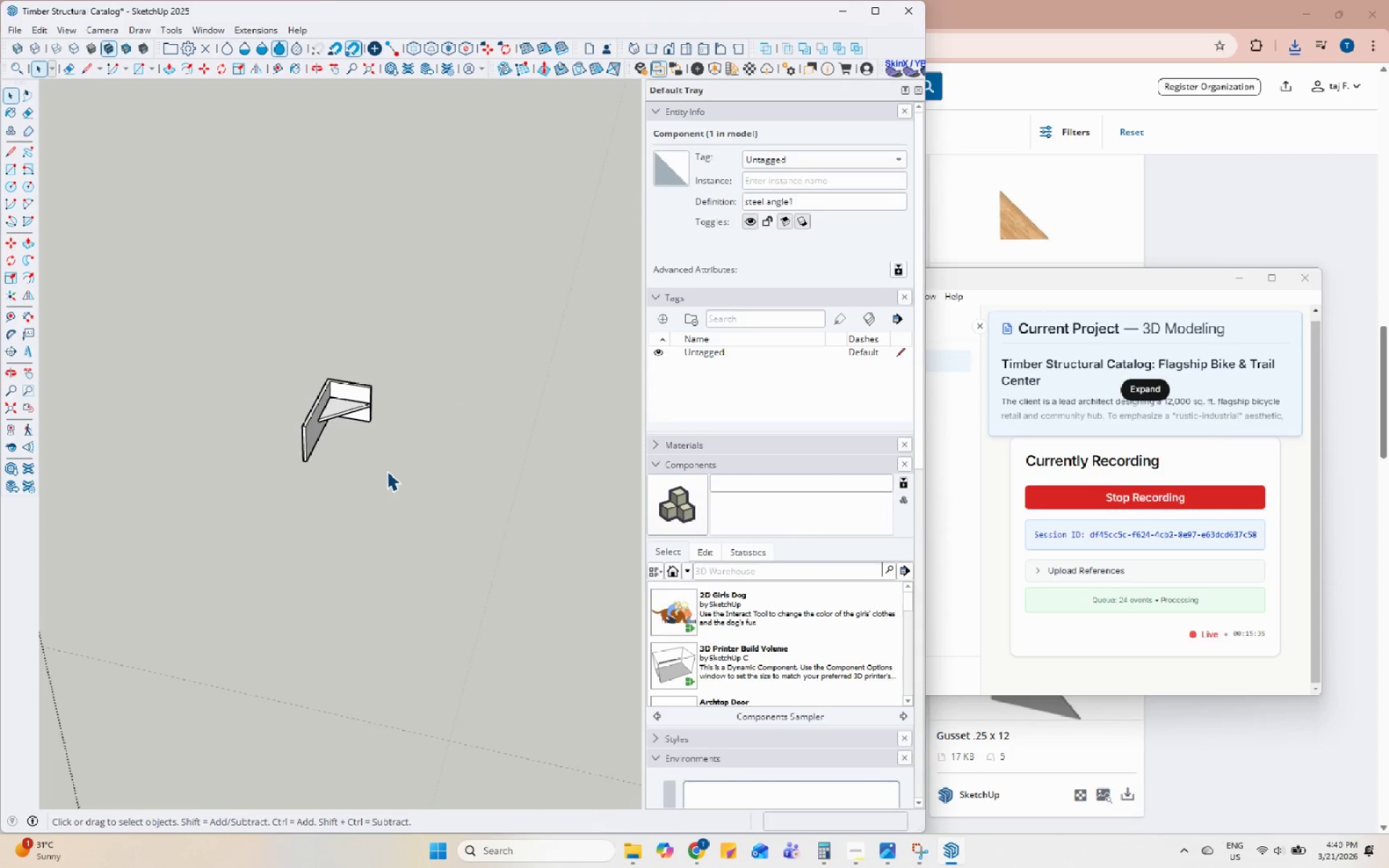 
scroll: coordinate [394, 469], scroll_direction: down, amount: 48.0
 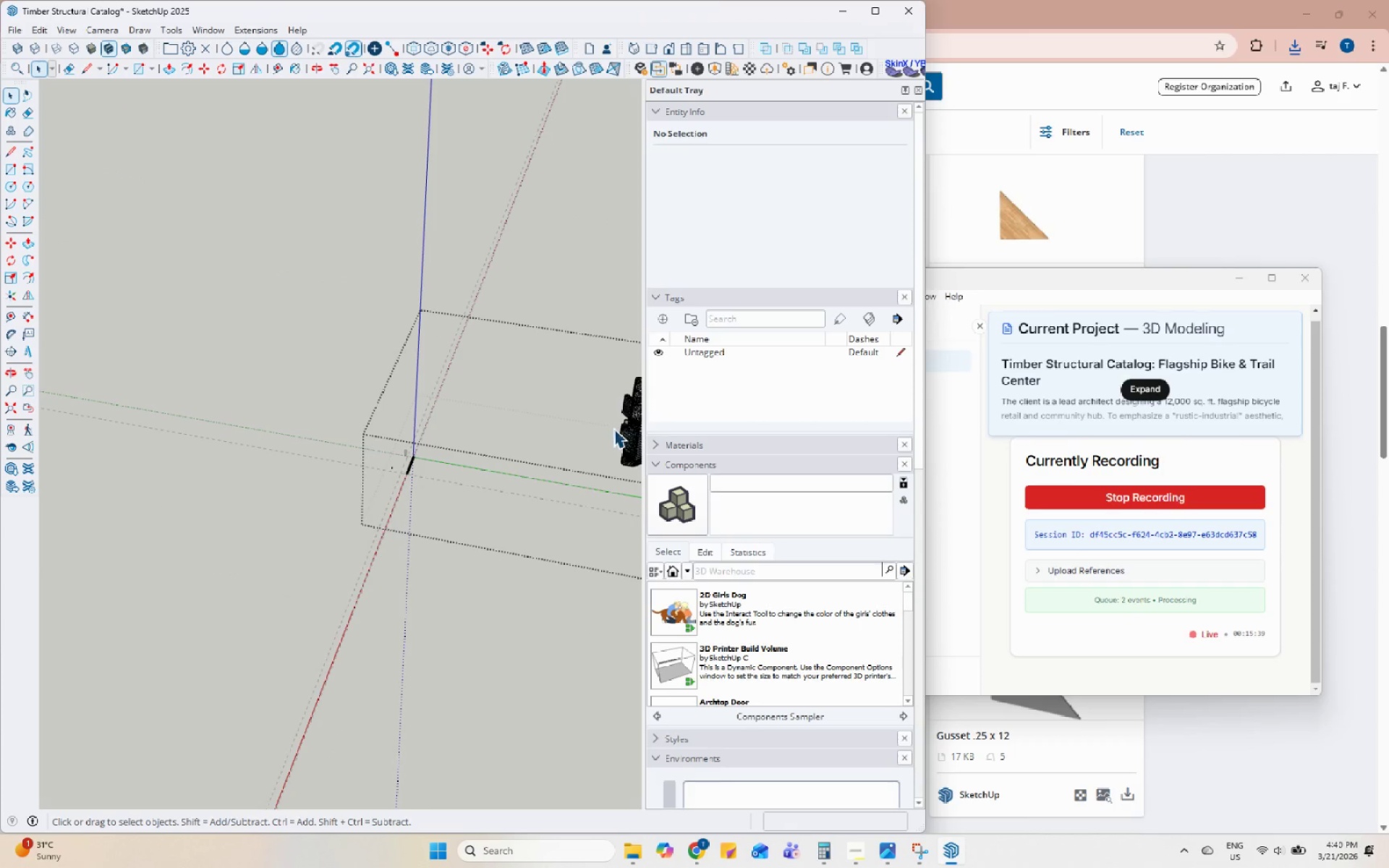 
left_click([619, 432])
 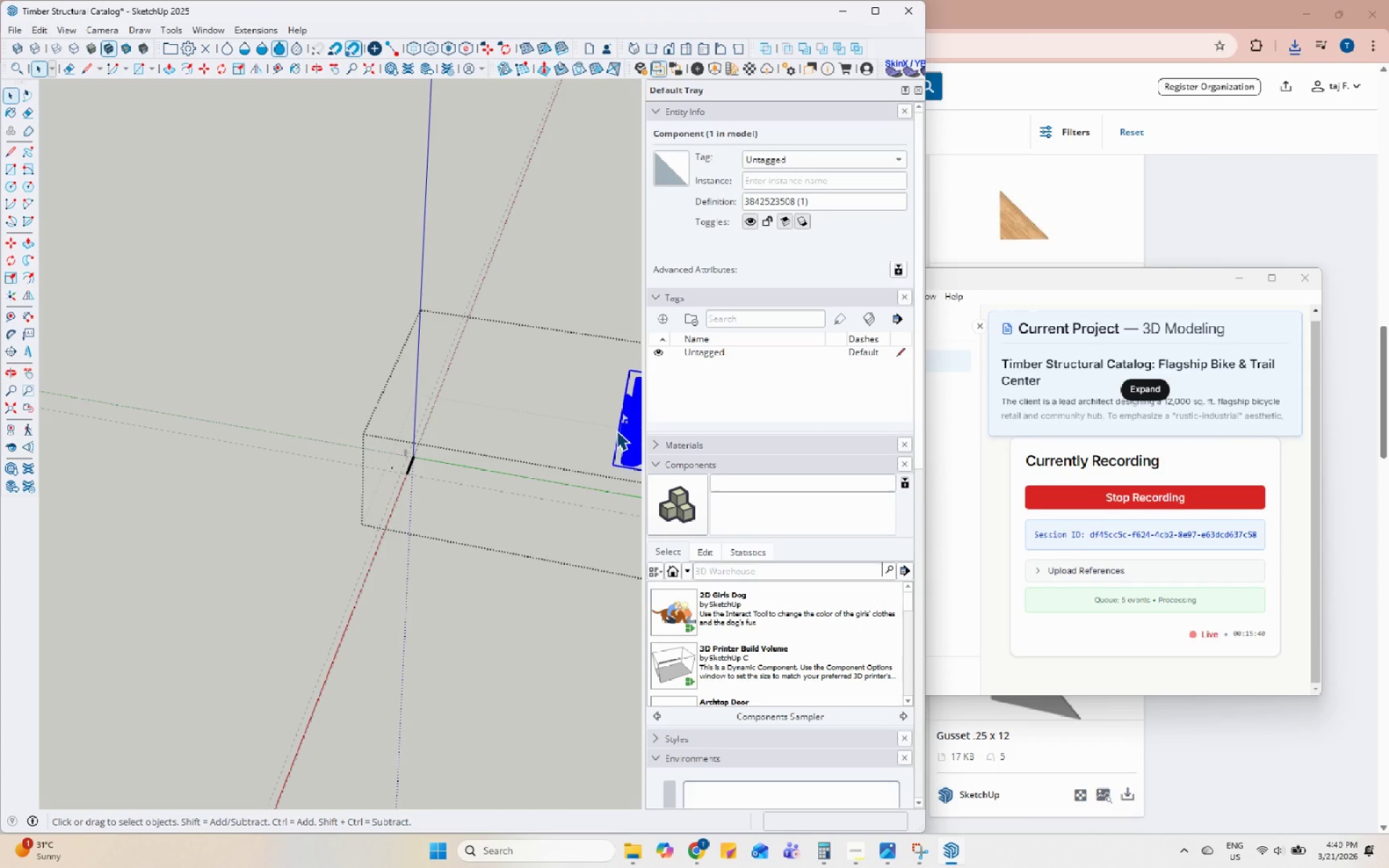 
key(Delete)
 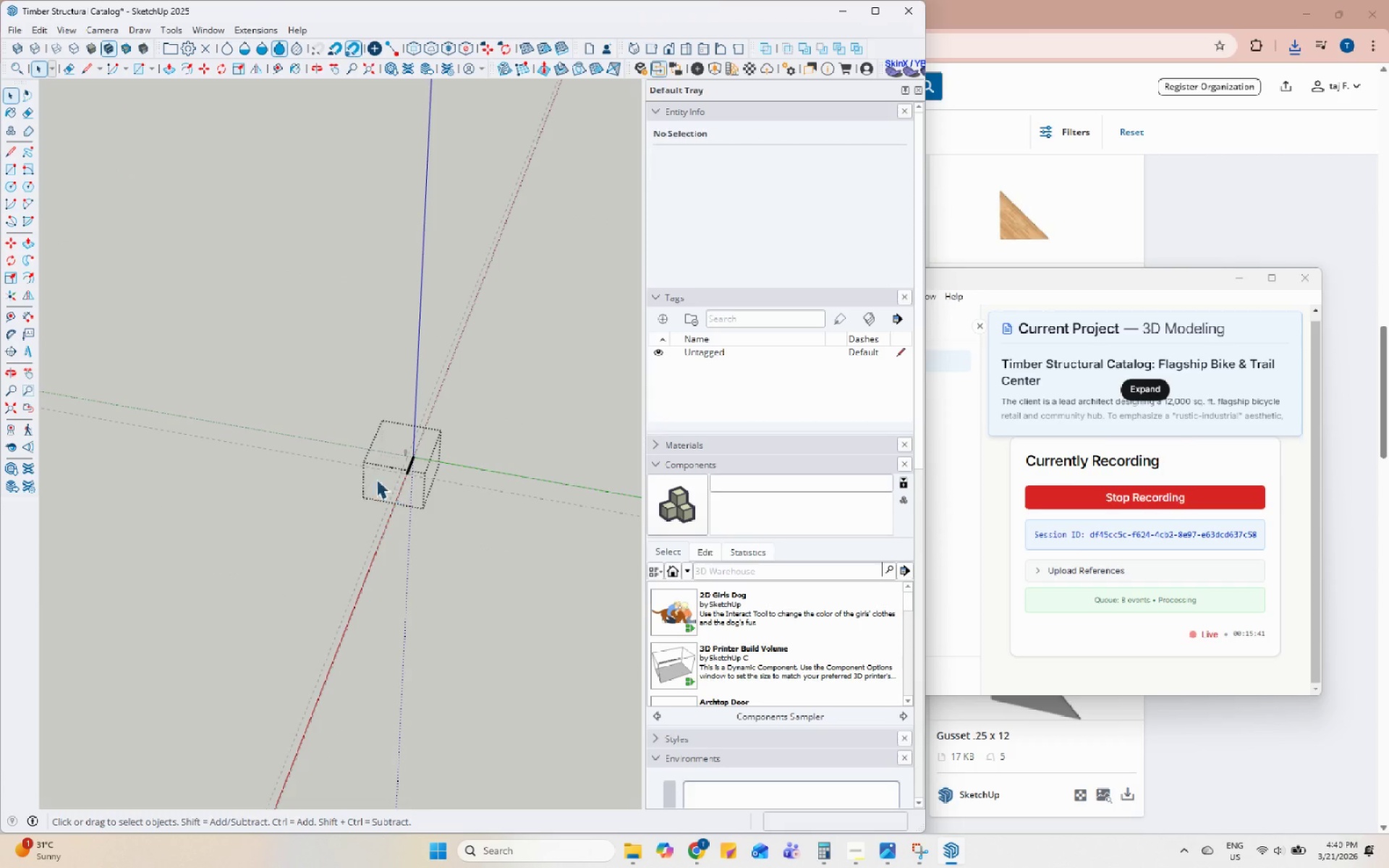 
scroll: coordinate [411, 522], scroll_direction: up, amount: 23.0
 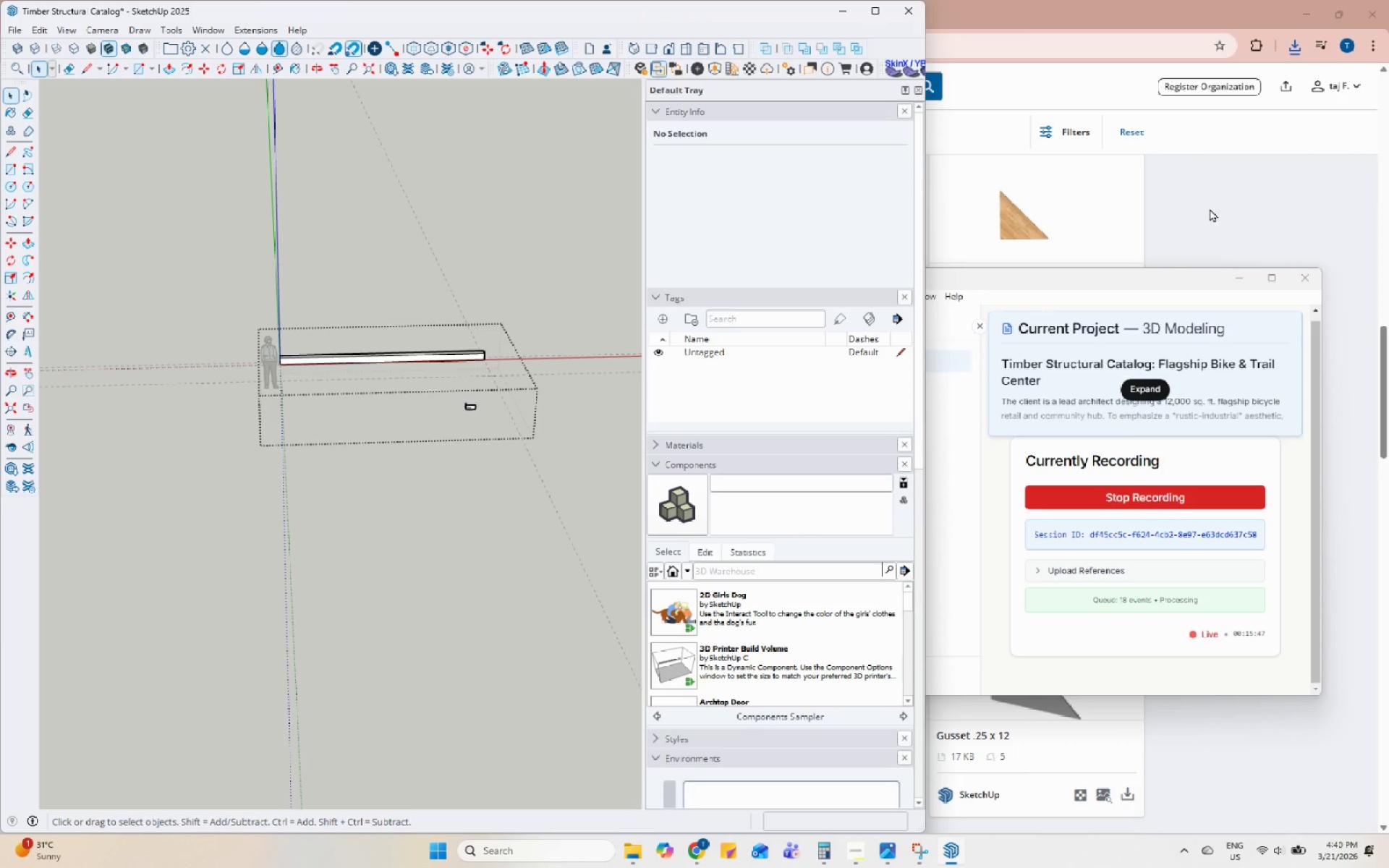 
wait(5.99)
 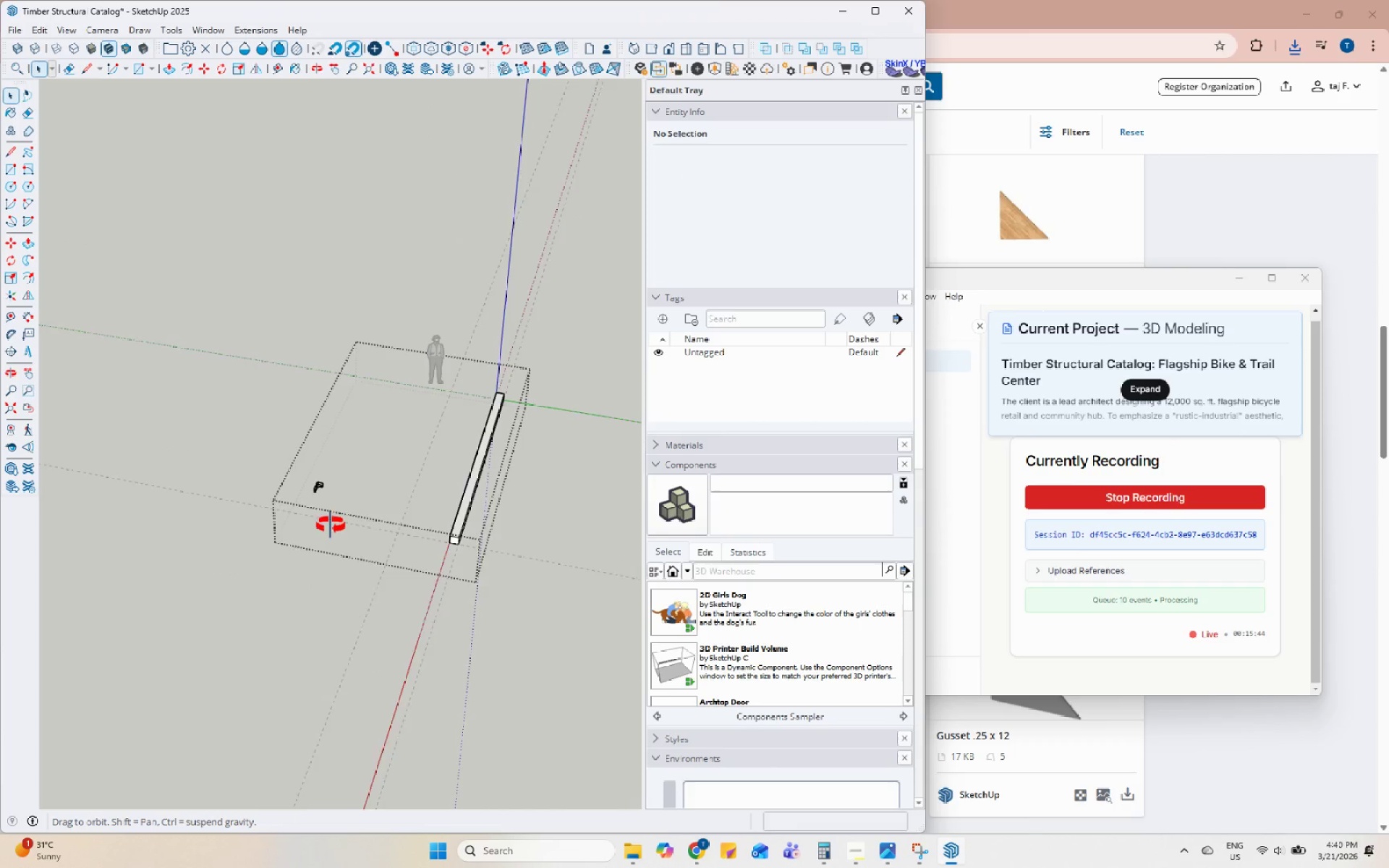 
left_click([880, 856])
 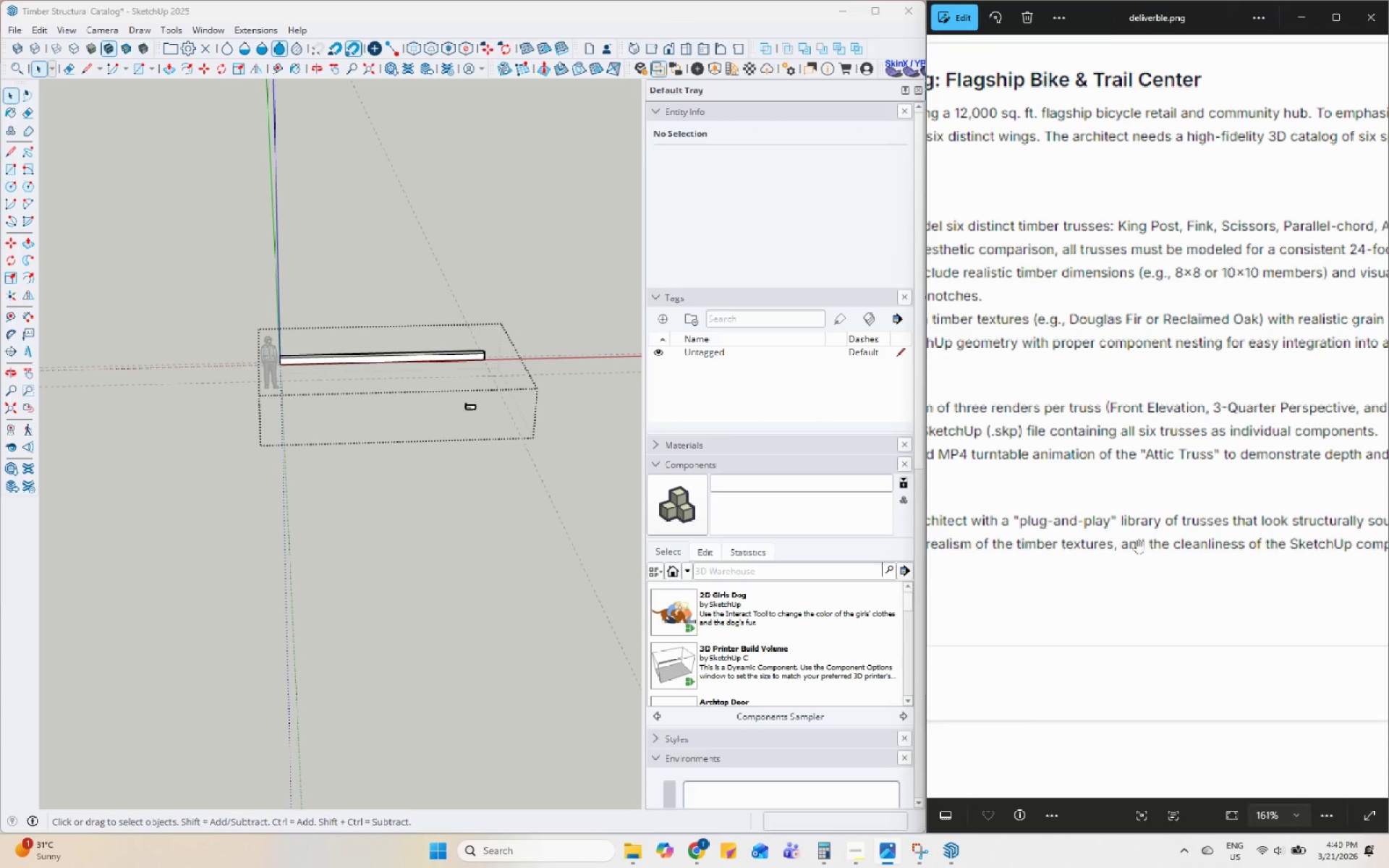 
left_click_drag(start_coordinate=[1083, 522], to_coordinate=[1112, 629])
 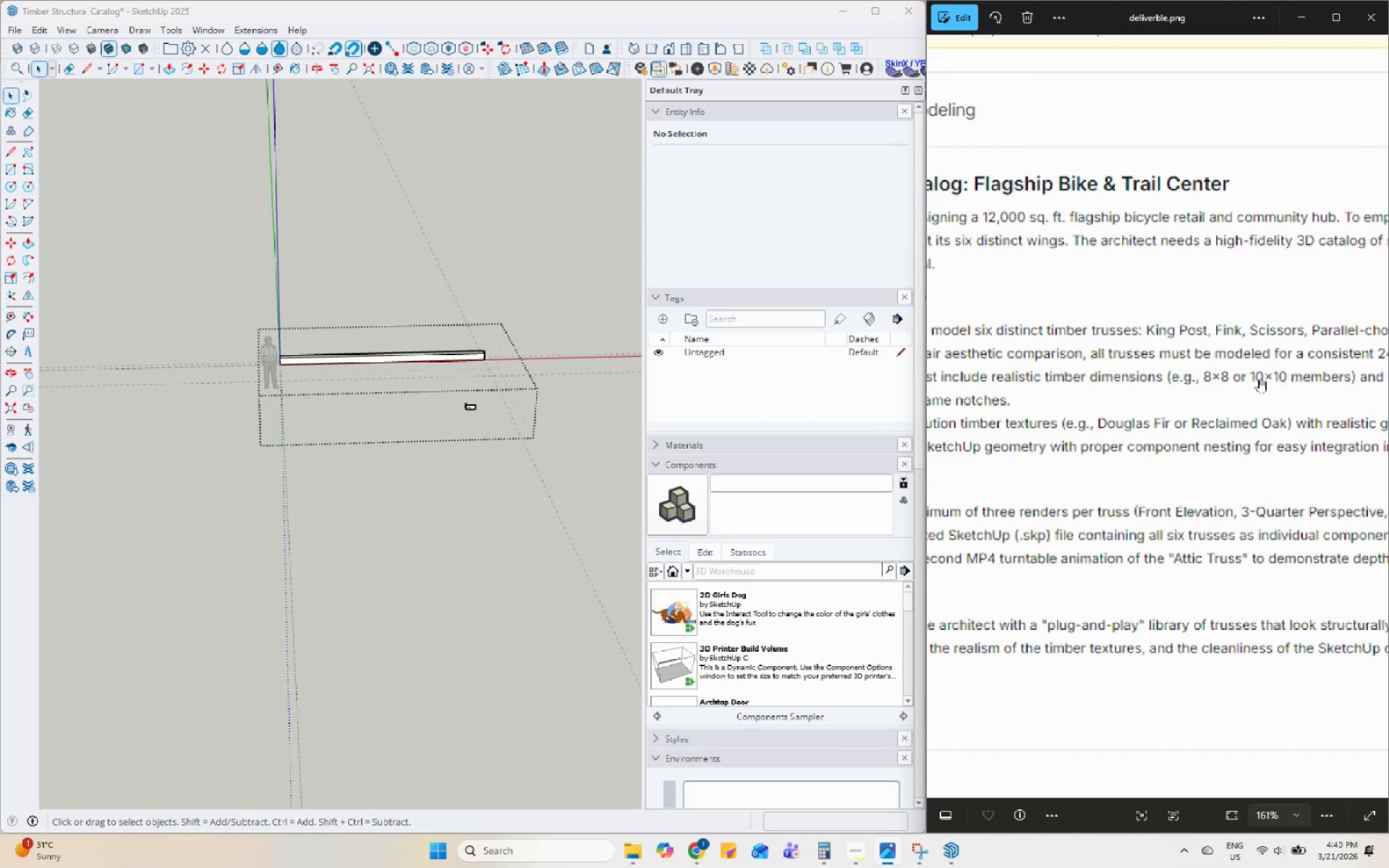 
double_click([1259, 379])
 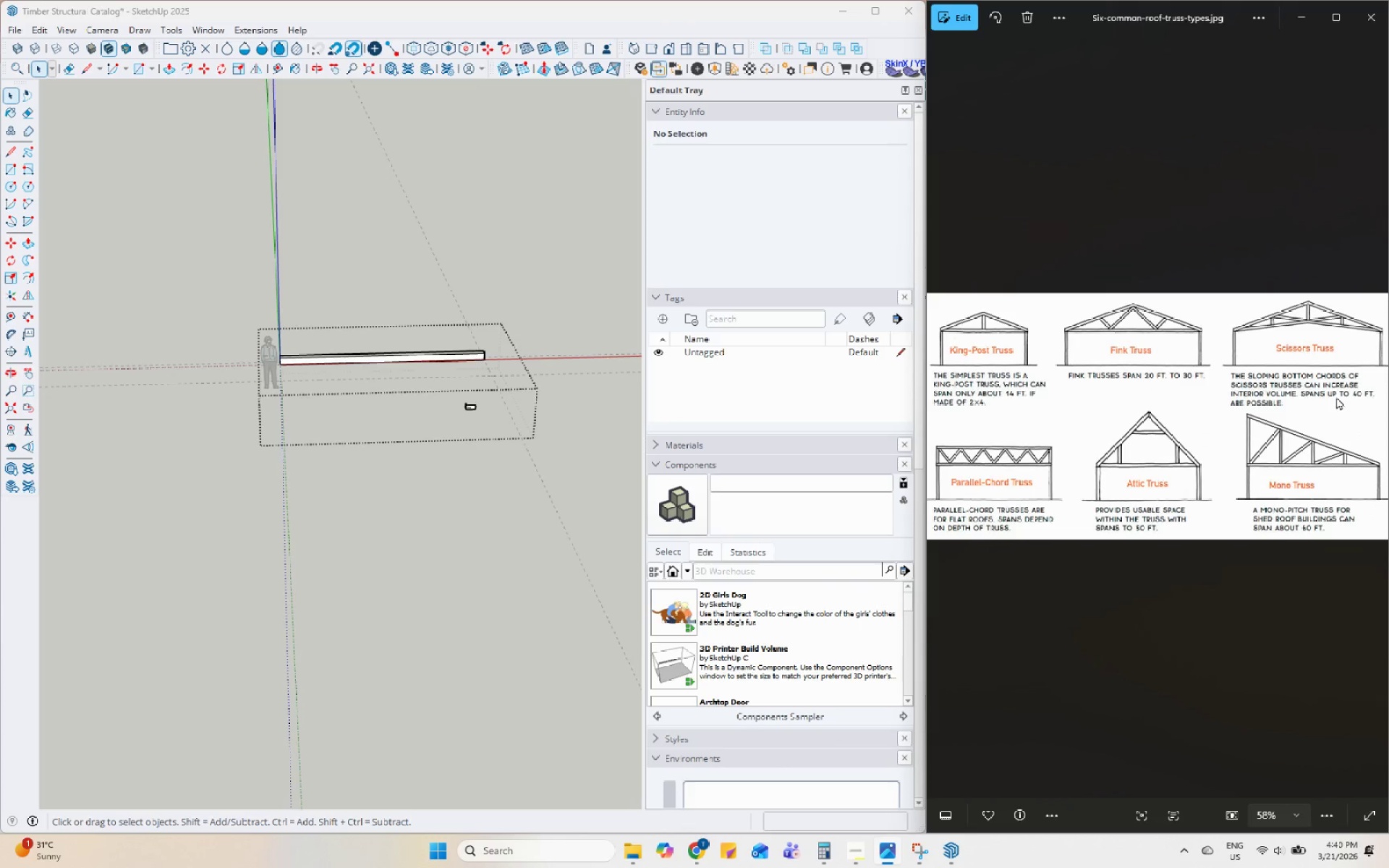 
left_click_drag(start_coordinate=[1133, 261], to_coordinate=[1264, 587])
 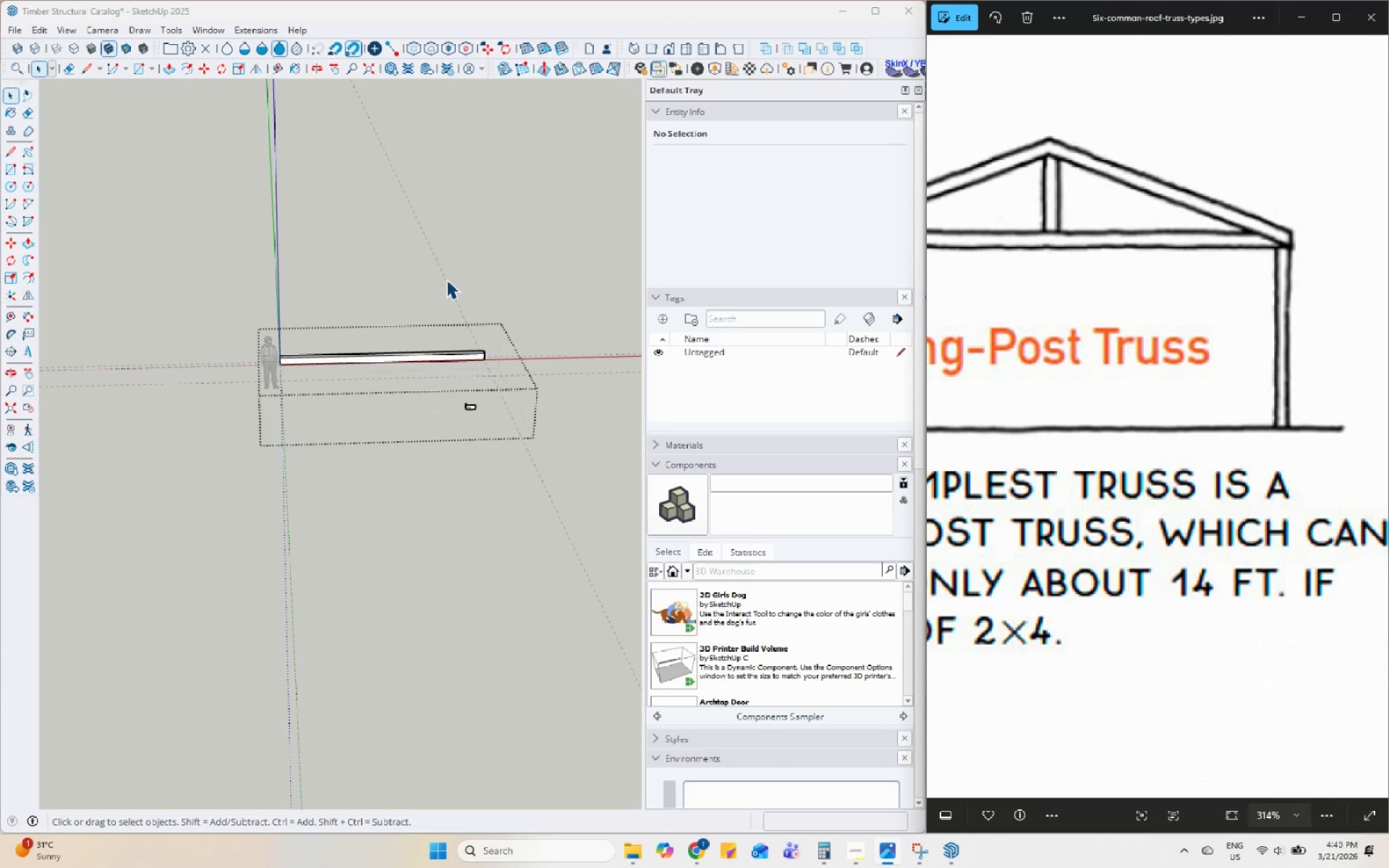 
scroll: coordinate [1002, 290], scroll_direction: up, amount: 22.0
 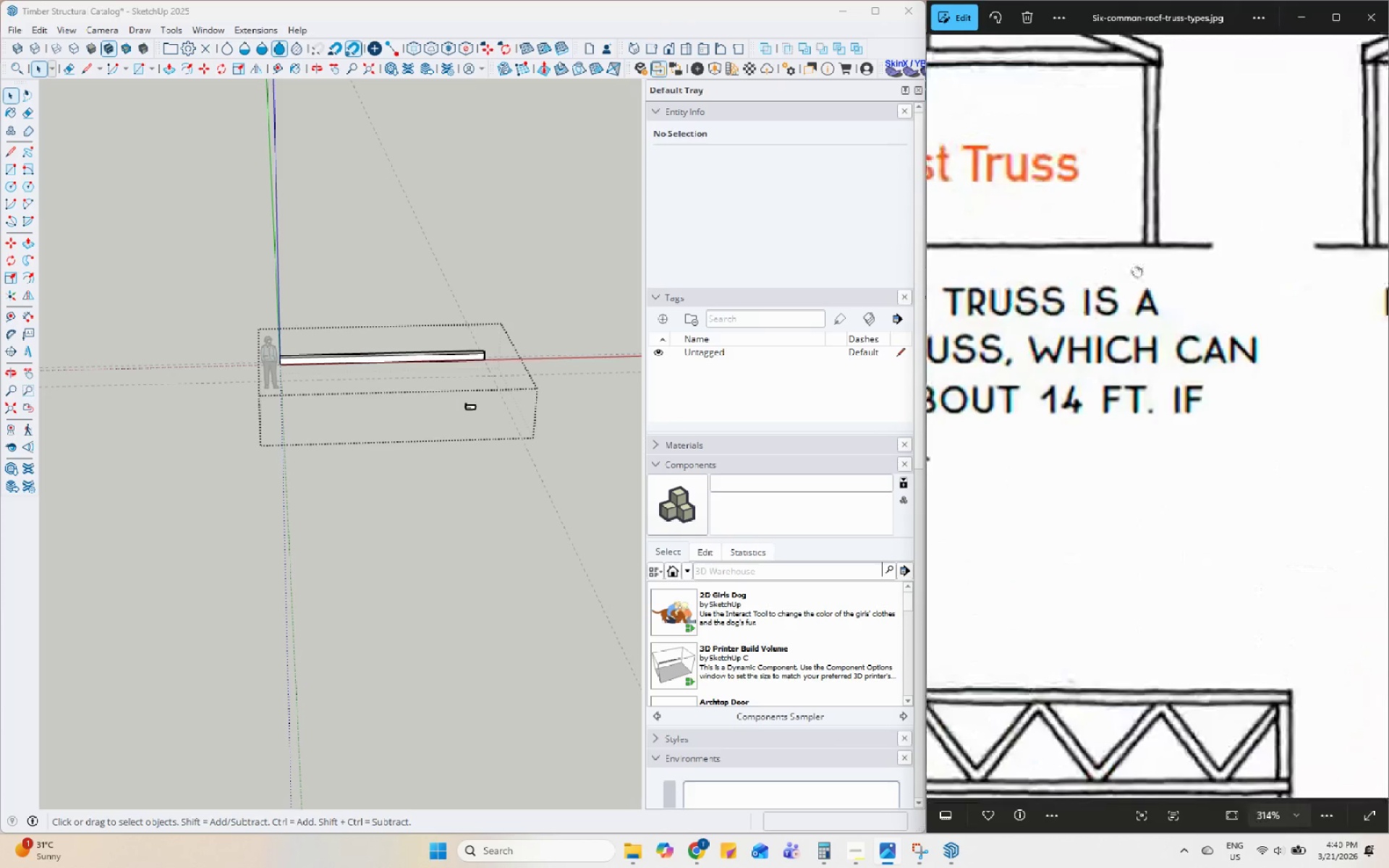 
left_click([446, 280])
 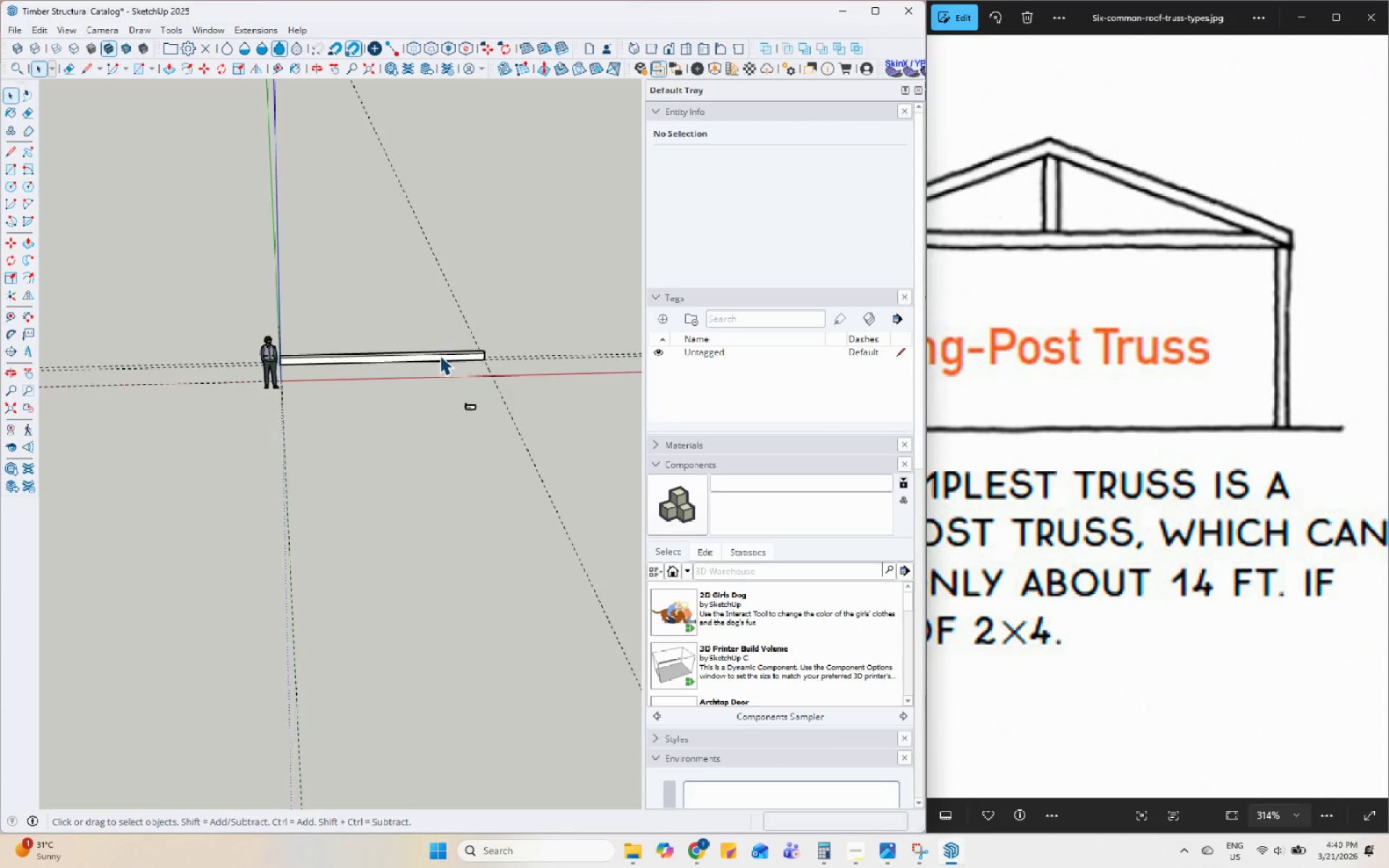 
scroll: coordinate [454, 400], scroll_direction: up, amount: 12.0
 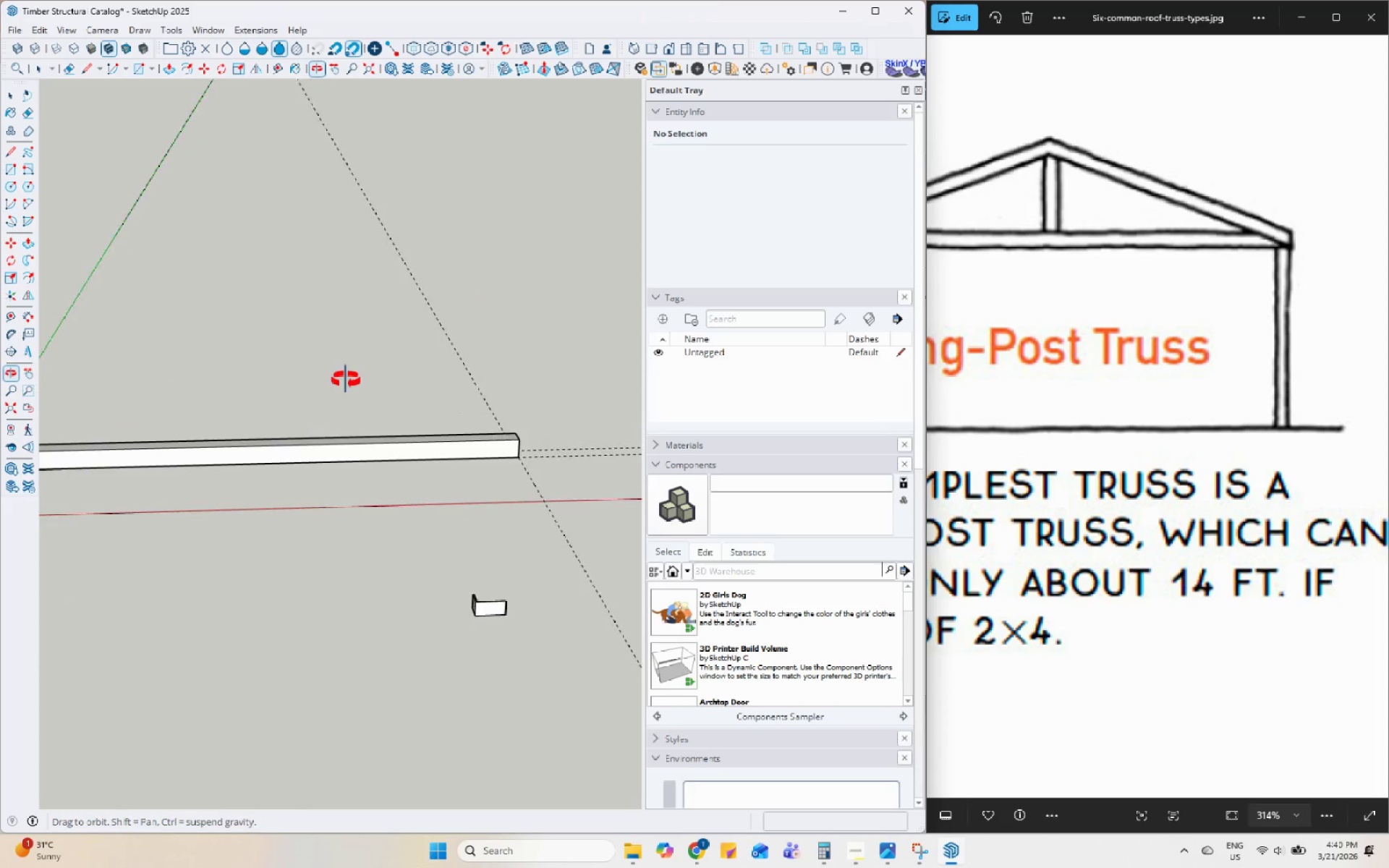 
key(H)
 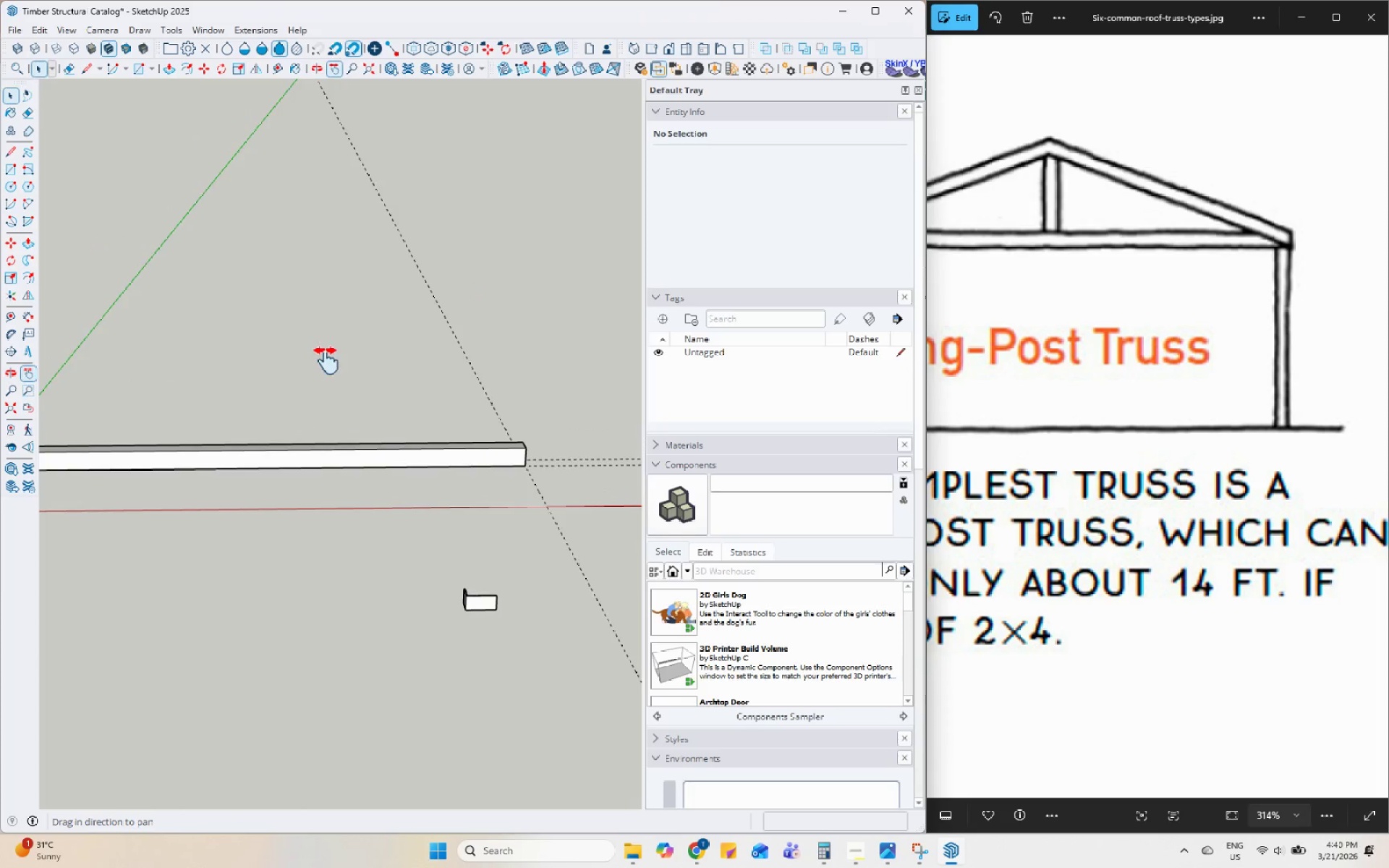 
left_click_drag(start_coordinate=[330, 359], to_coordinate=[399, 393])
 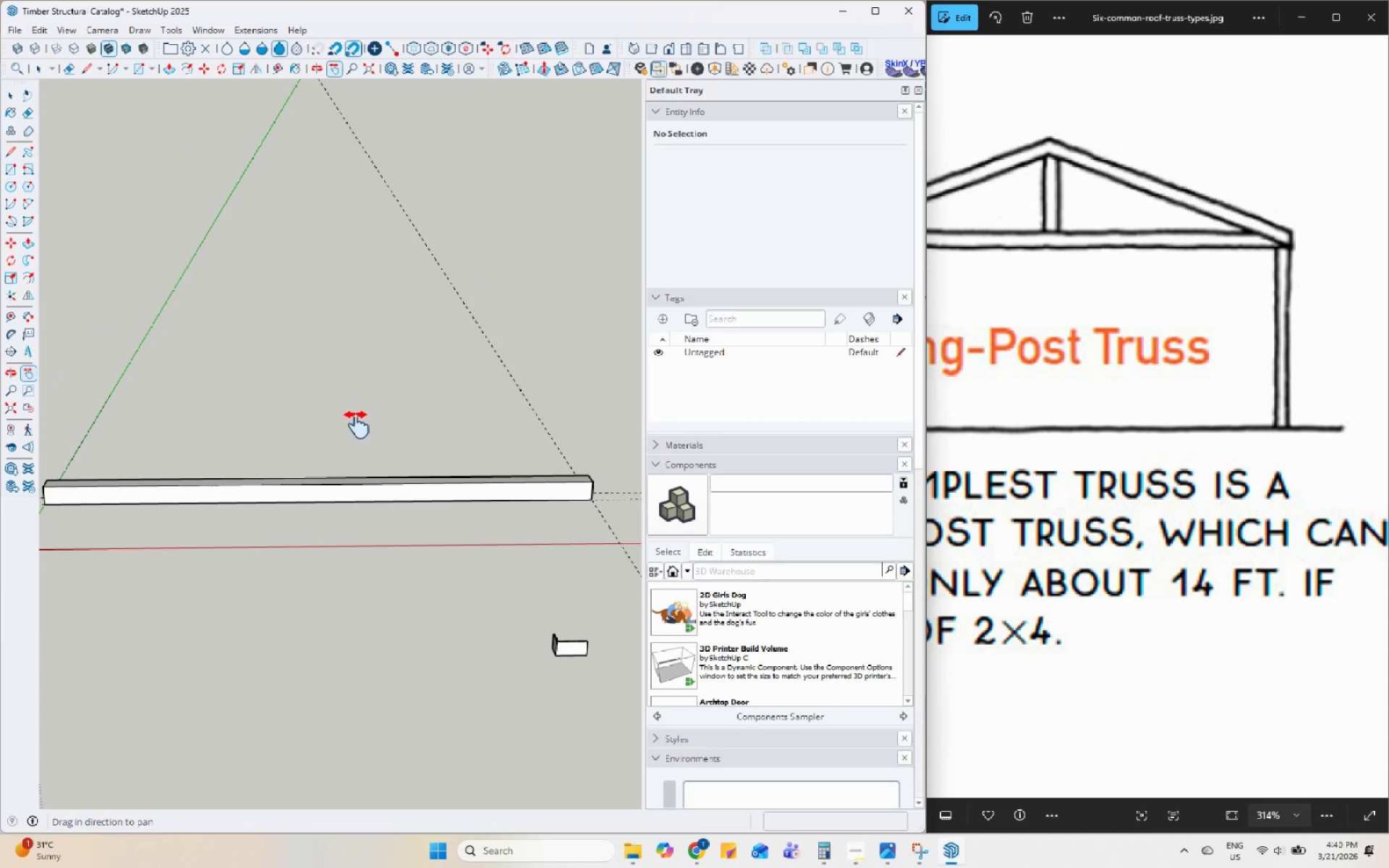 
left_click([336, 436])
 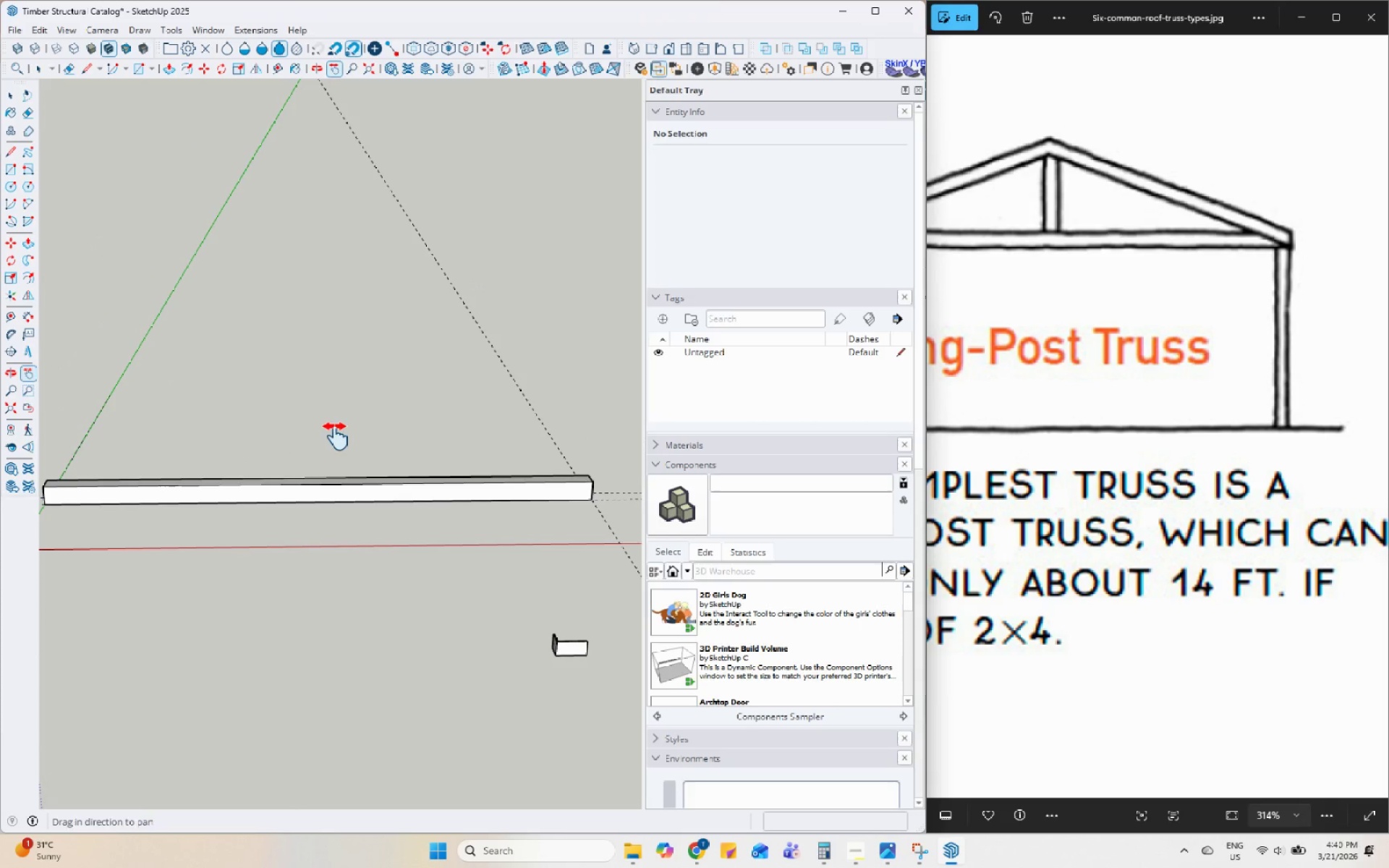 
key(Space)
 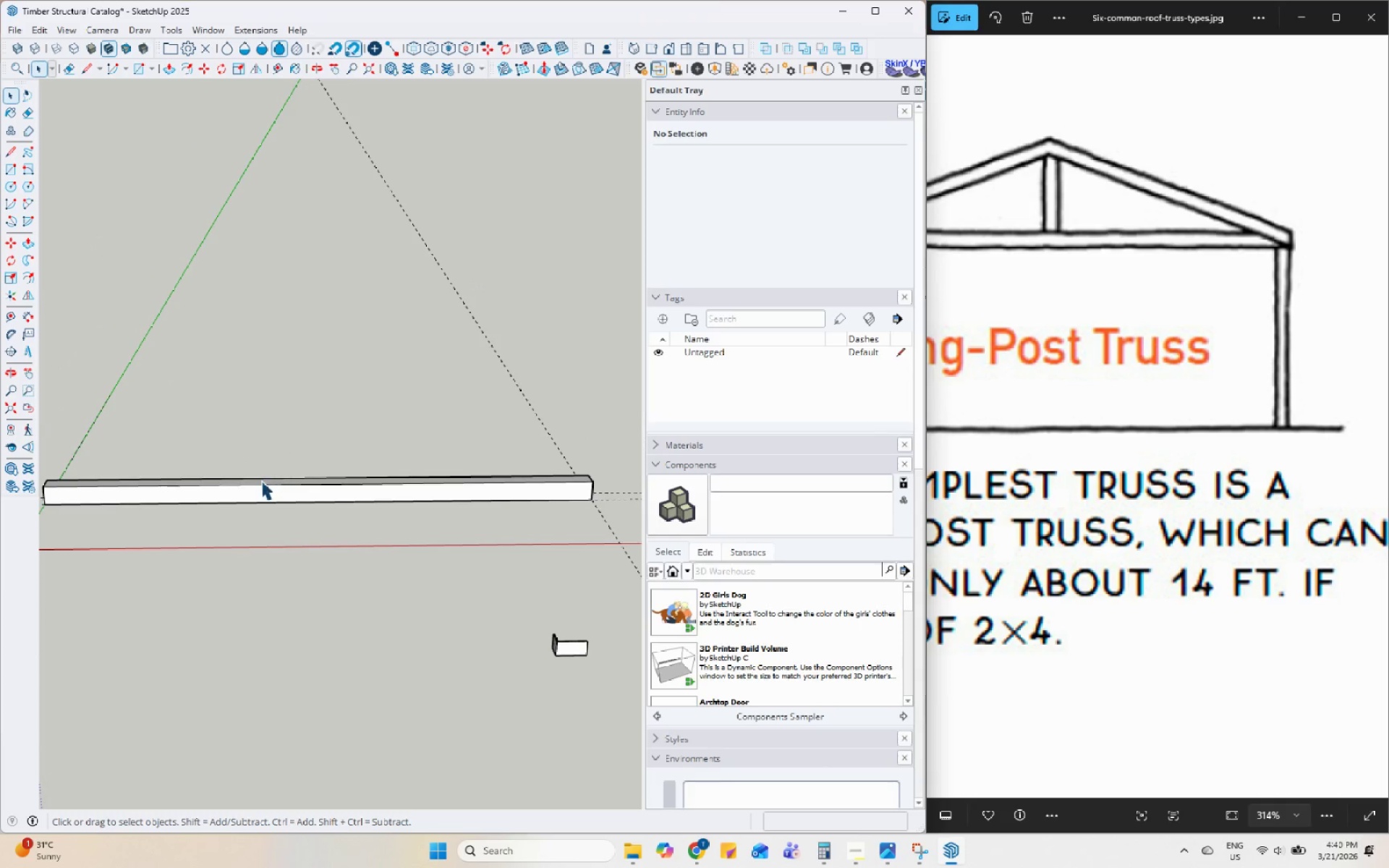 
left_click([261, 481])
 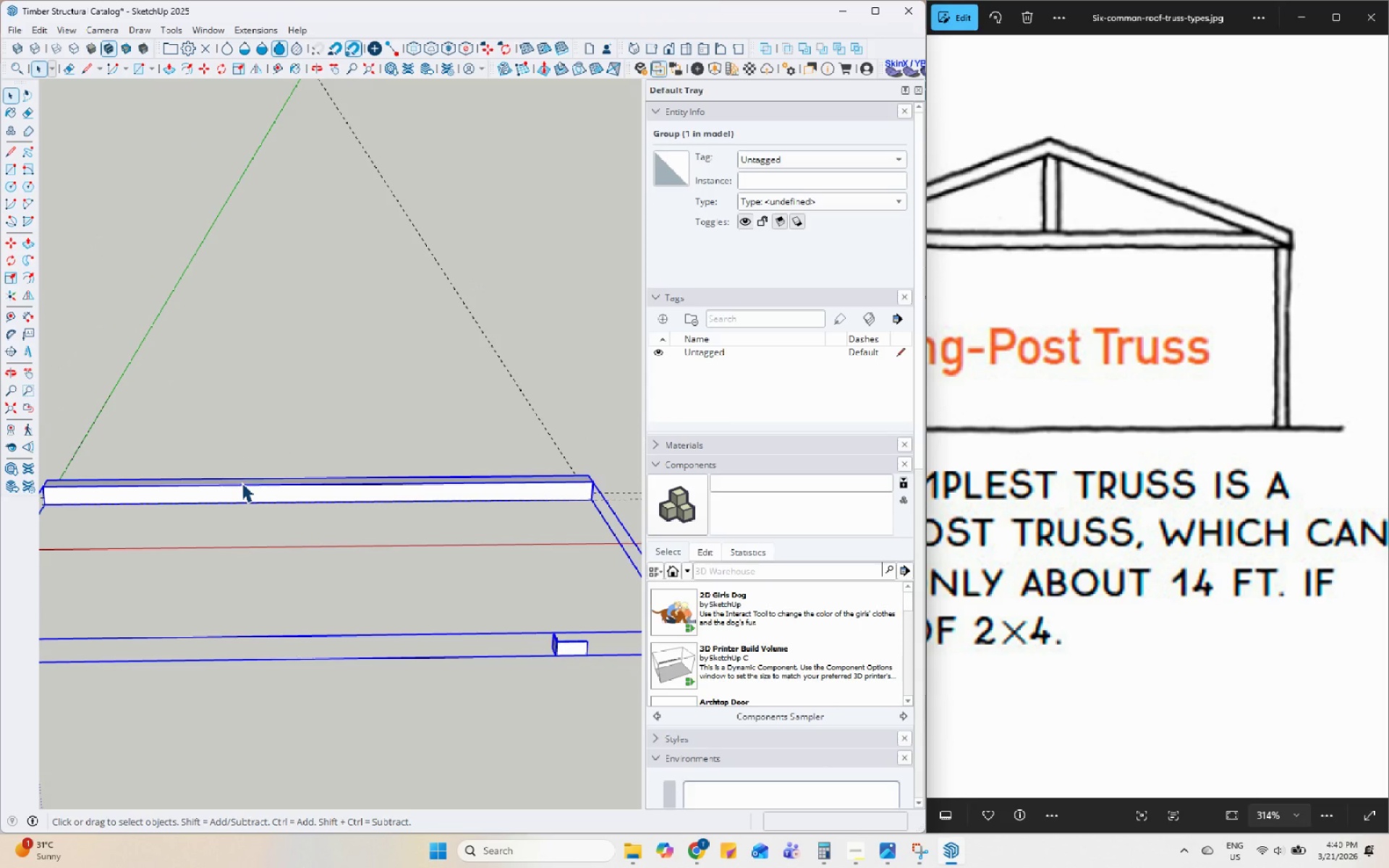 
key(M)
 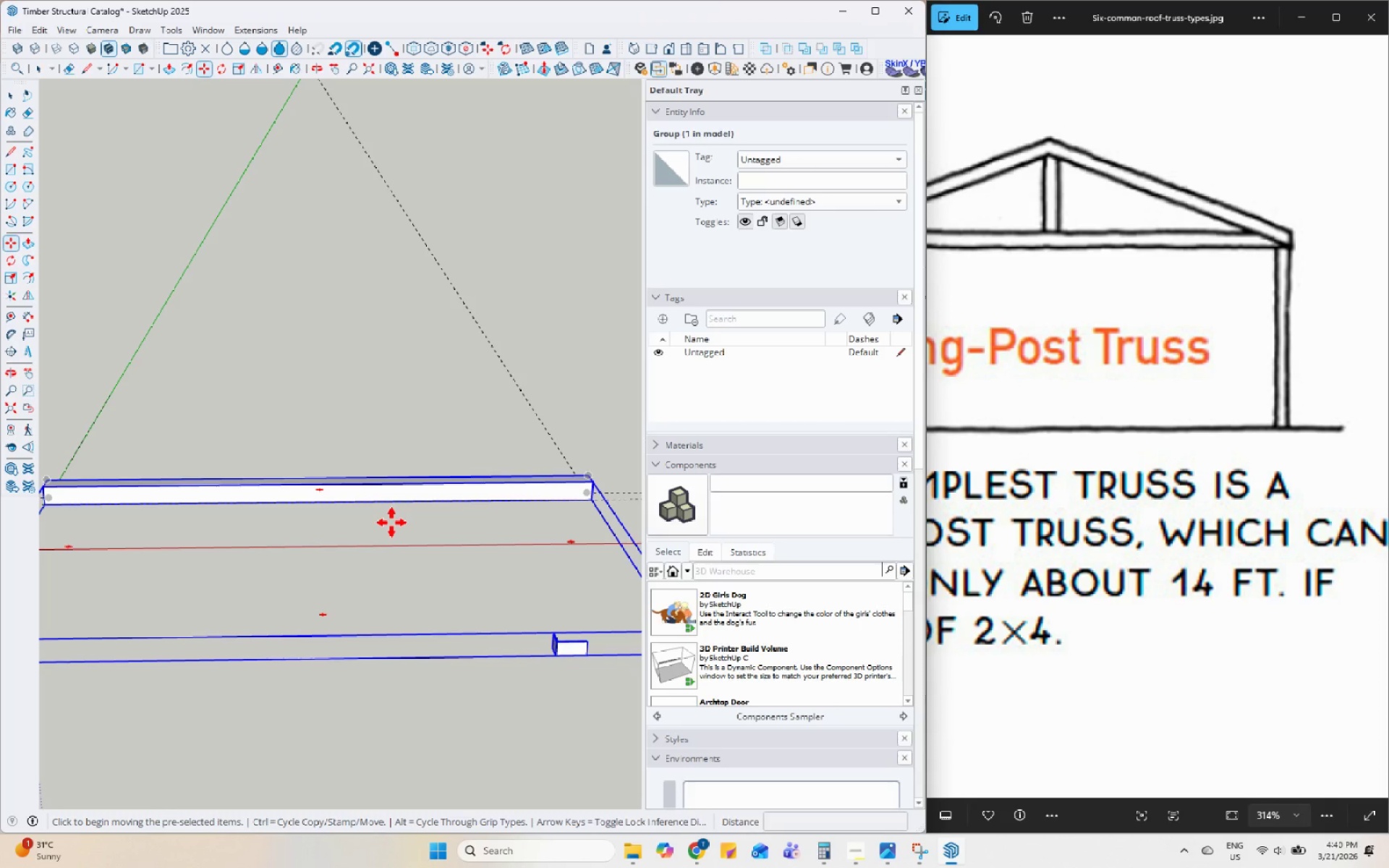 
left_click([391, 526])
 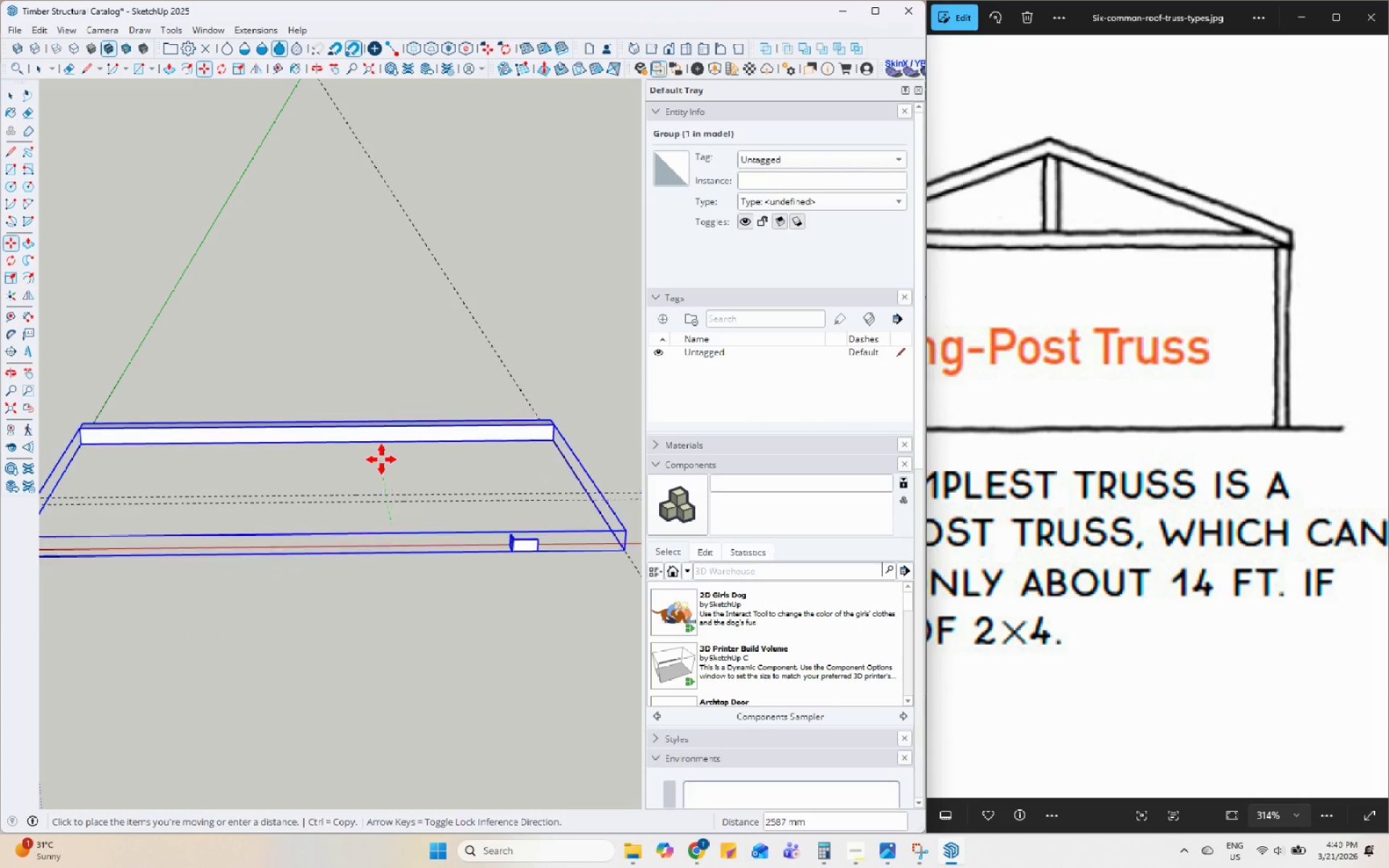 
key(Control+ControlLeft)
 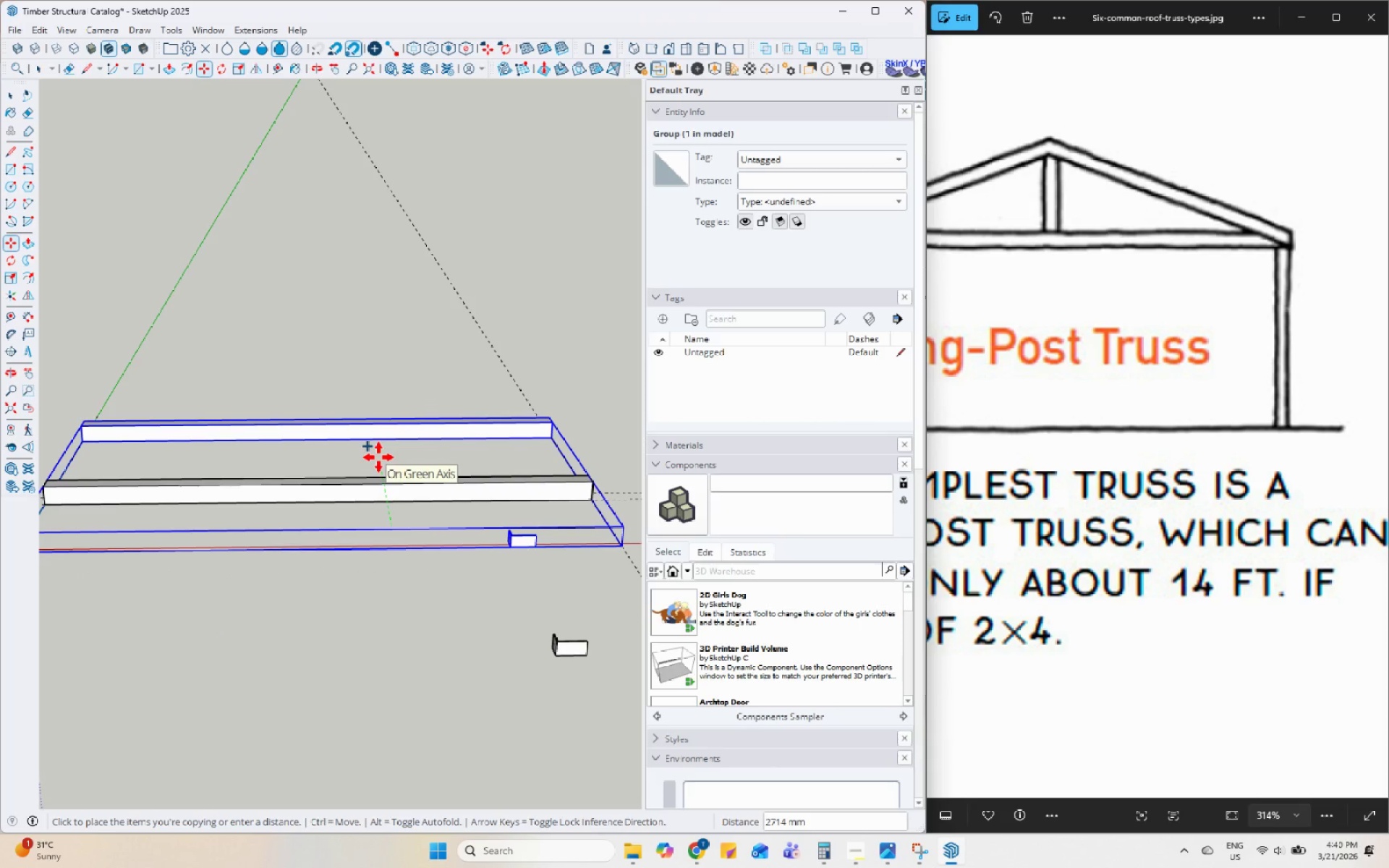 
left_click([378, 457])
 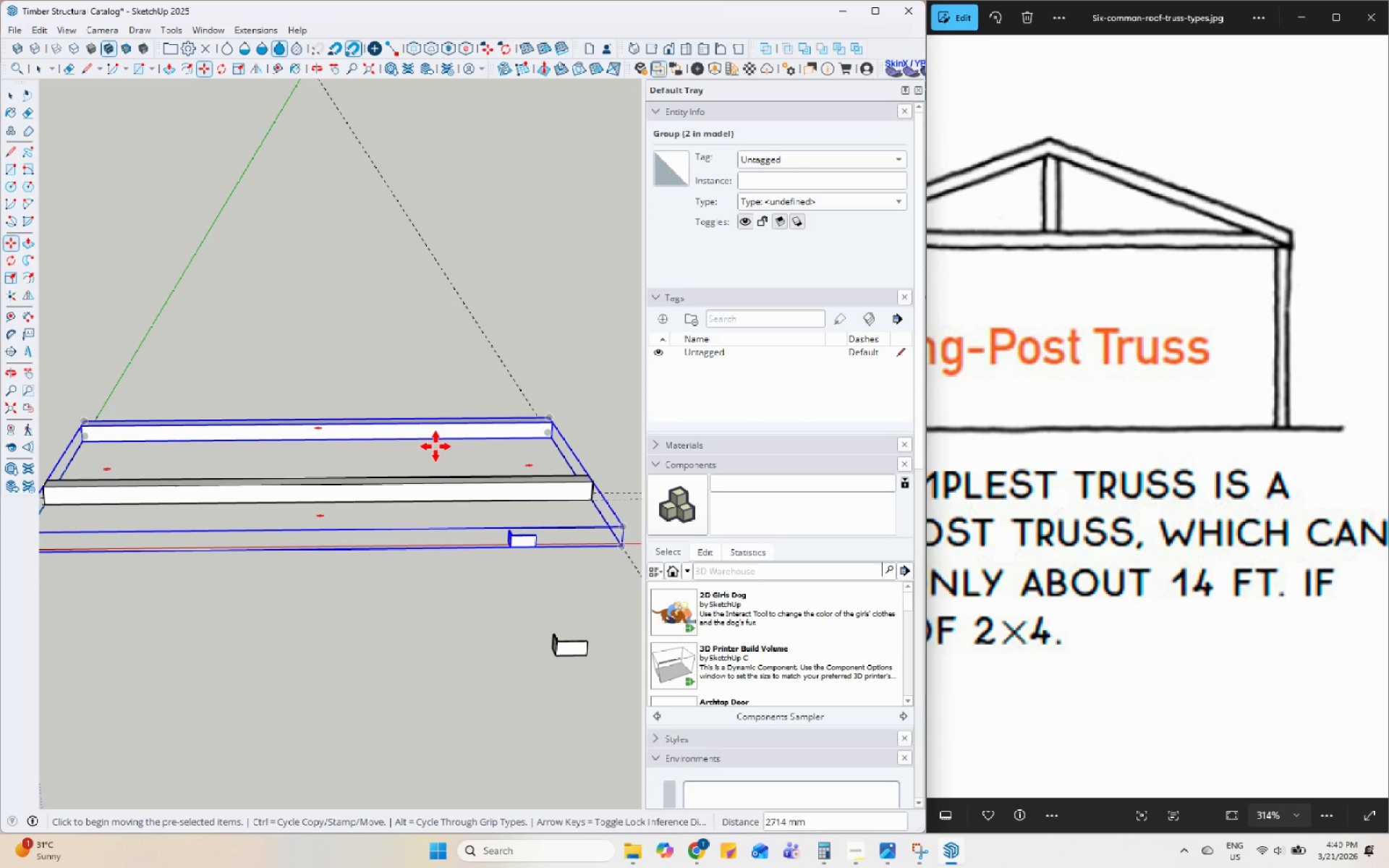 
key(Q)
 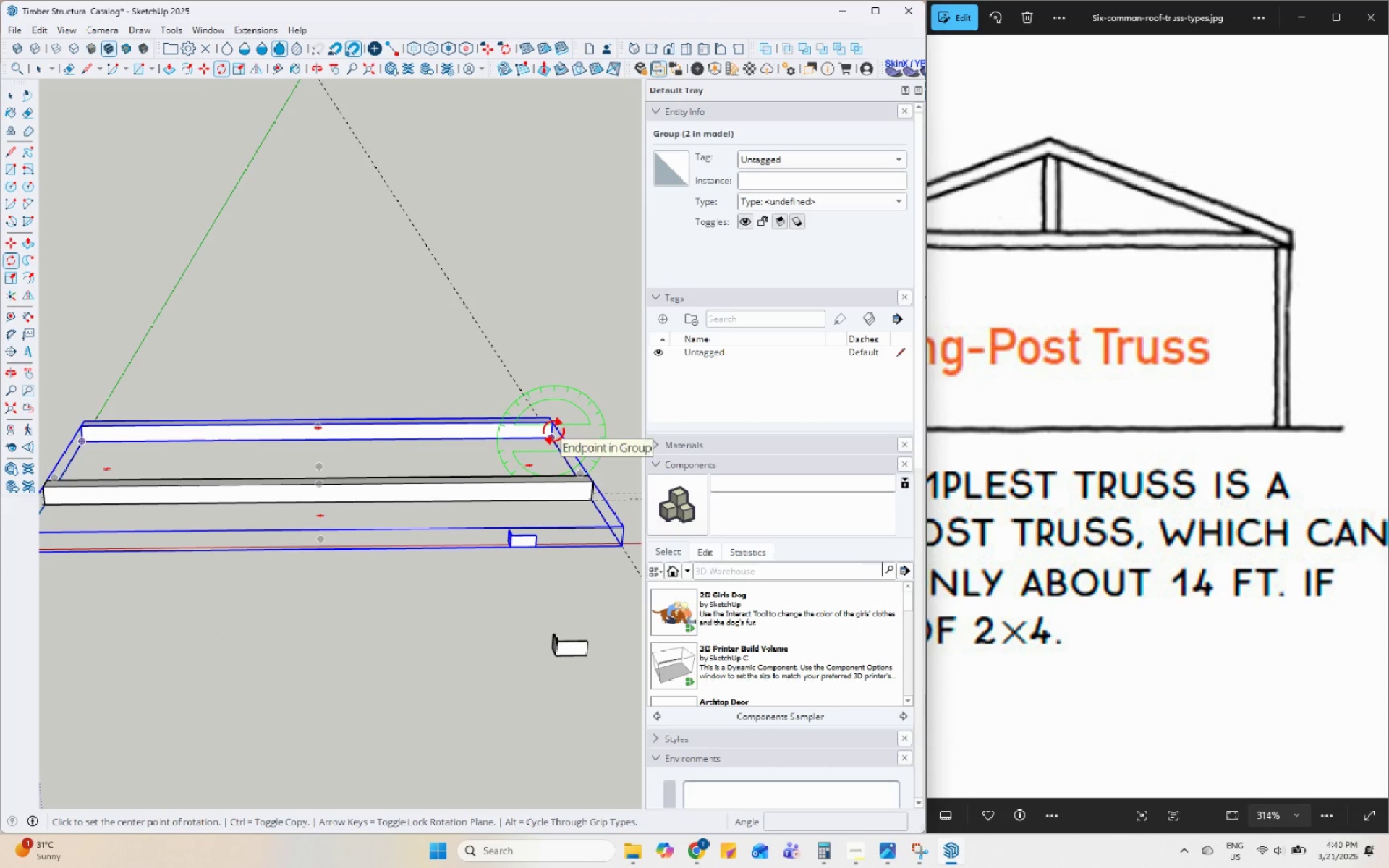 
left_click([553, 431])
 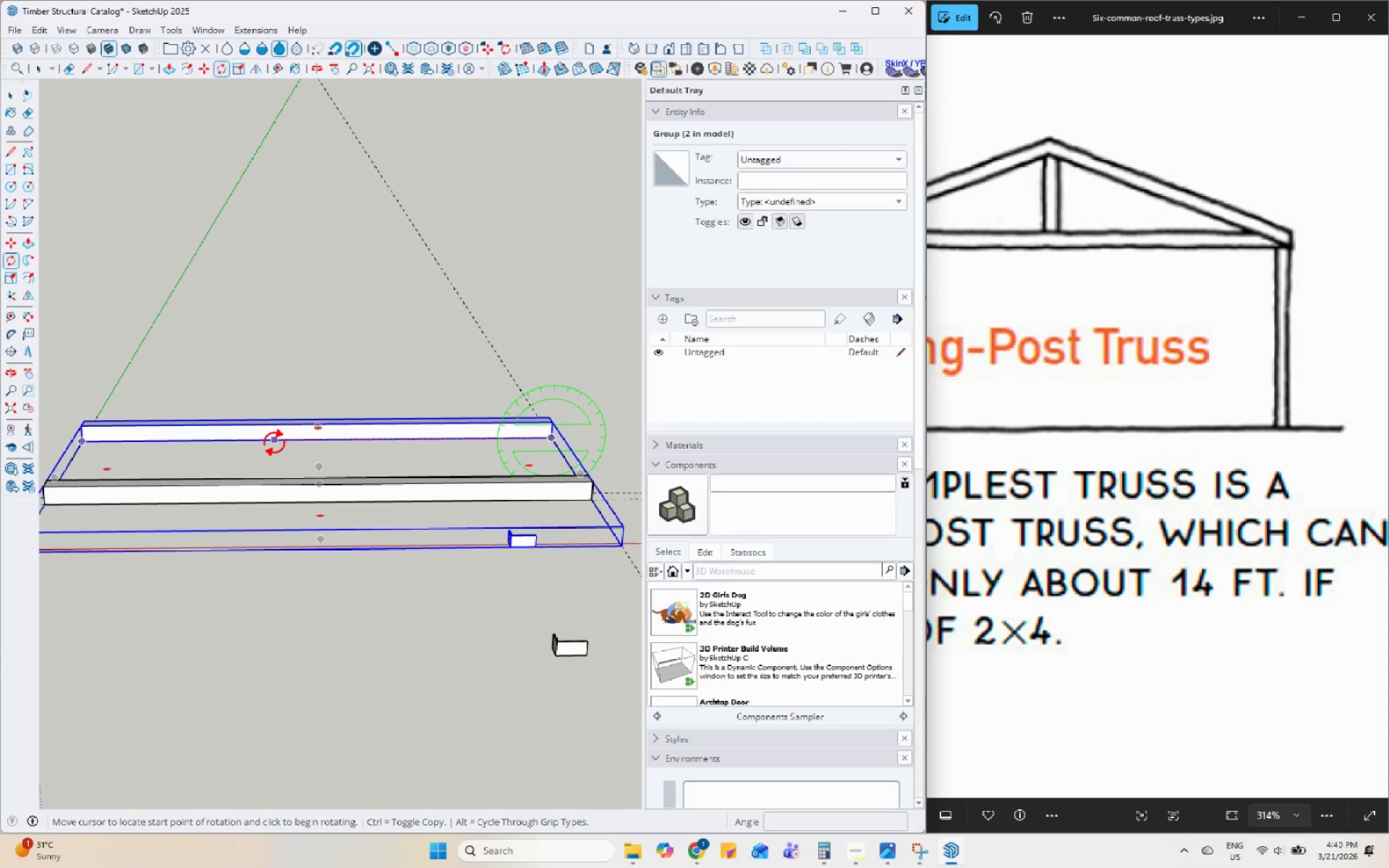 
left_click([266, 438])
 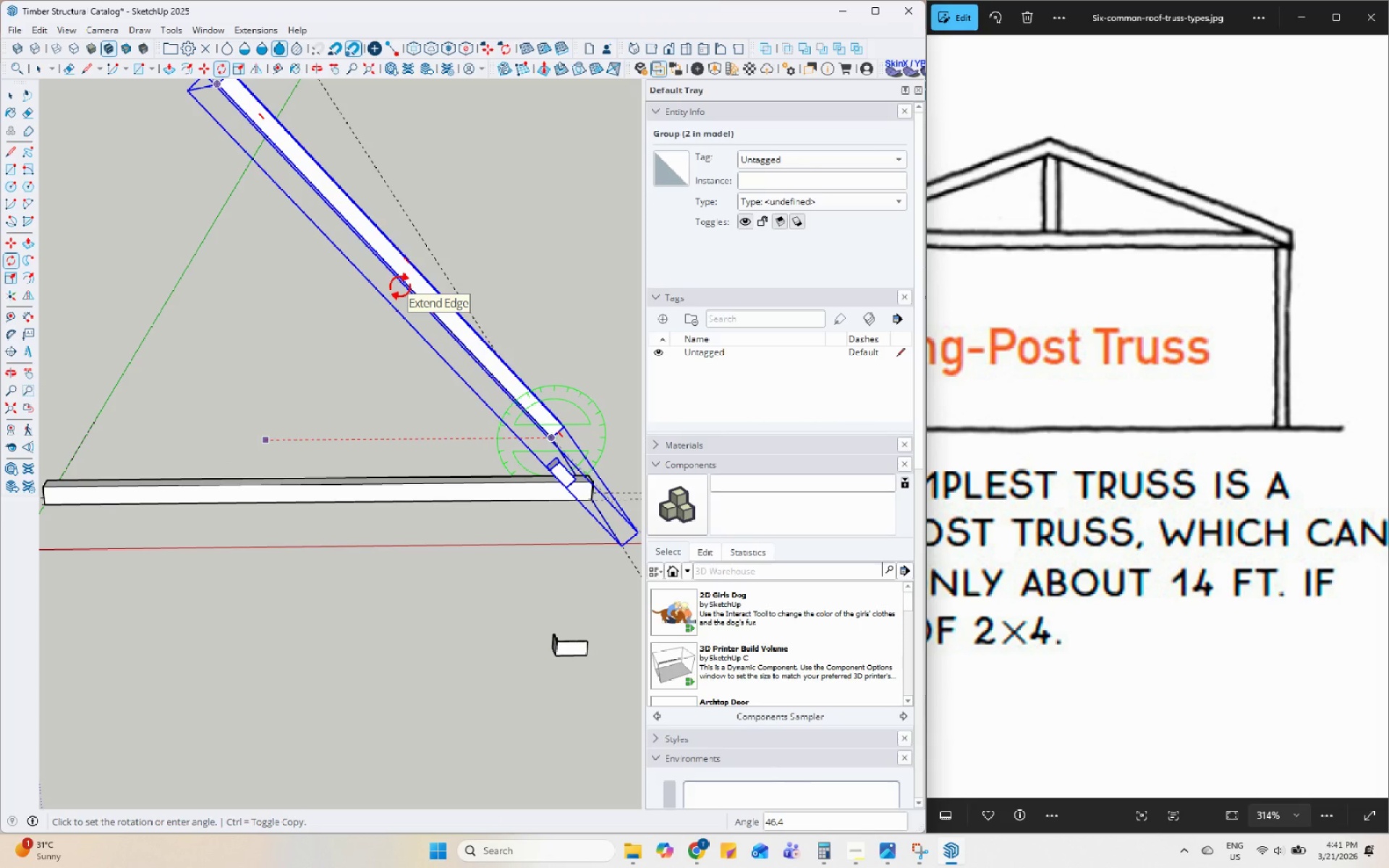 
type(45)
 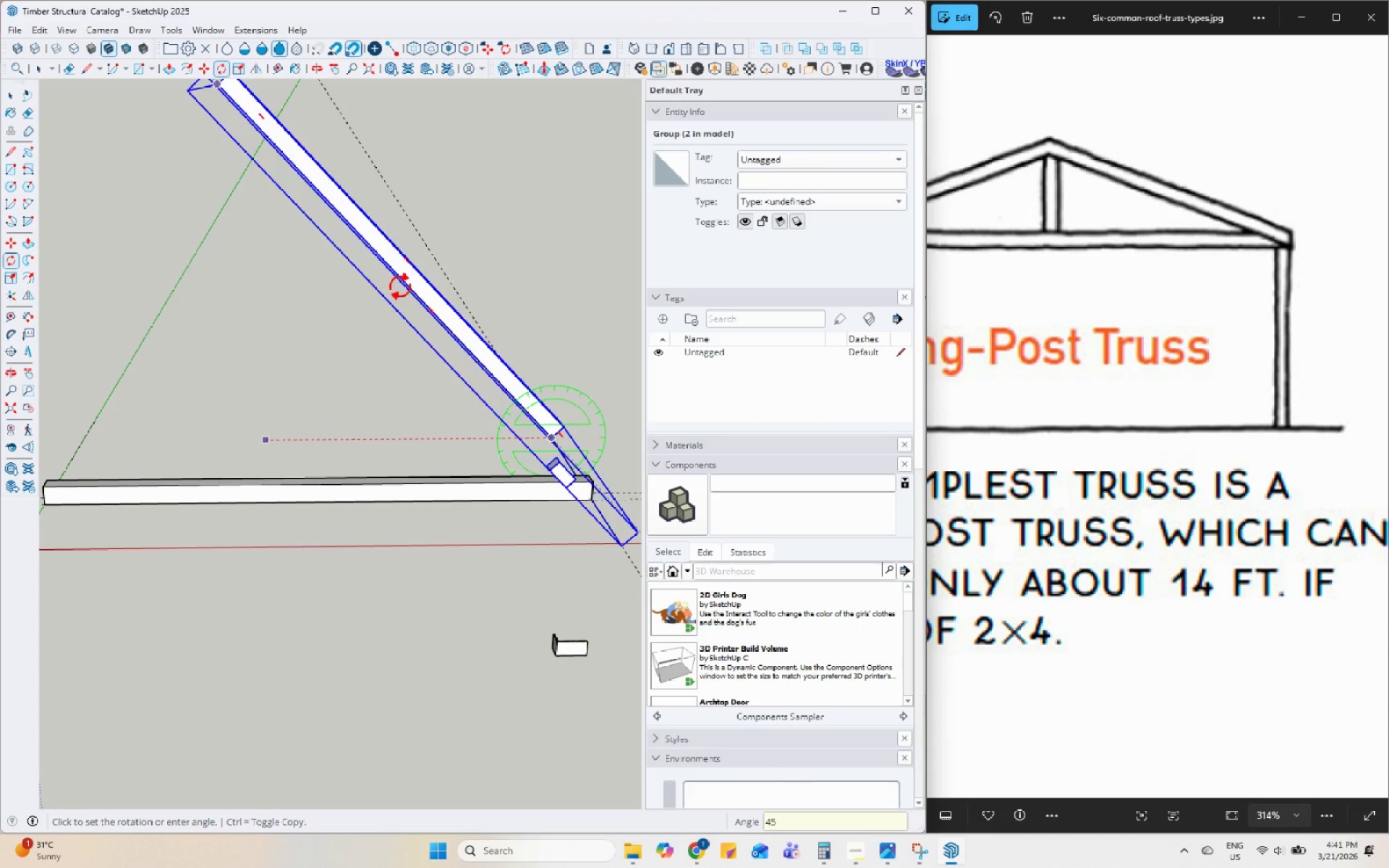 
key(Enter)
 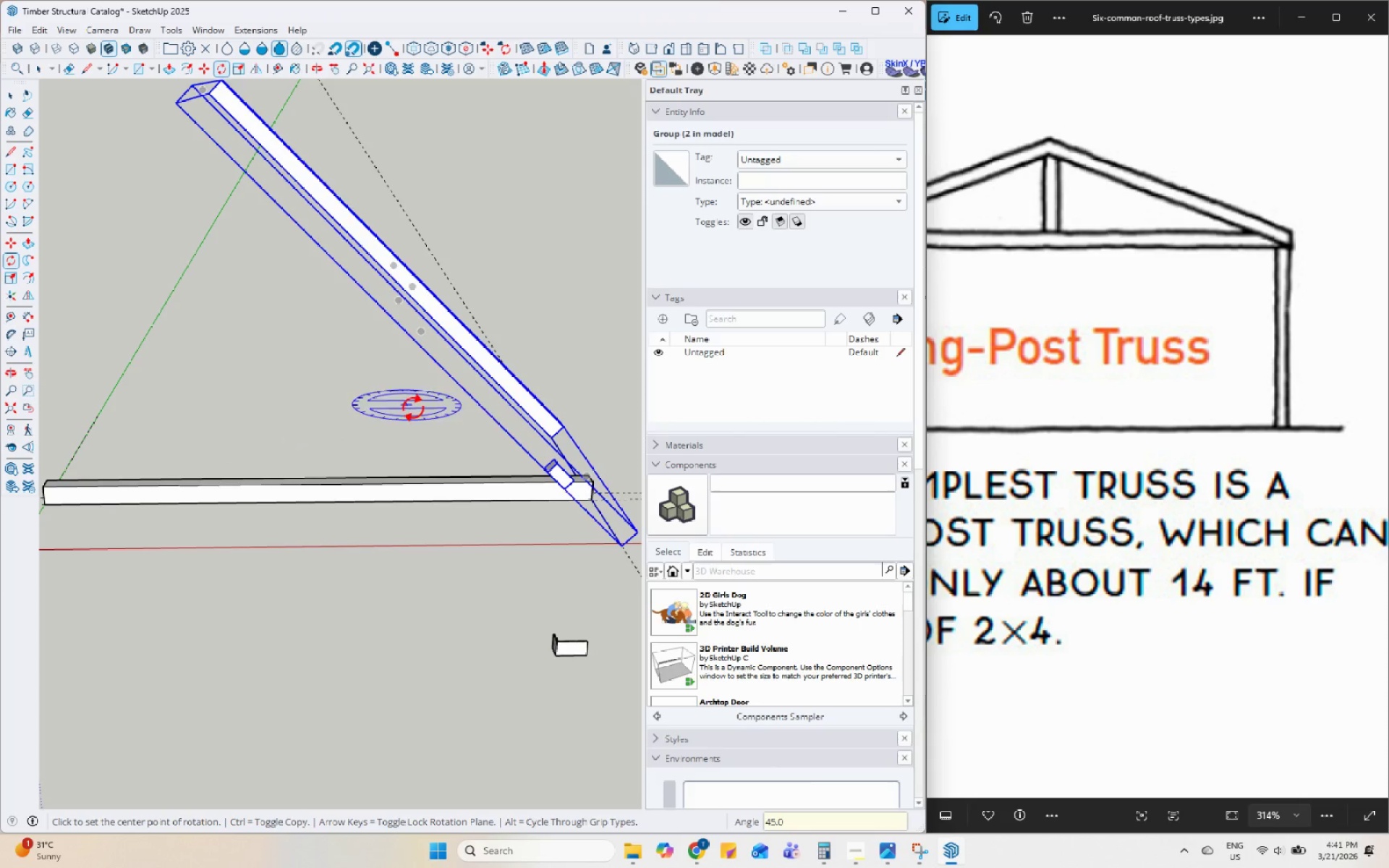 
scroll: coordinate [540, 409], scroll_direction: up, amount: 2.0
 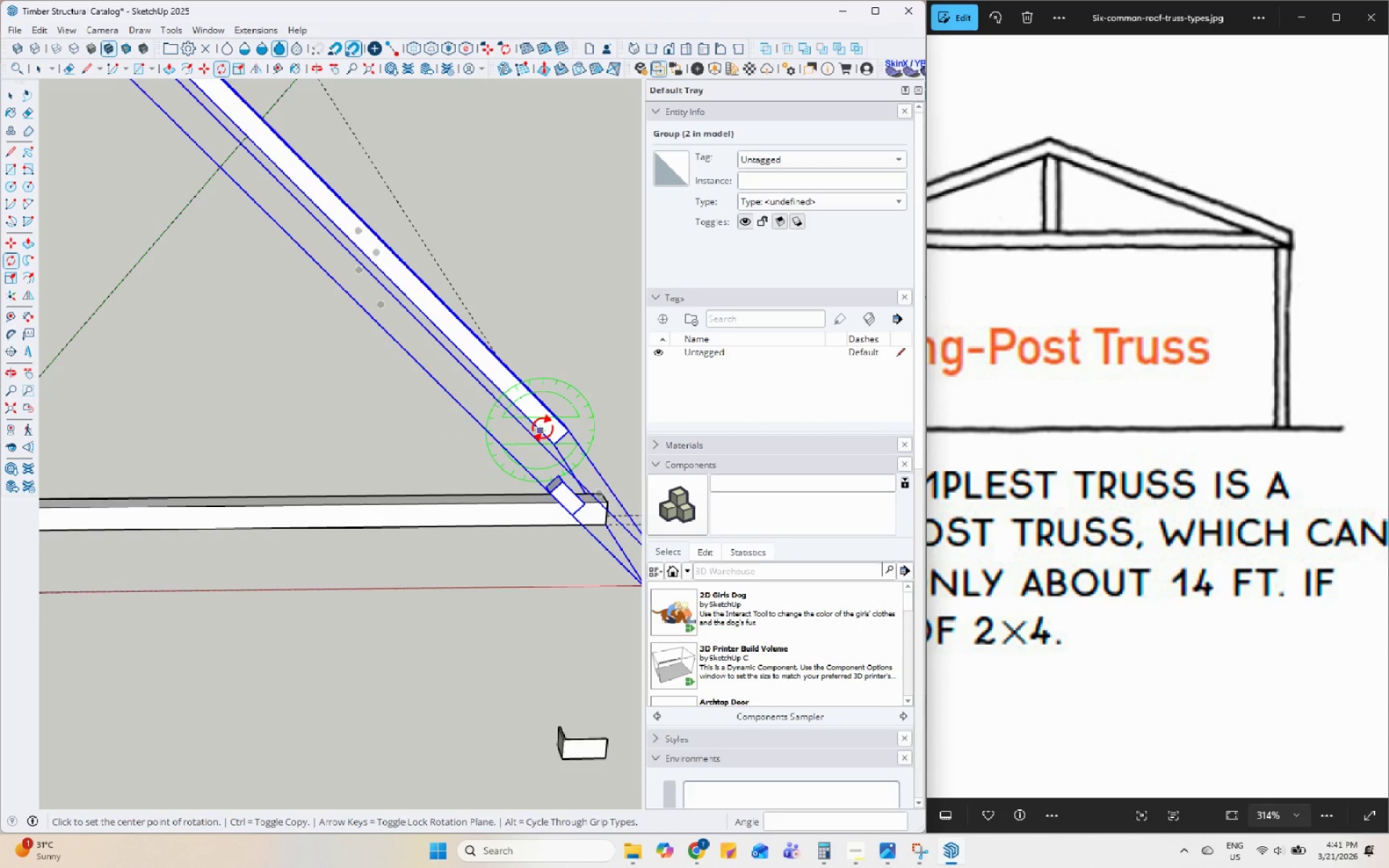 
scroll: coordinate [553, 509], scroll_direction: down, amount: 1.0
 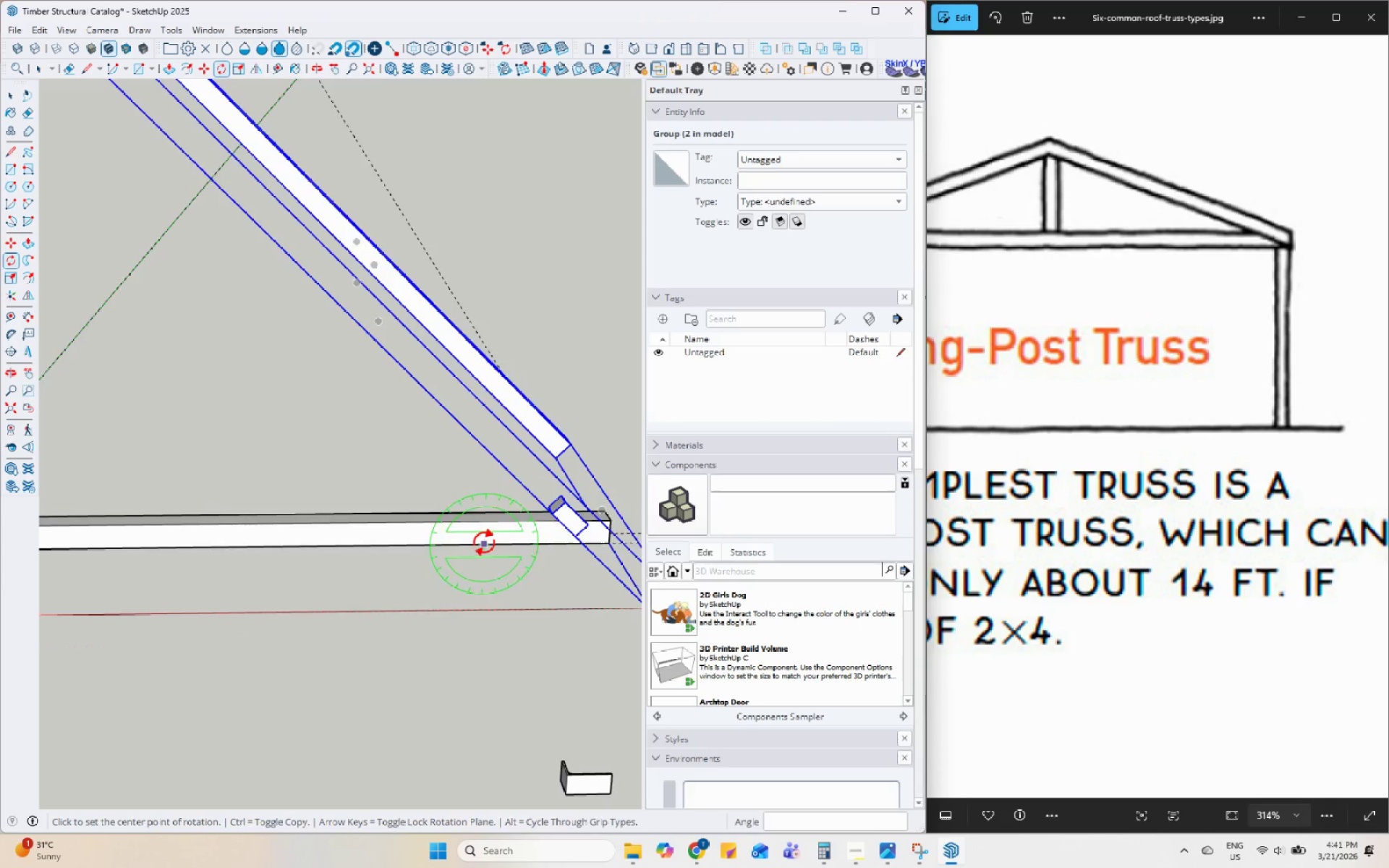 
key(Space)
 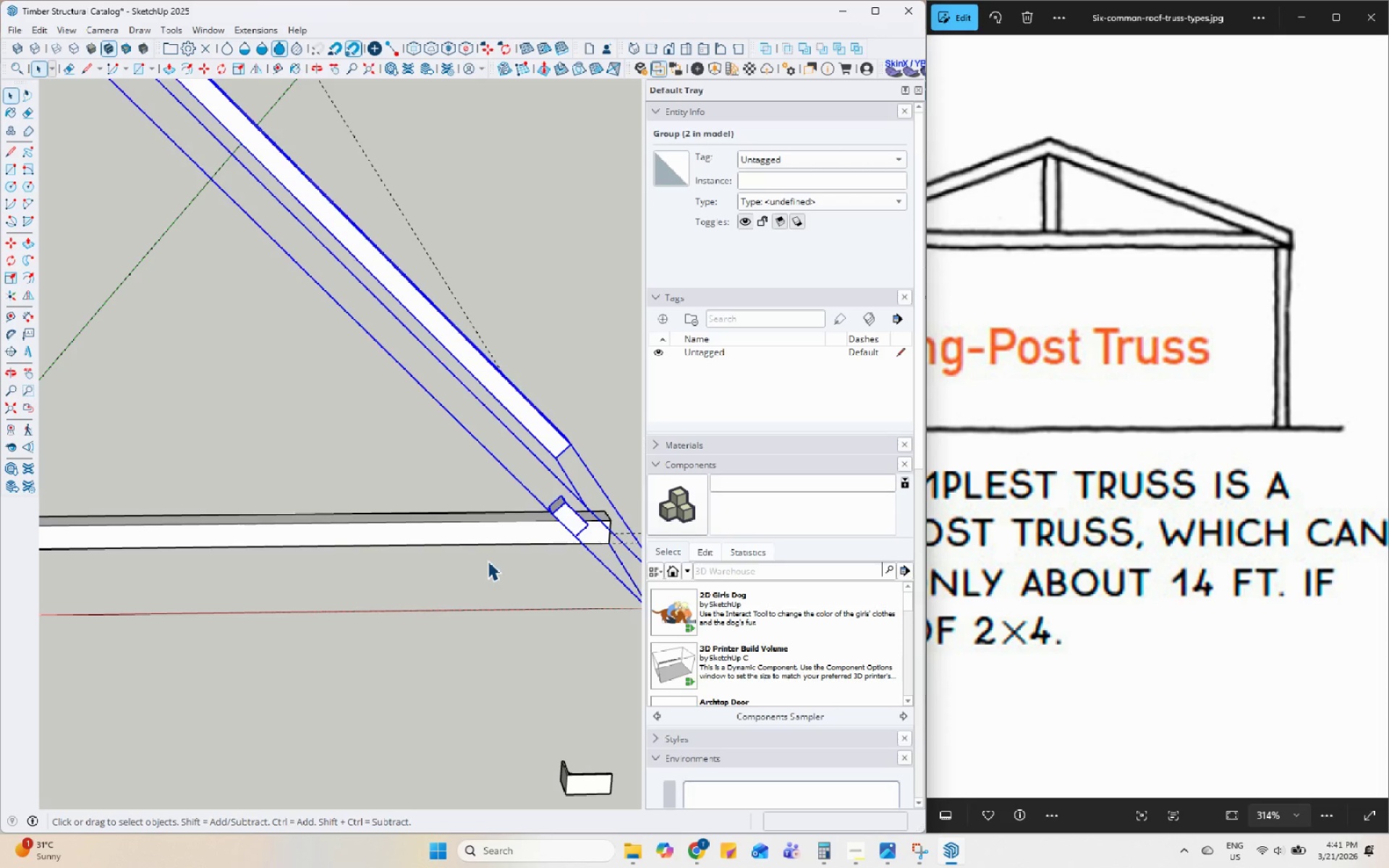 
left_click([488, 561])
 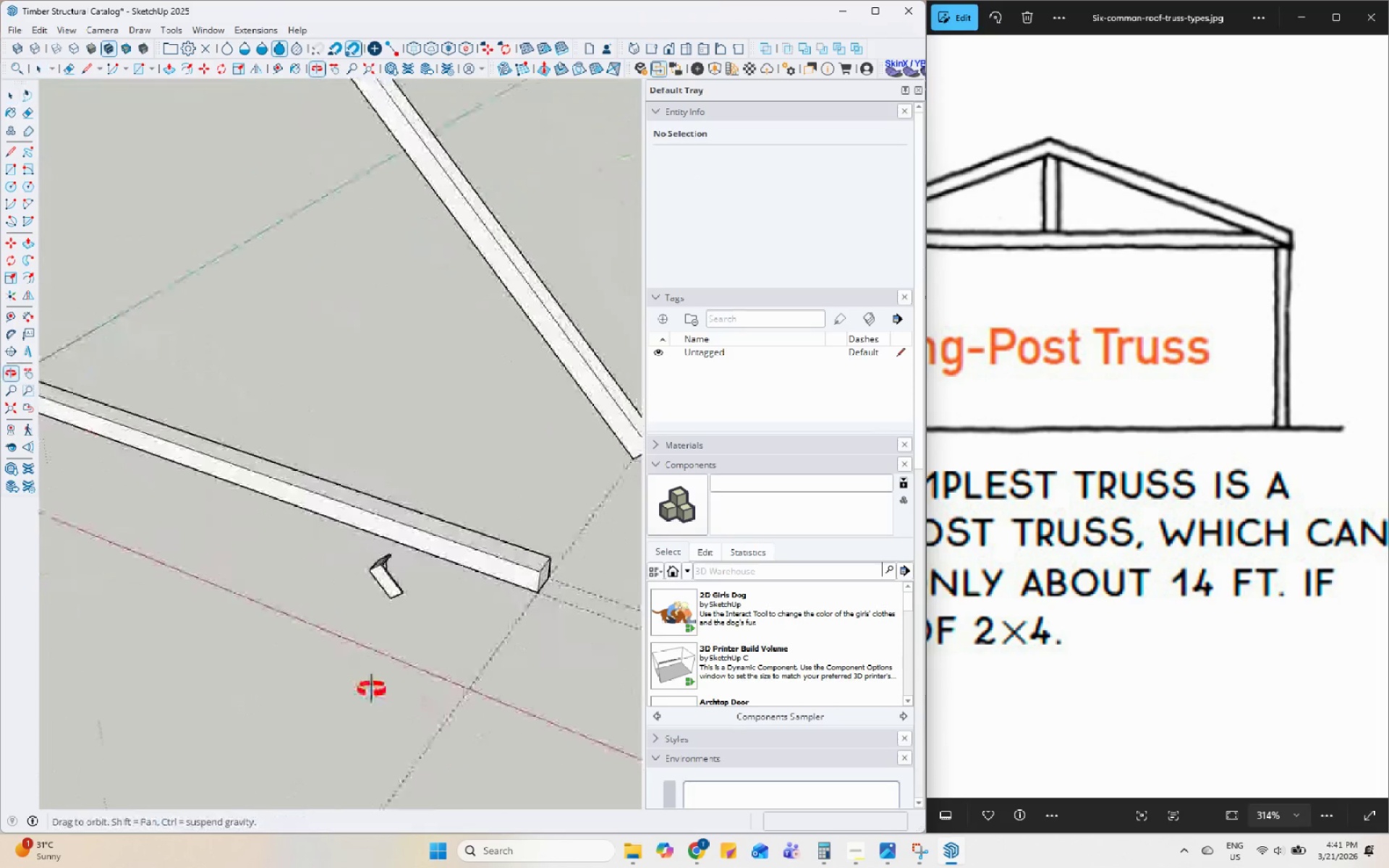 
wait(5.24)
 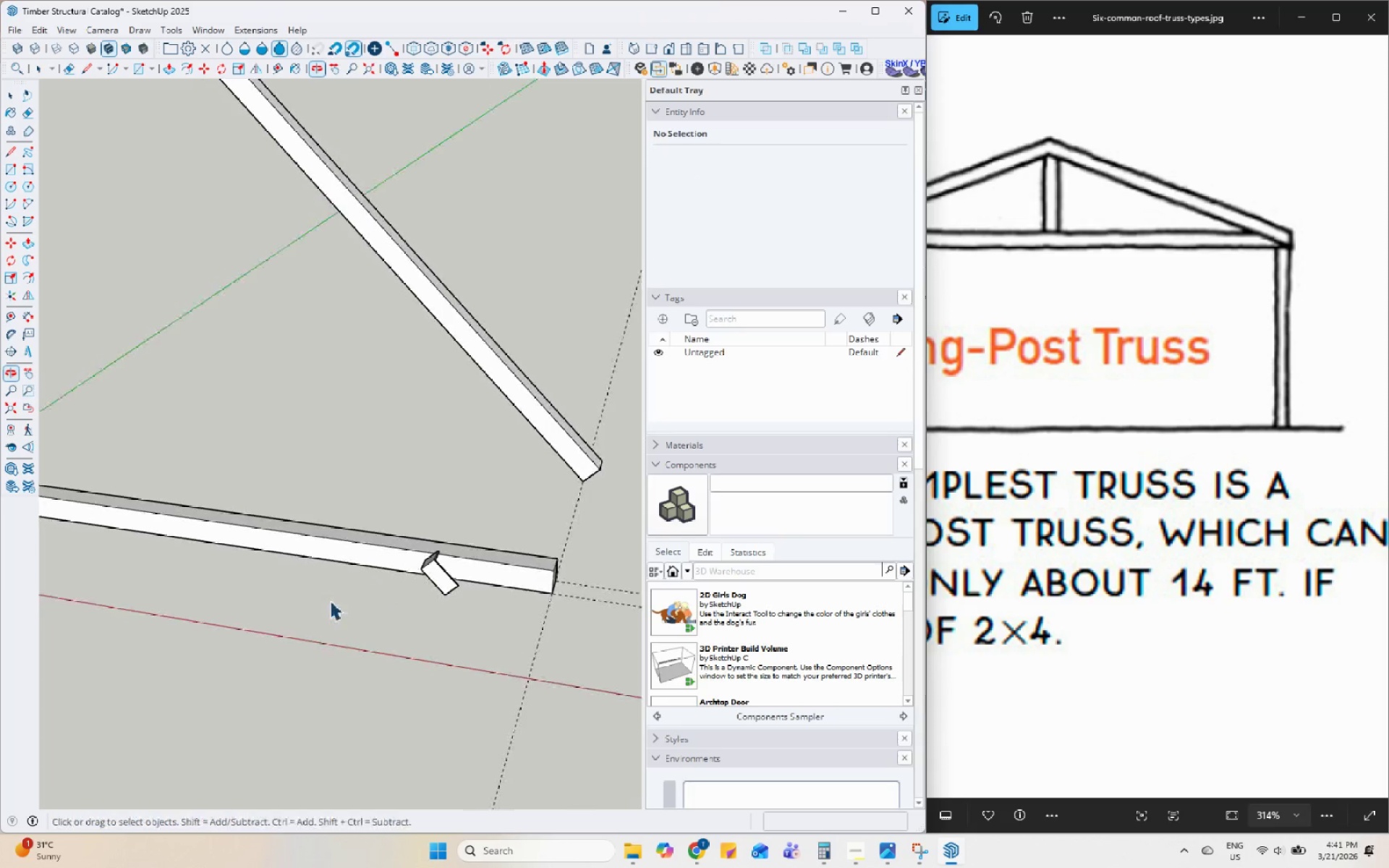 
scroll: coordinate [445, 532], scroll_direction: up, amount: 6.0
 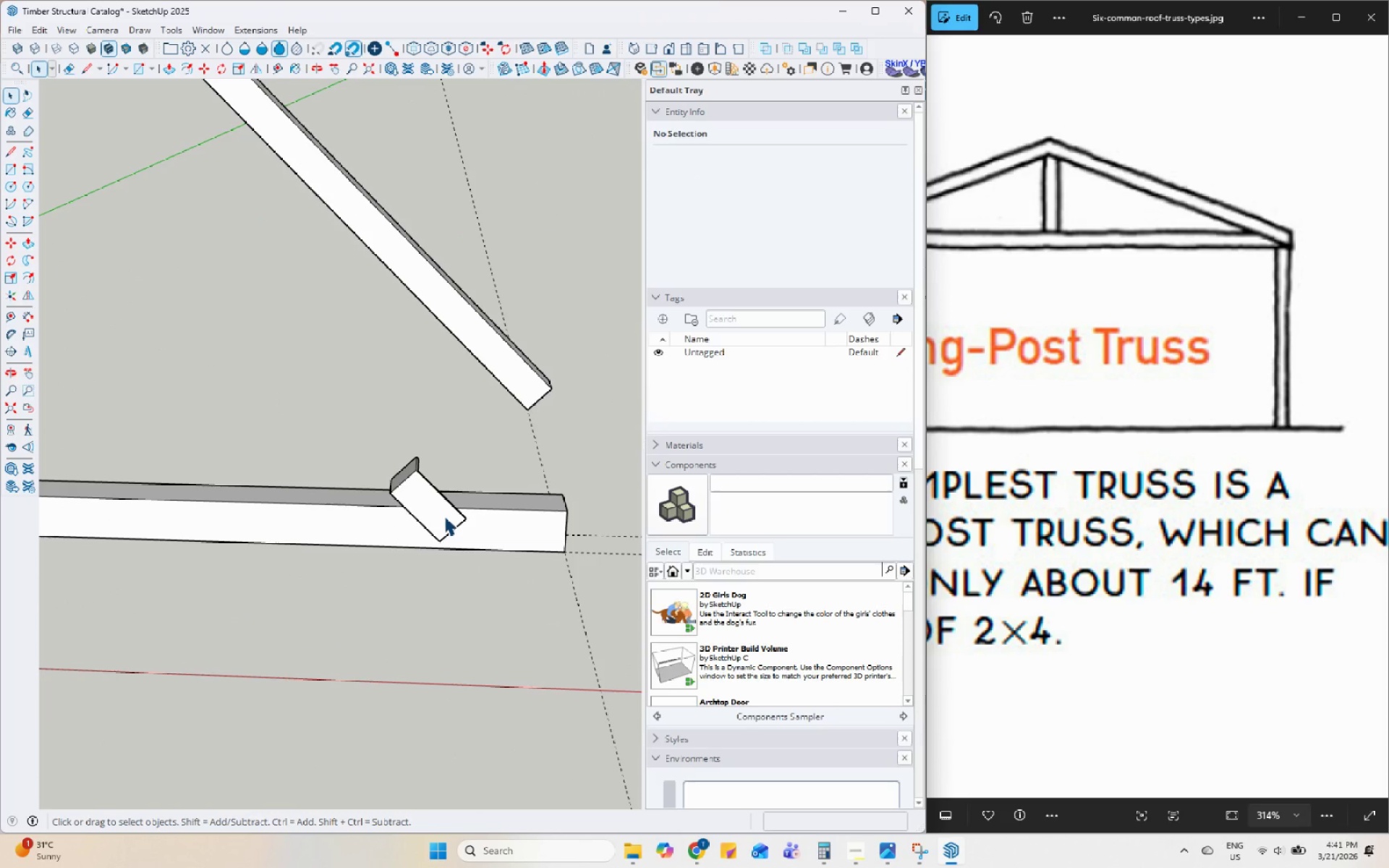 
wait(5.2)
 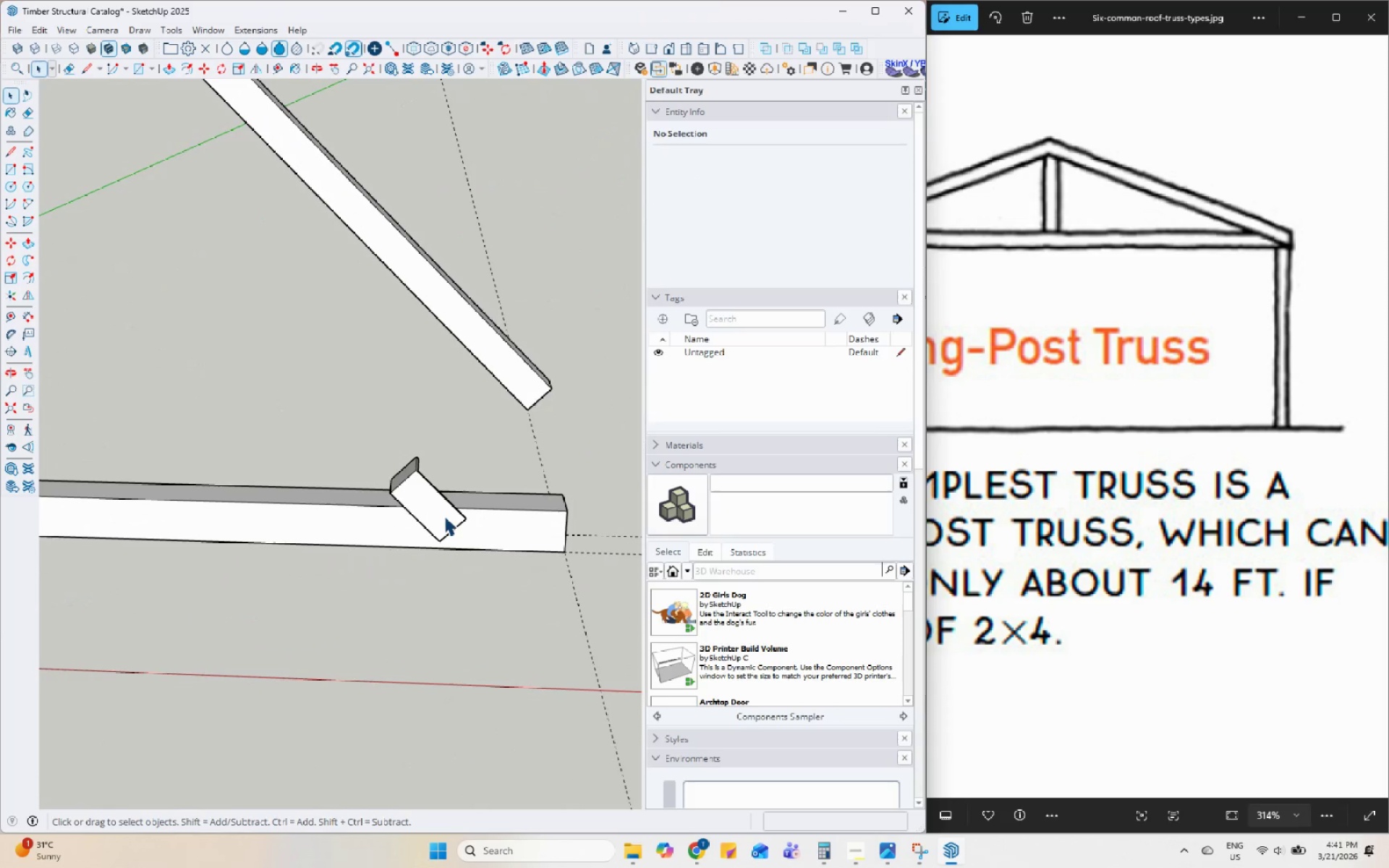 
left_click([540, 381])
 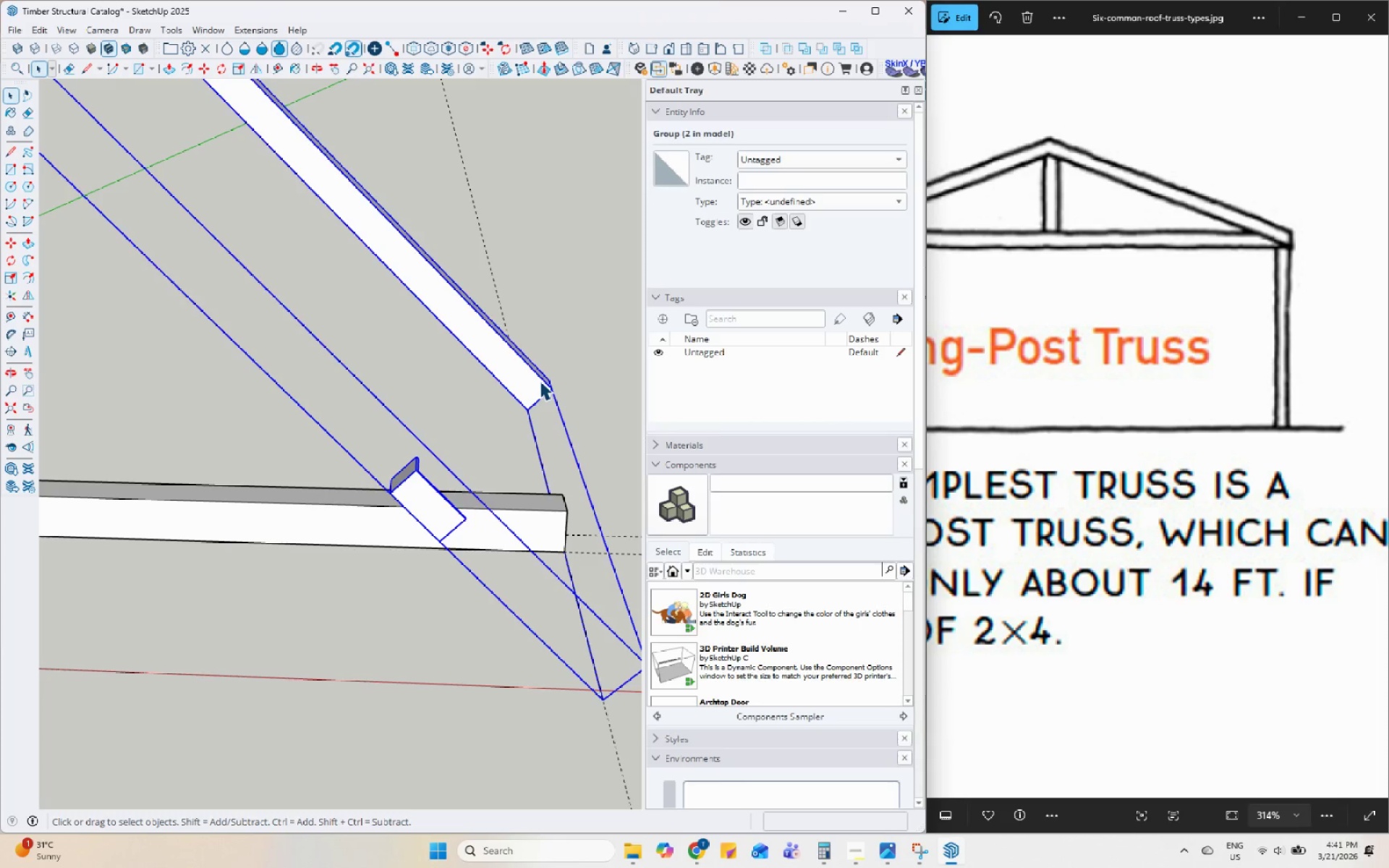 
key(M)
 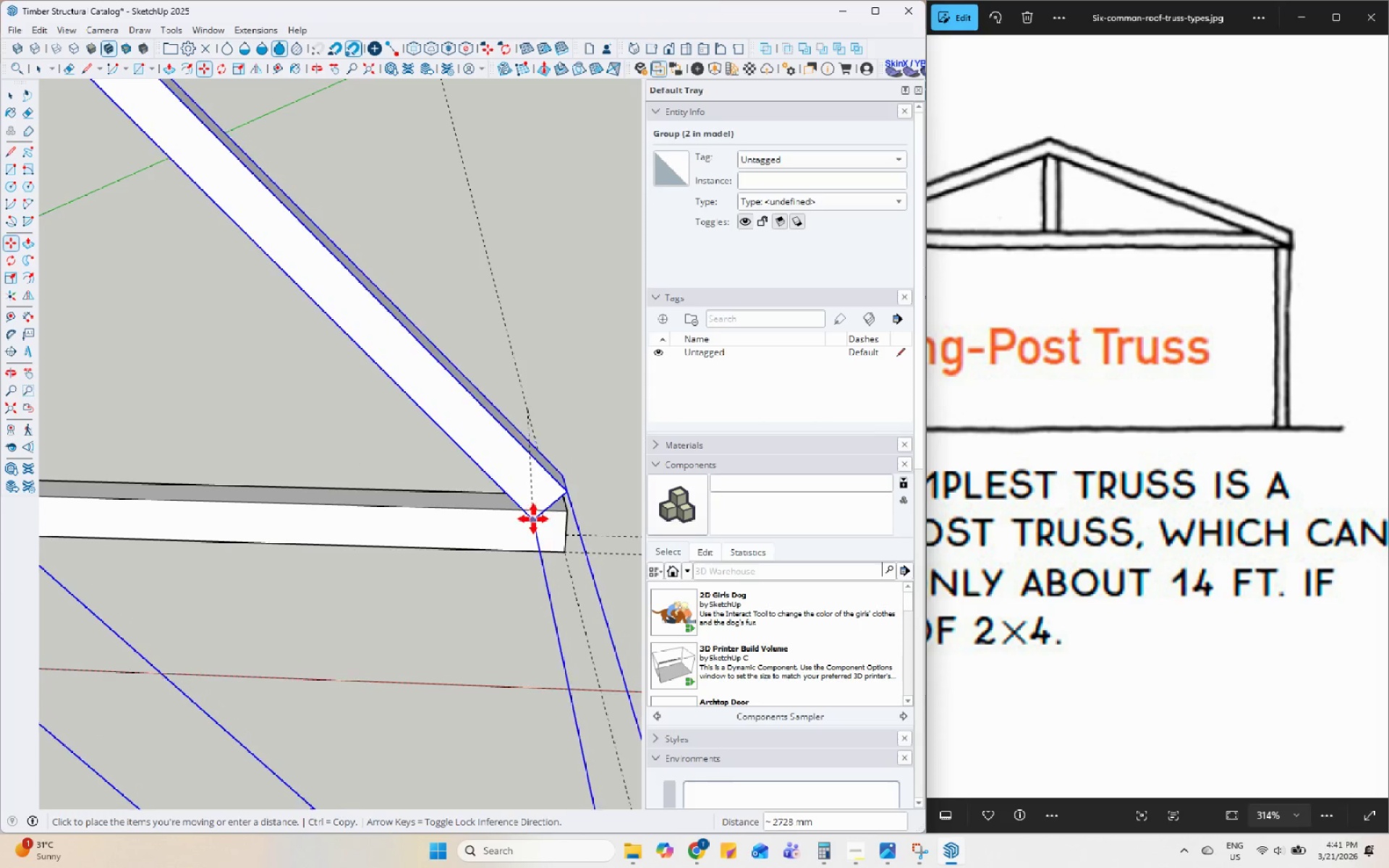 
wait(7.03)
 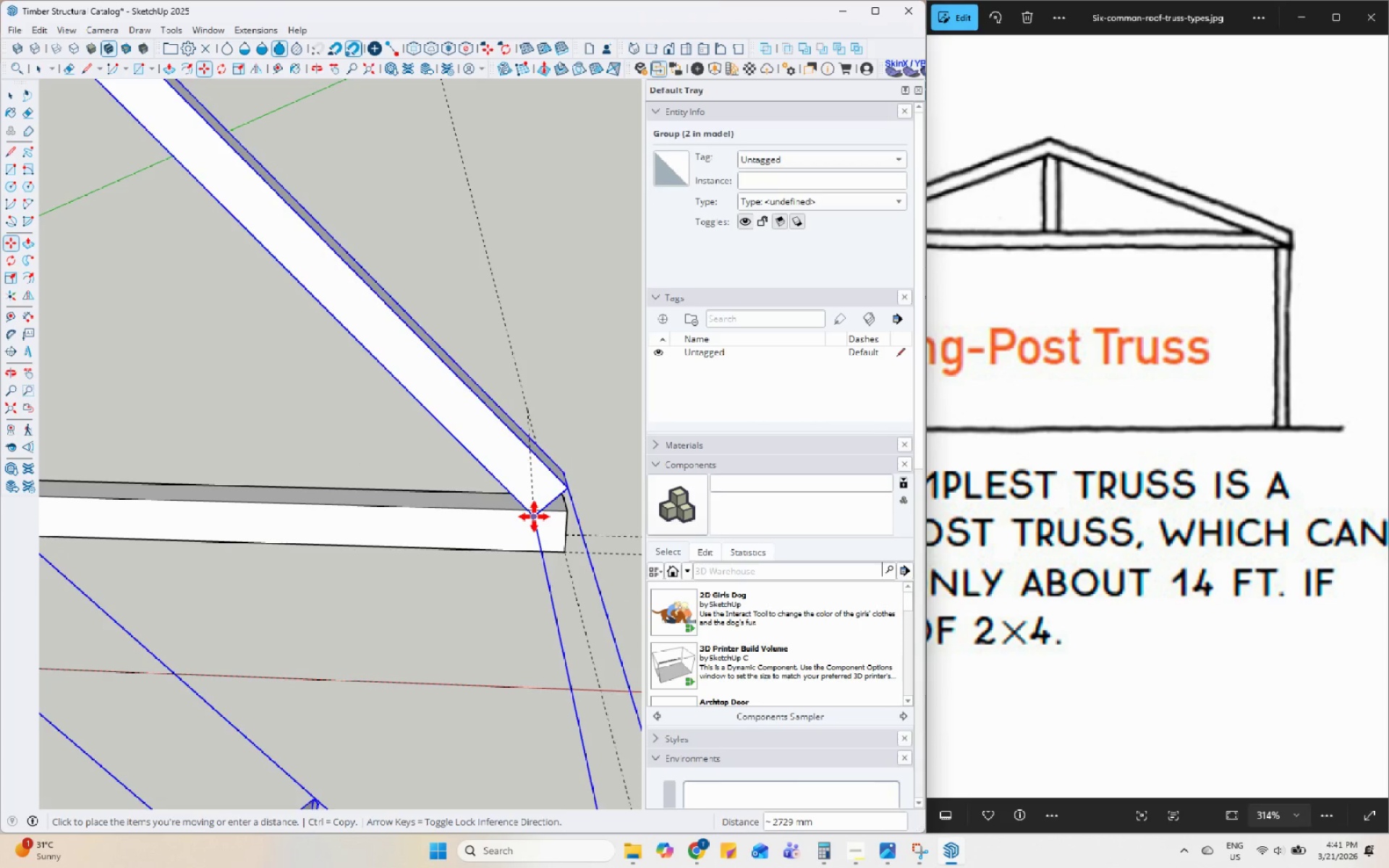 
left_click([534, 513])
 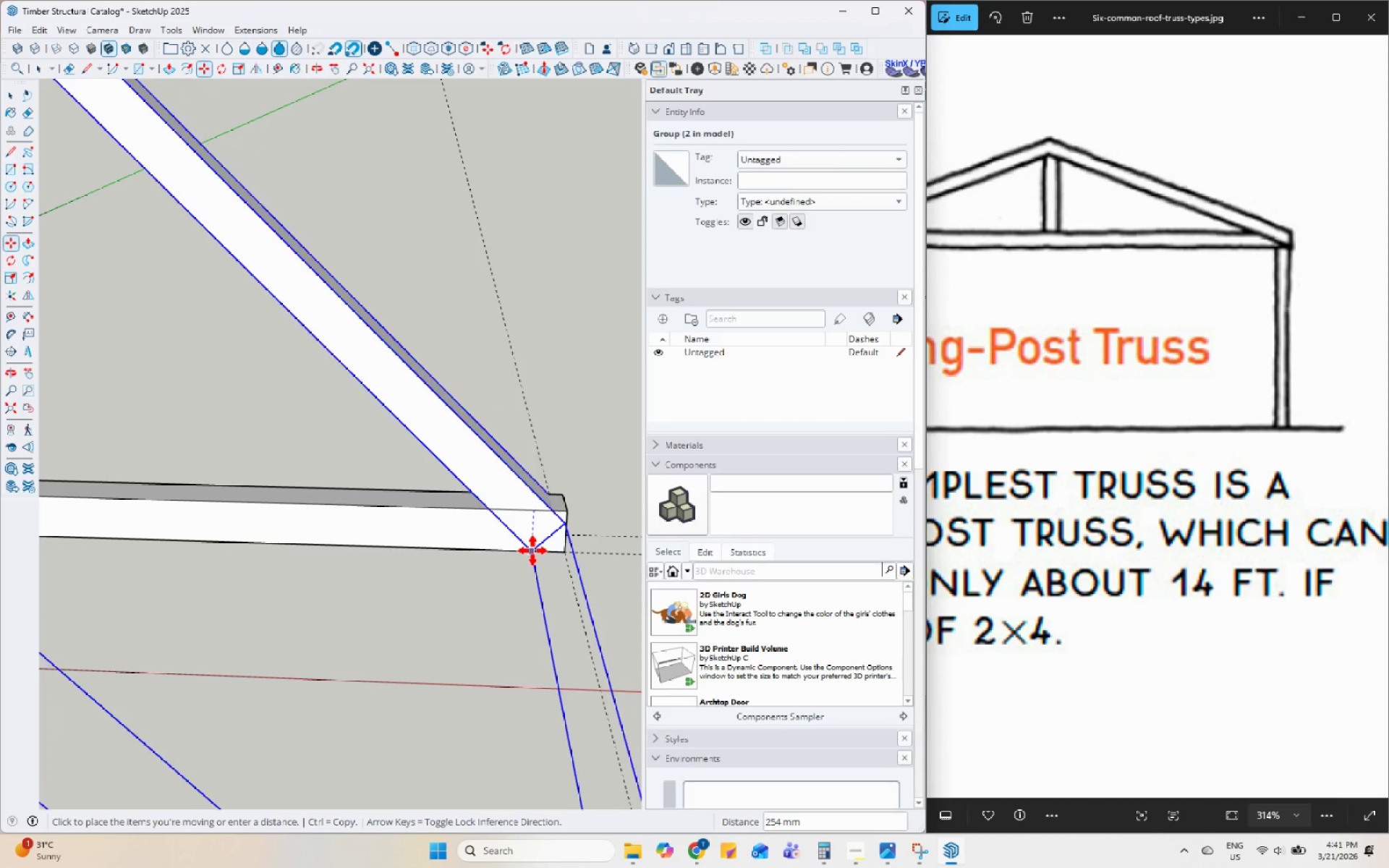 
left_click([532, 552])
 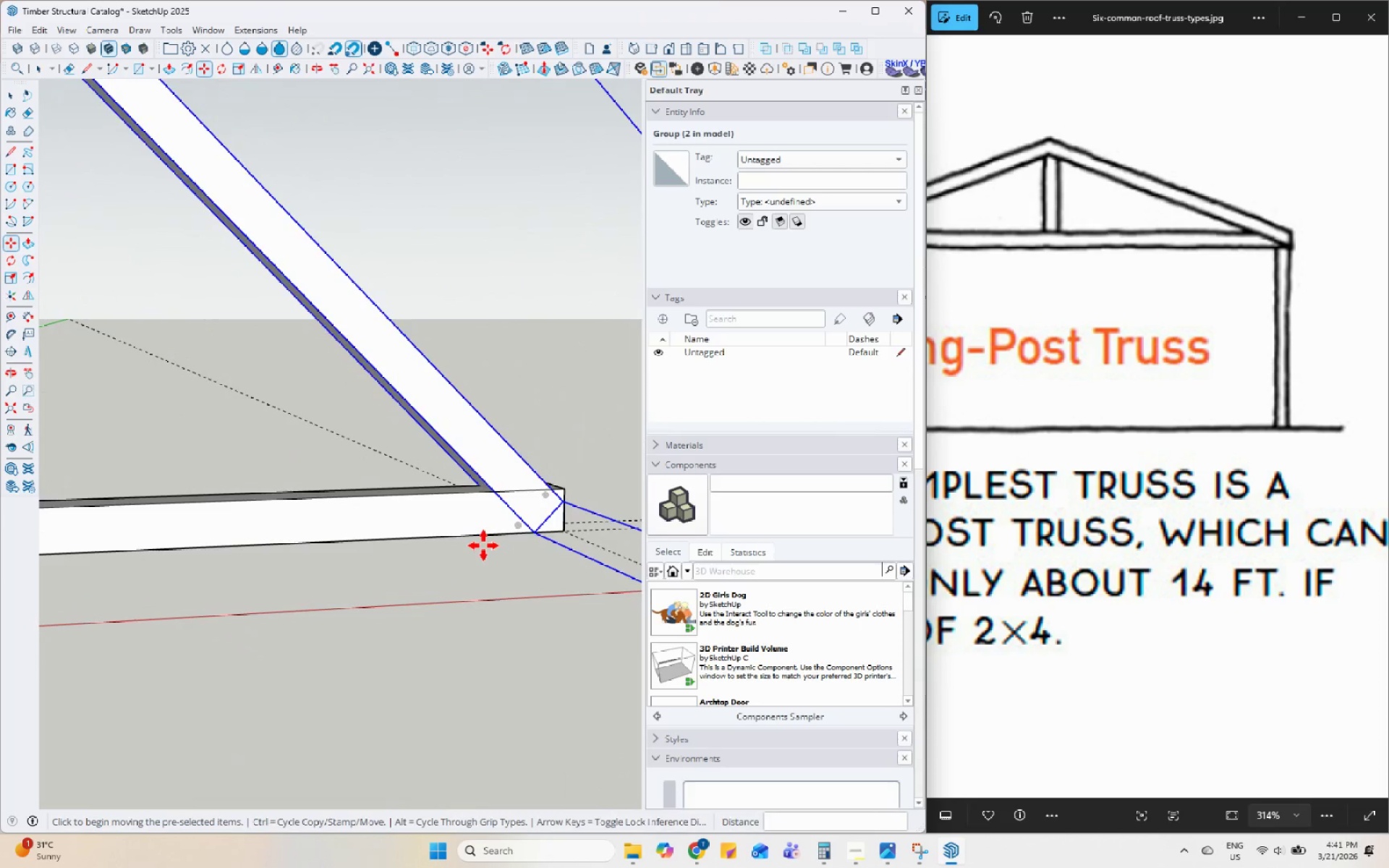 
wait(12.62)
 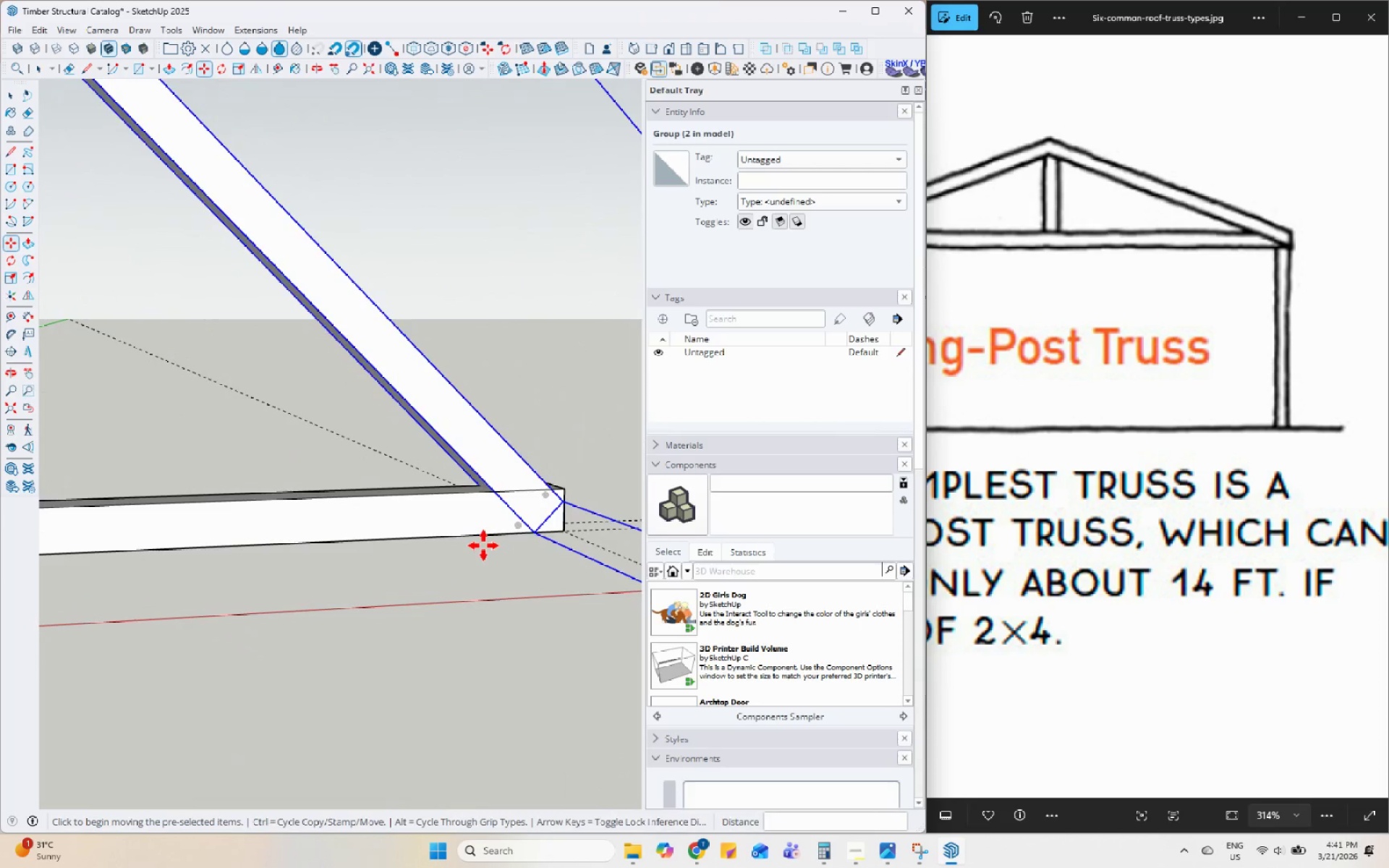 
scroll: coordinate [553, 566], scroll_direction: up, amount: 14.0
 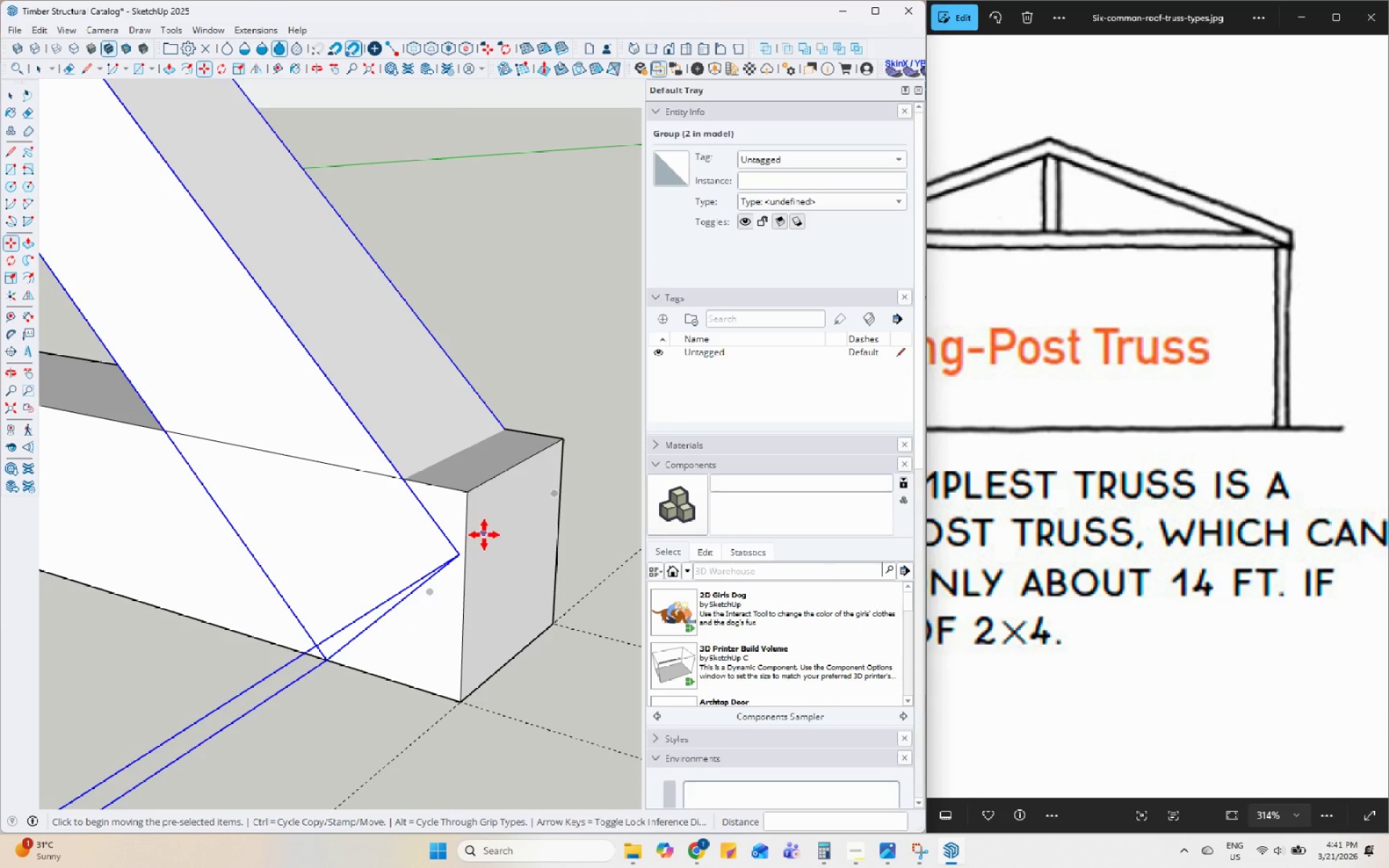 
wait(5.5)
 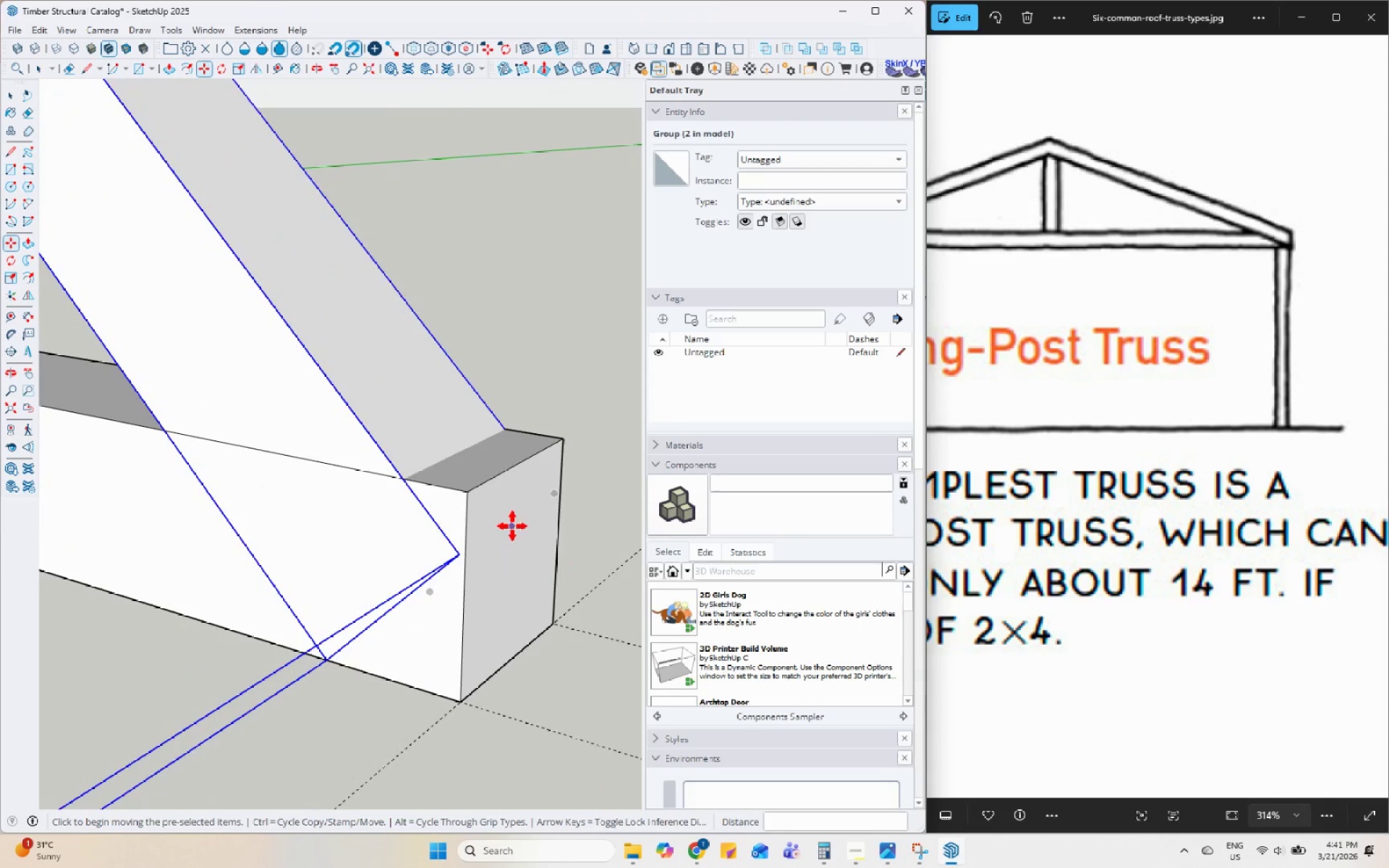 
left_click([460, 554])
 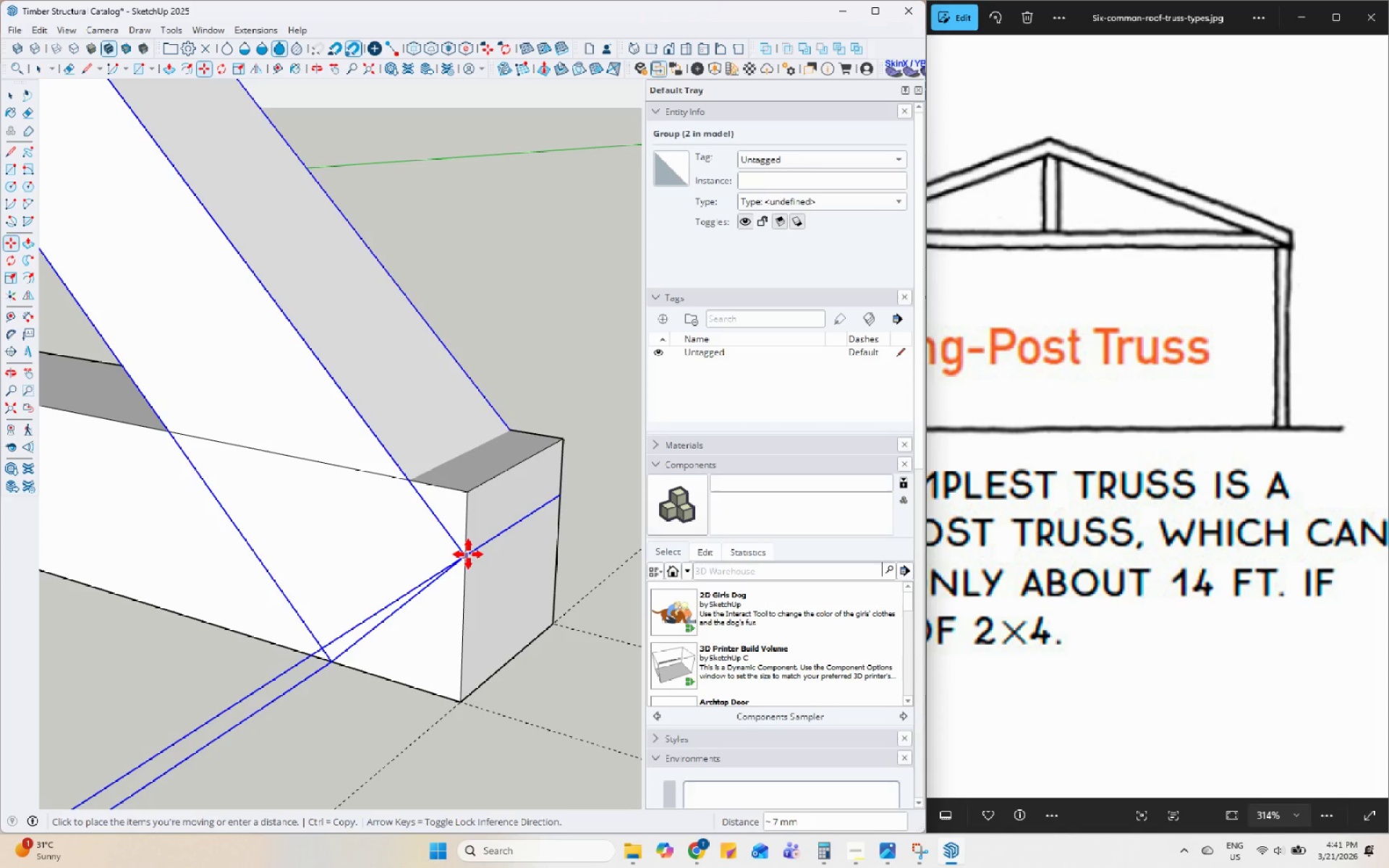 
left_click([468, 554])
 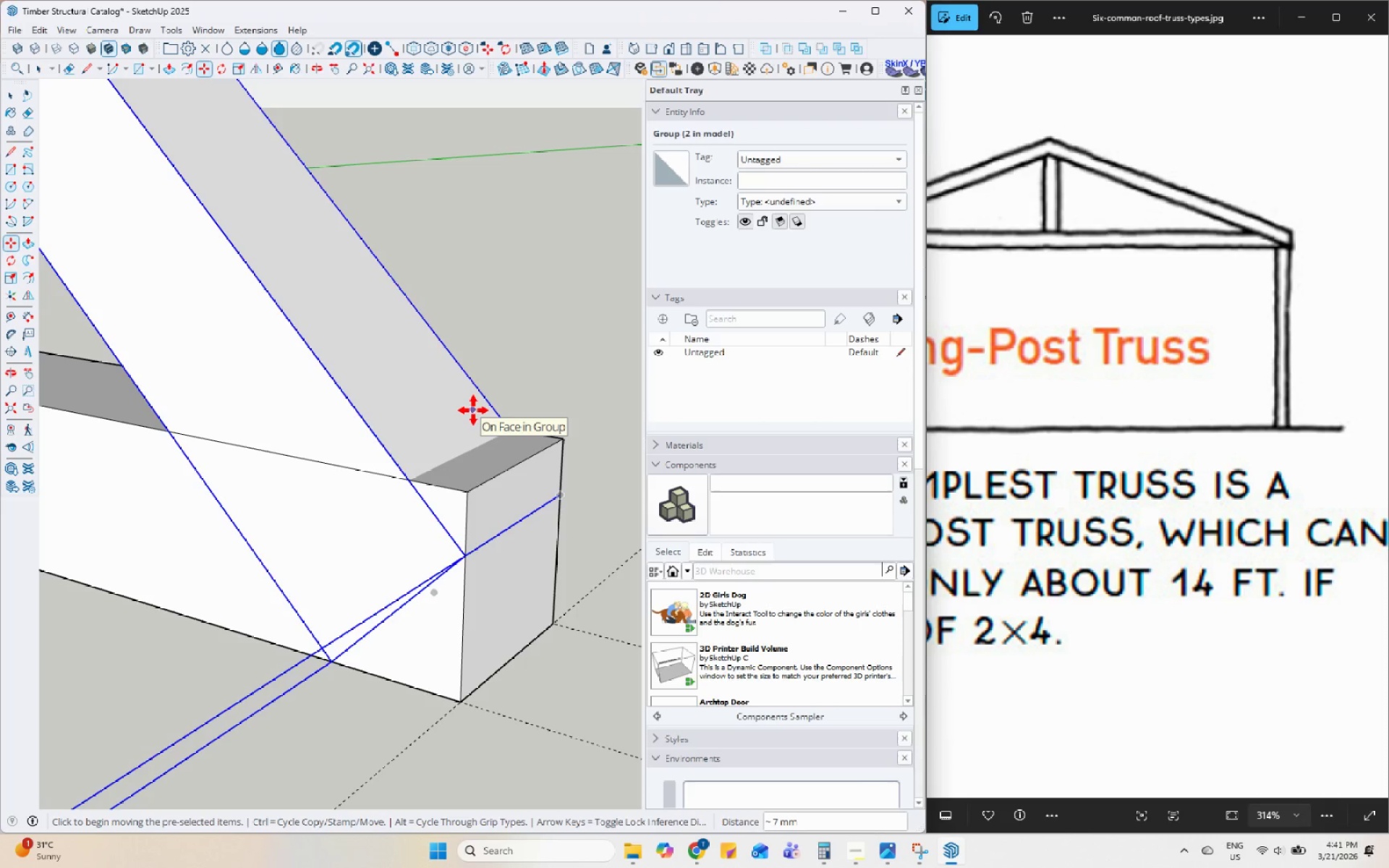 
key(Space)
 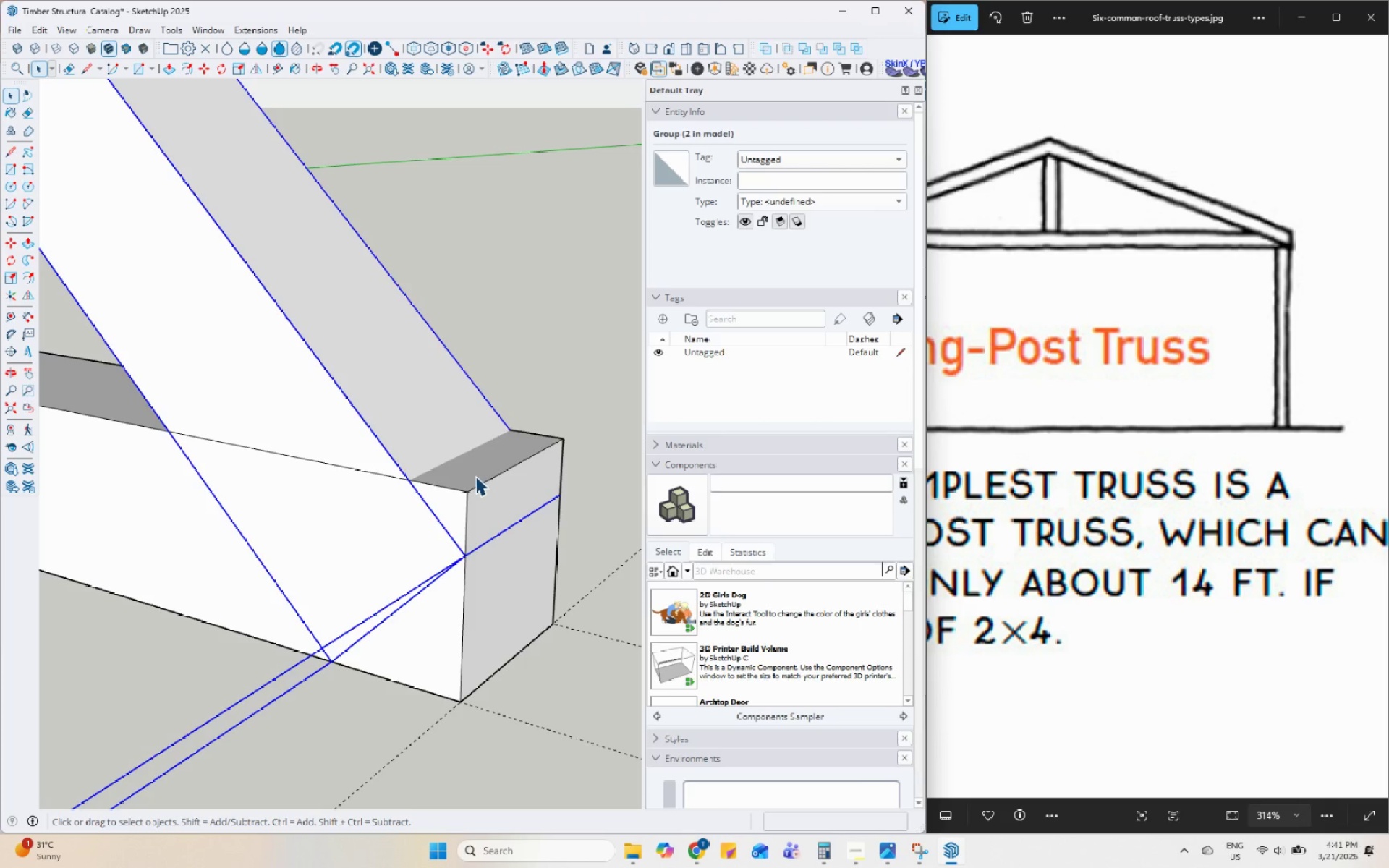 
left_click([474, 480])
 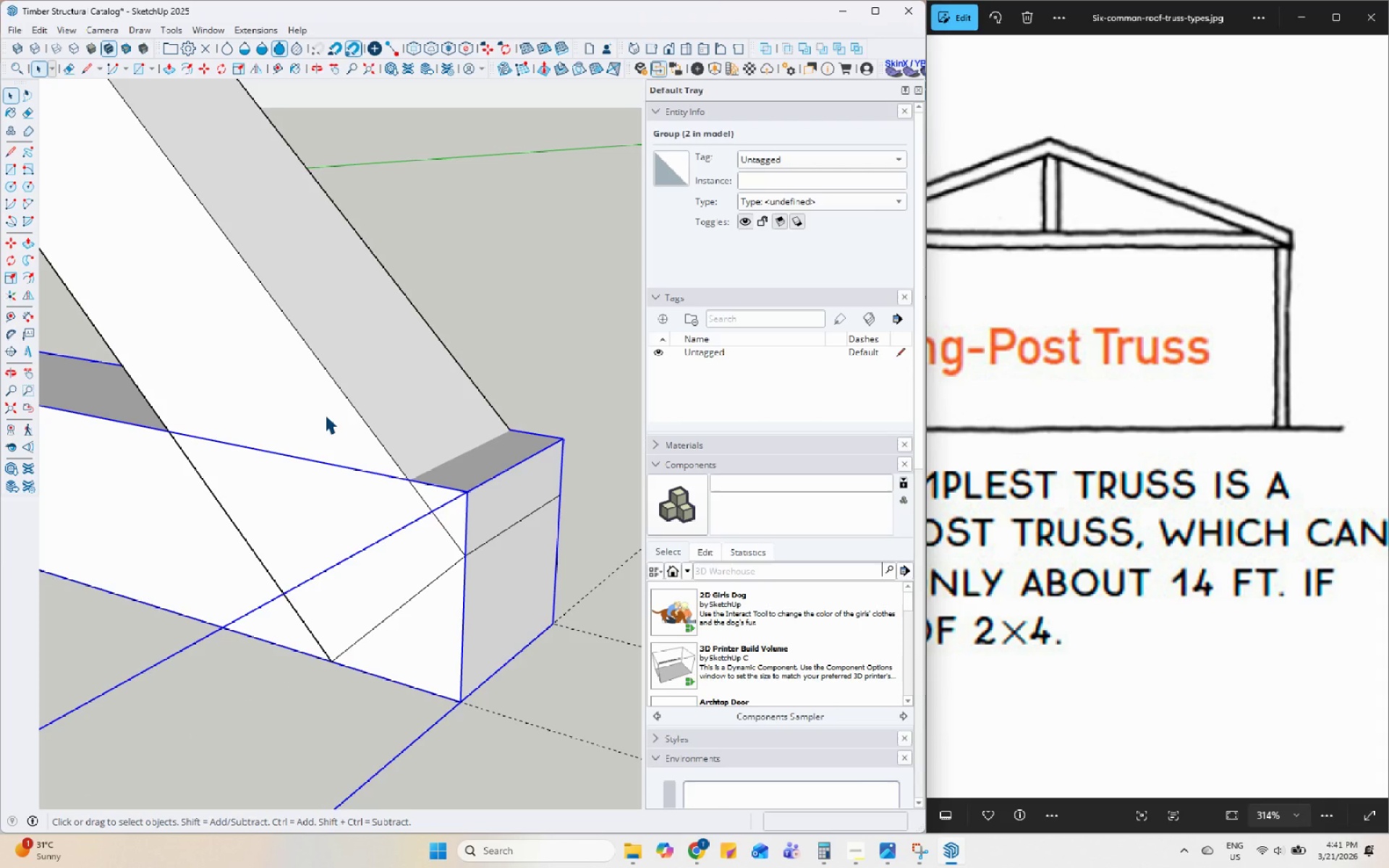 
left_click([345, 360])
 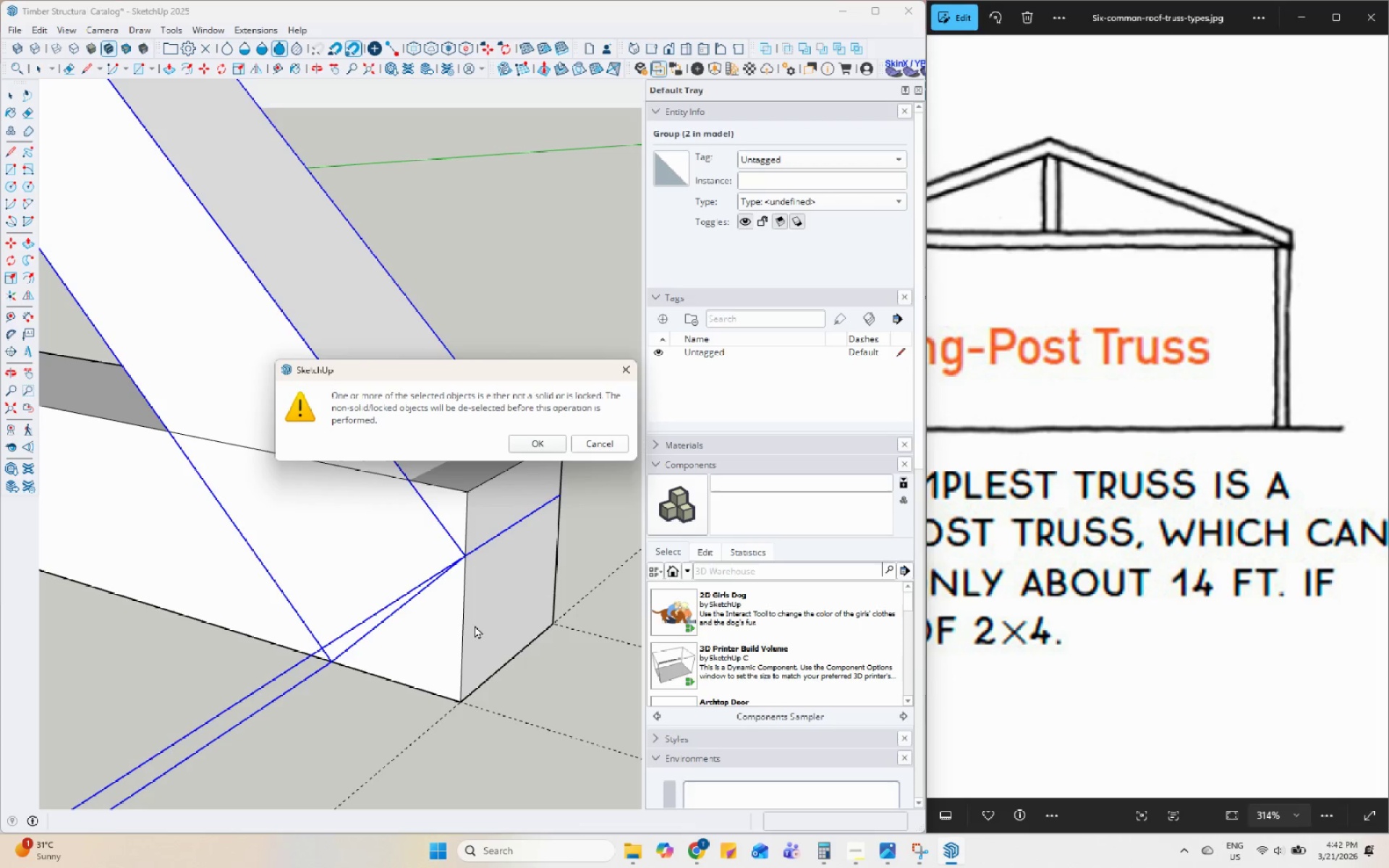 
wait(9.84)
 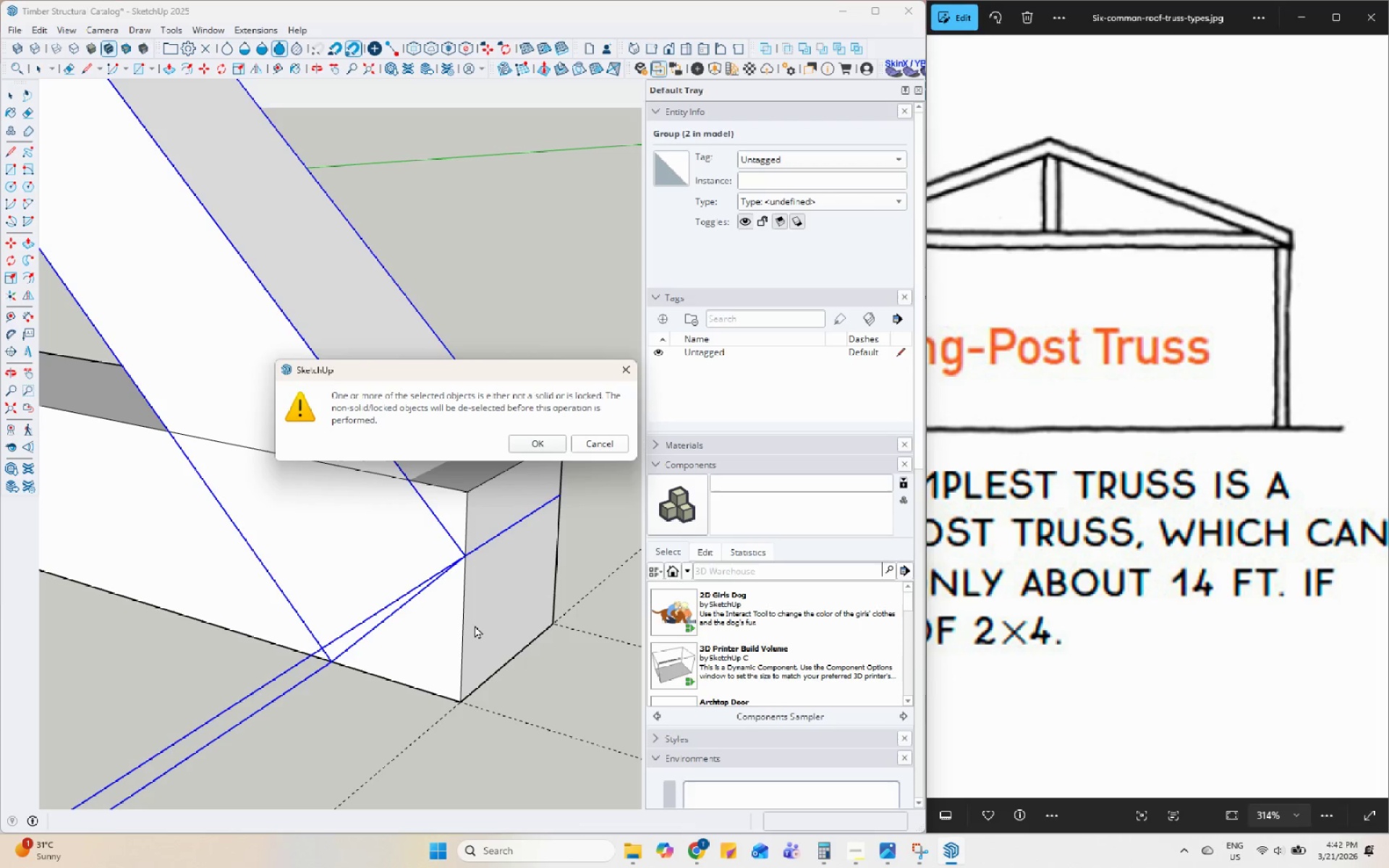 
left_click([603, 443])
 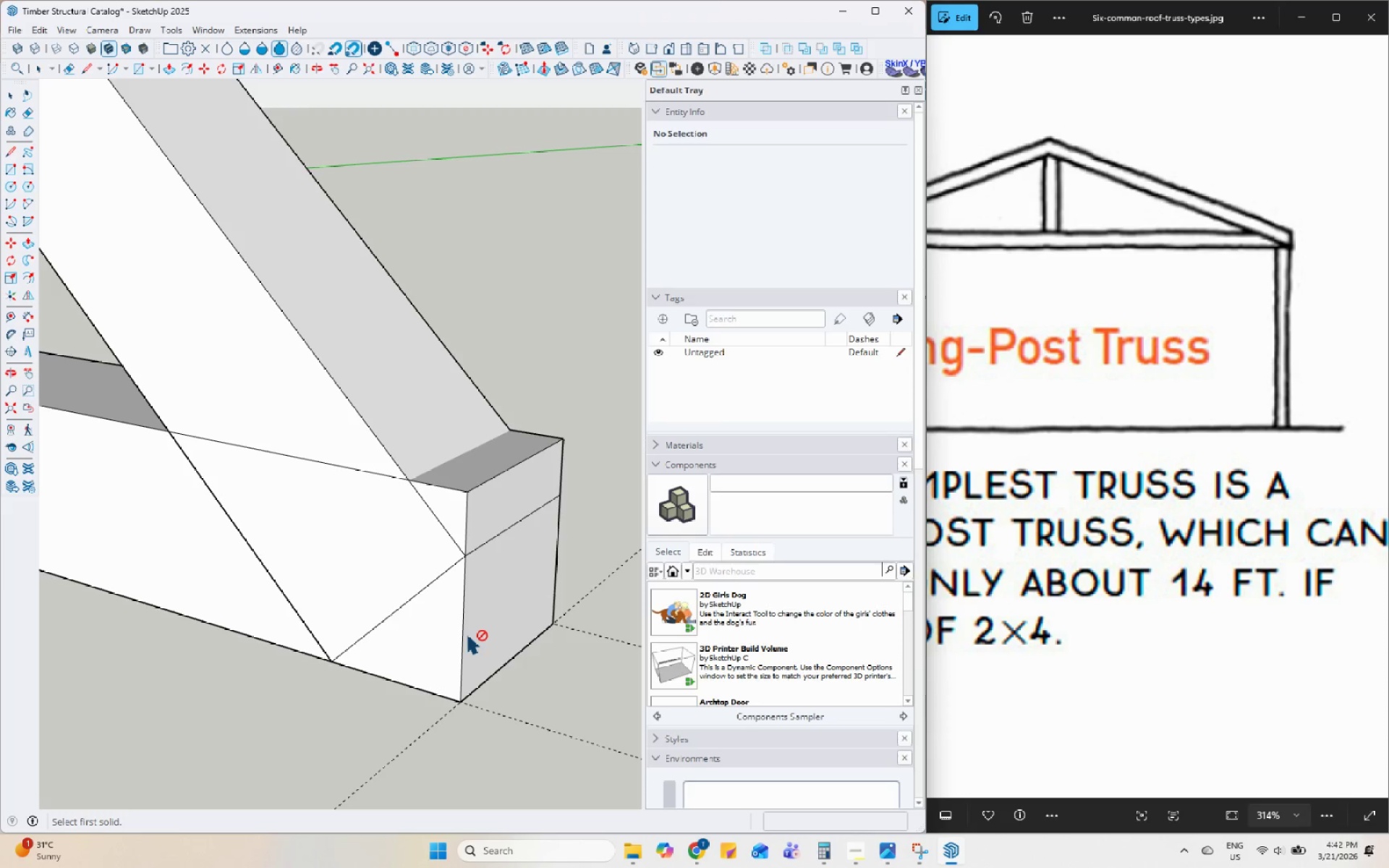 
key(Space)
 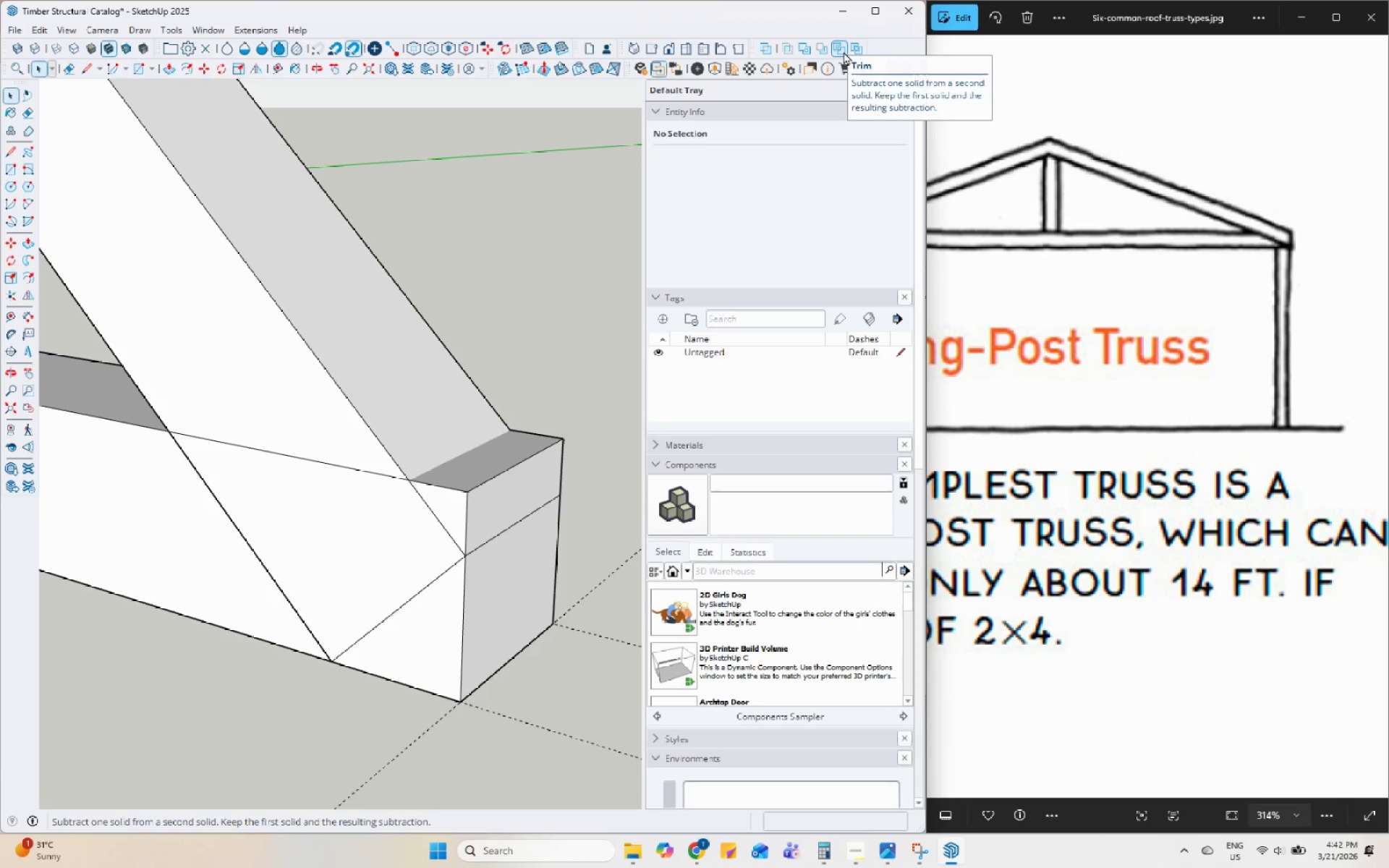 
left_click([840, 50])
 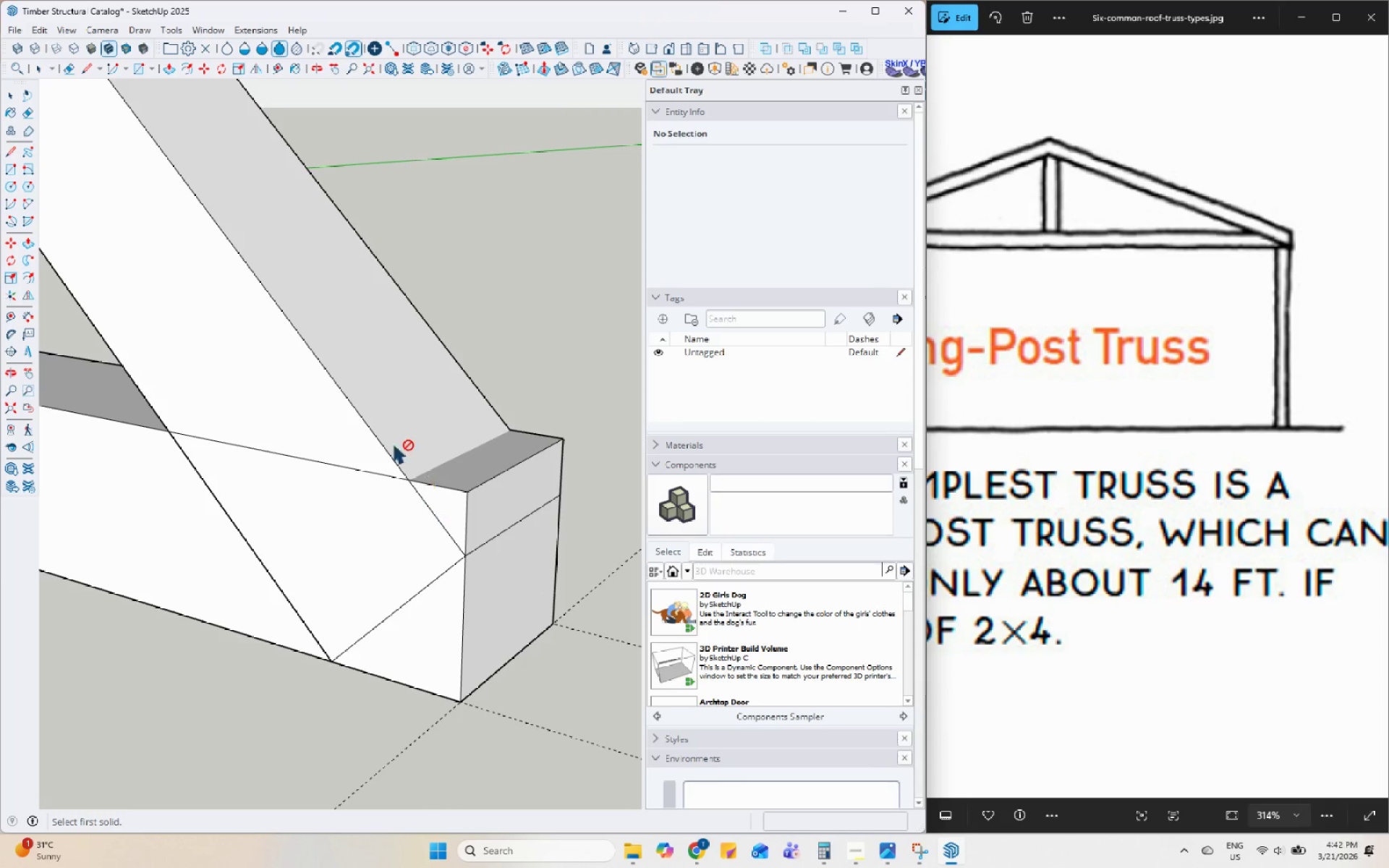 
double_click([402, 448])
 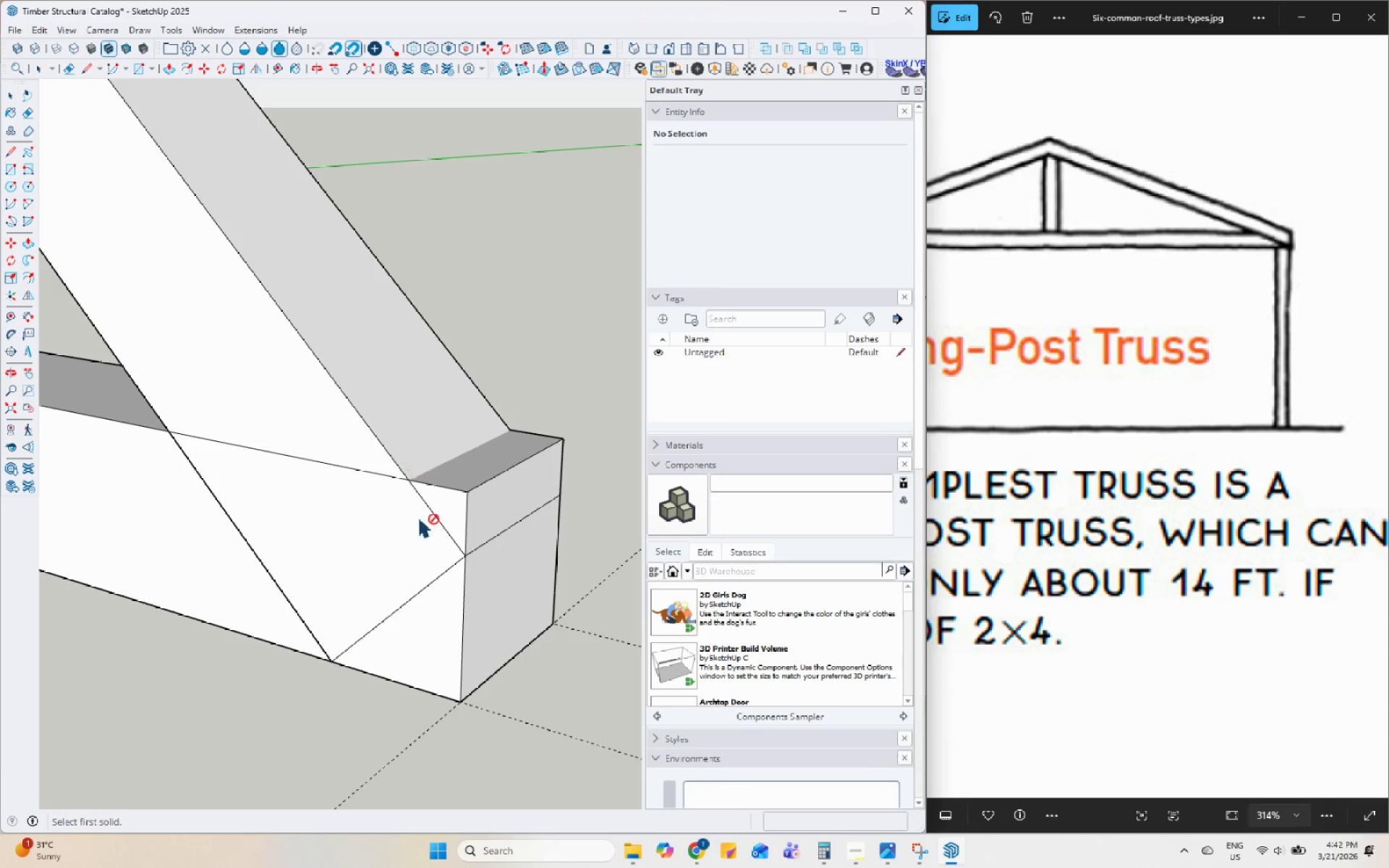 
triple_click([449, 579])
 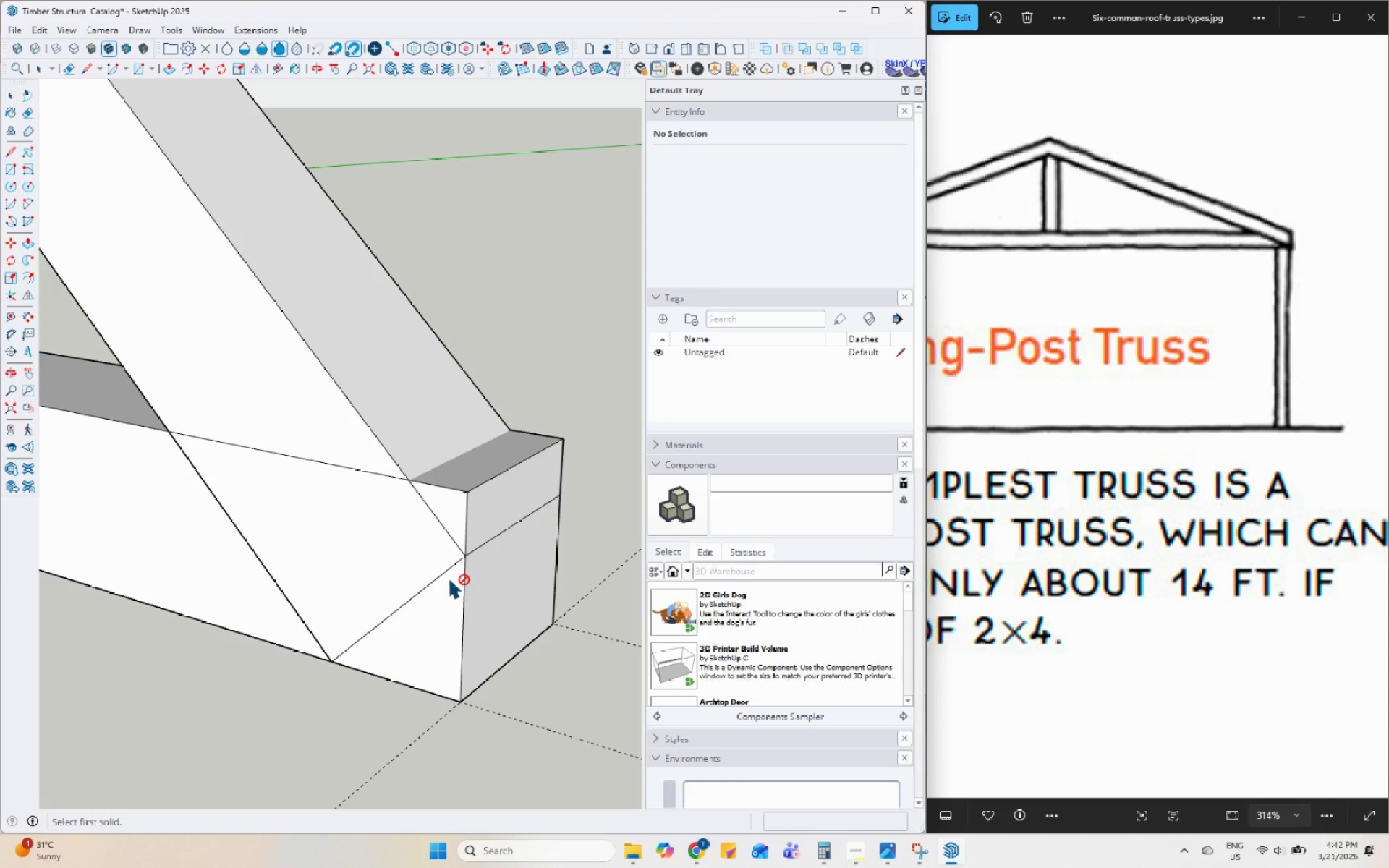 
key(Space)
 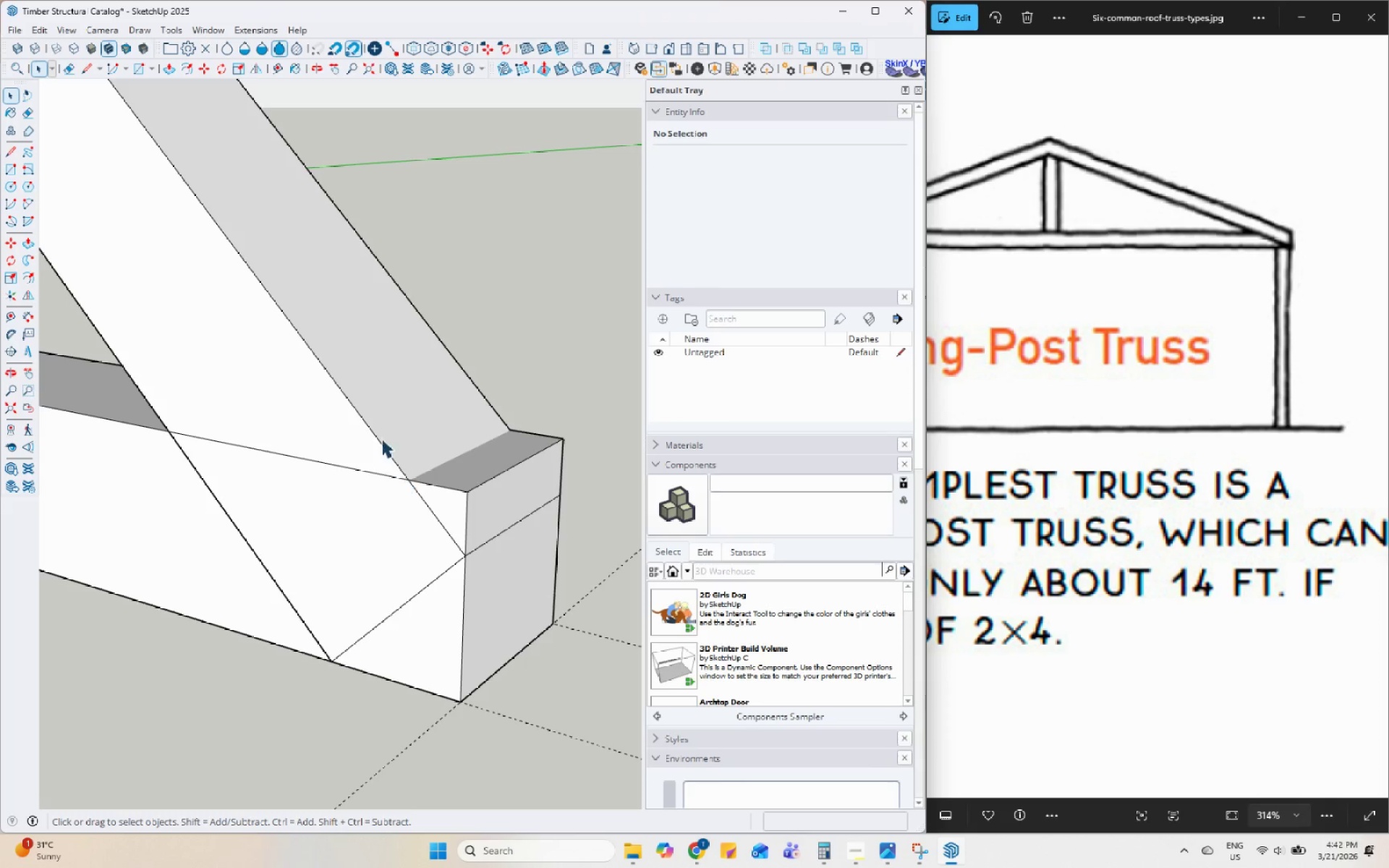 
left_click([378, 432])
 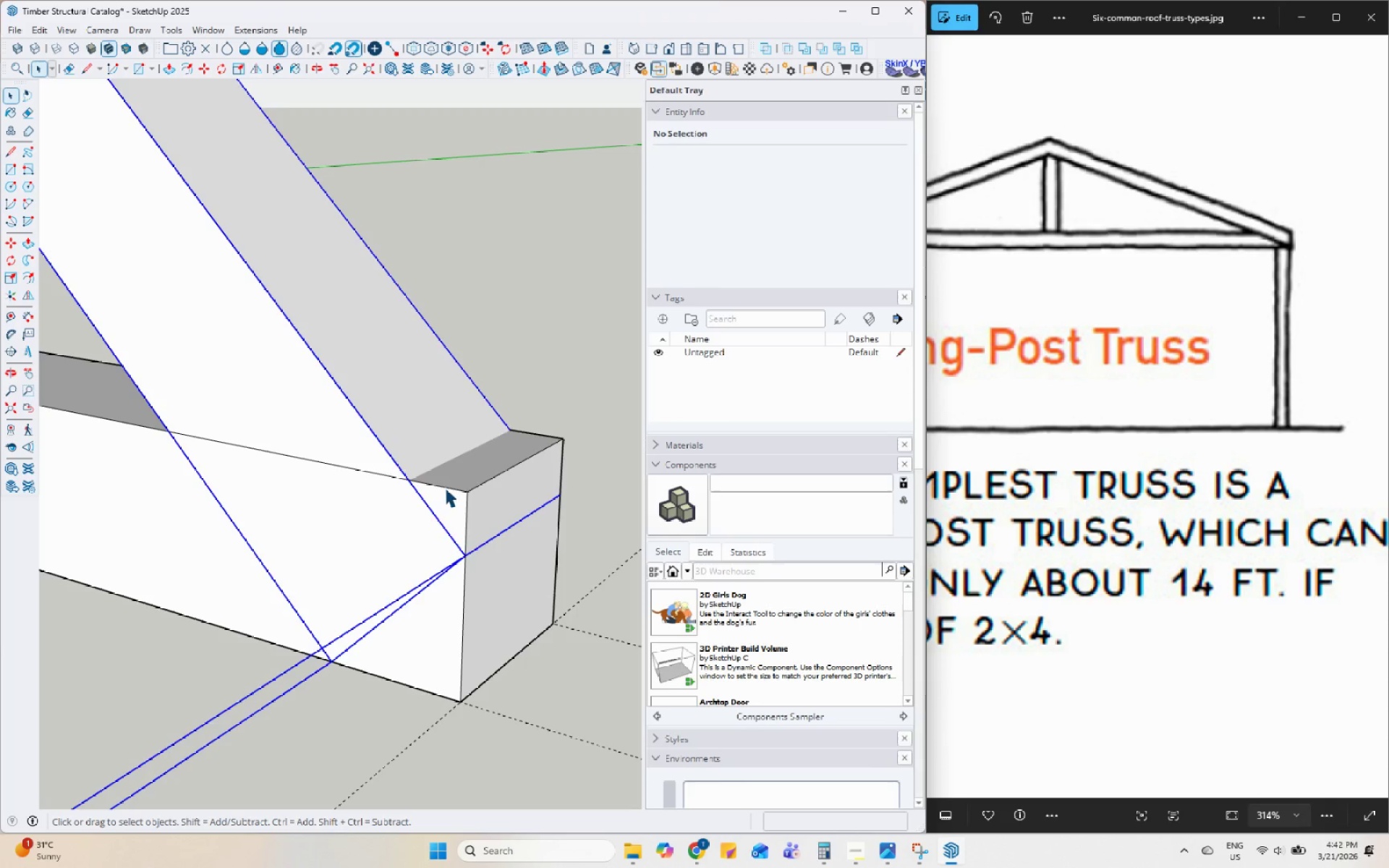 
hold_key(key=ControlLeft, duration=0.86)
left_click([466, 623])
 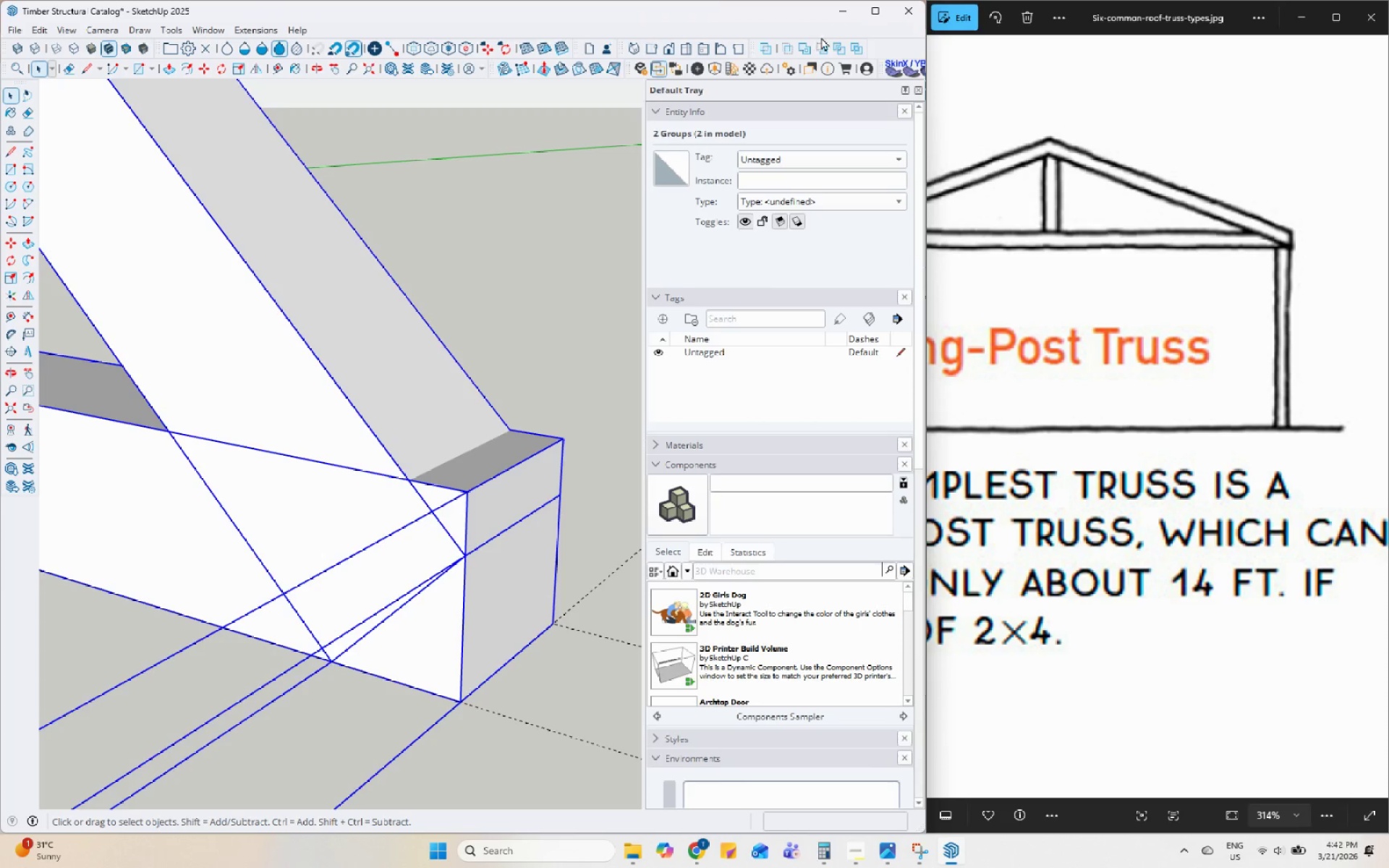 
left_click([835, 49])
 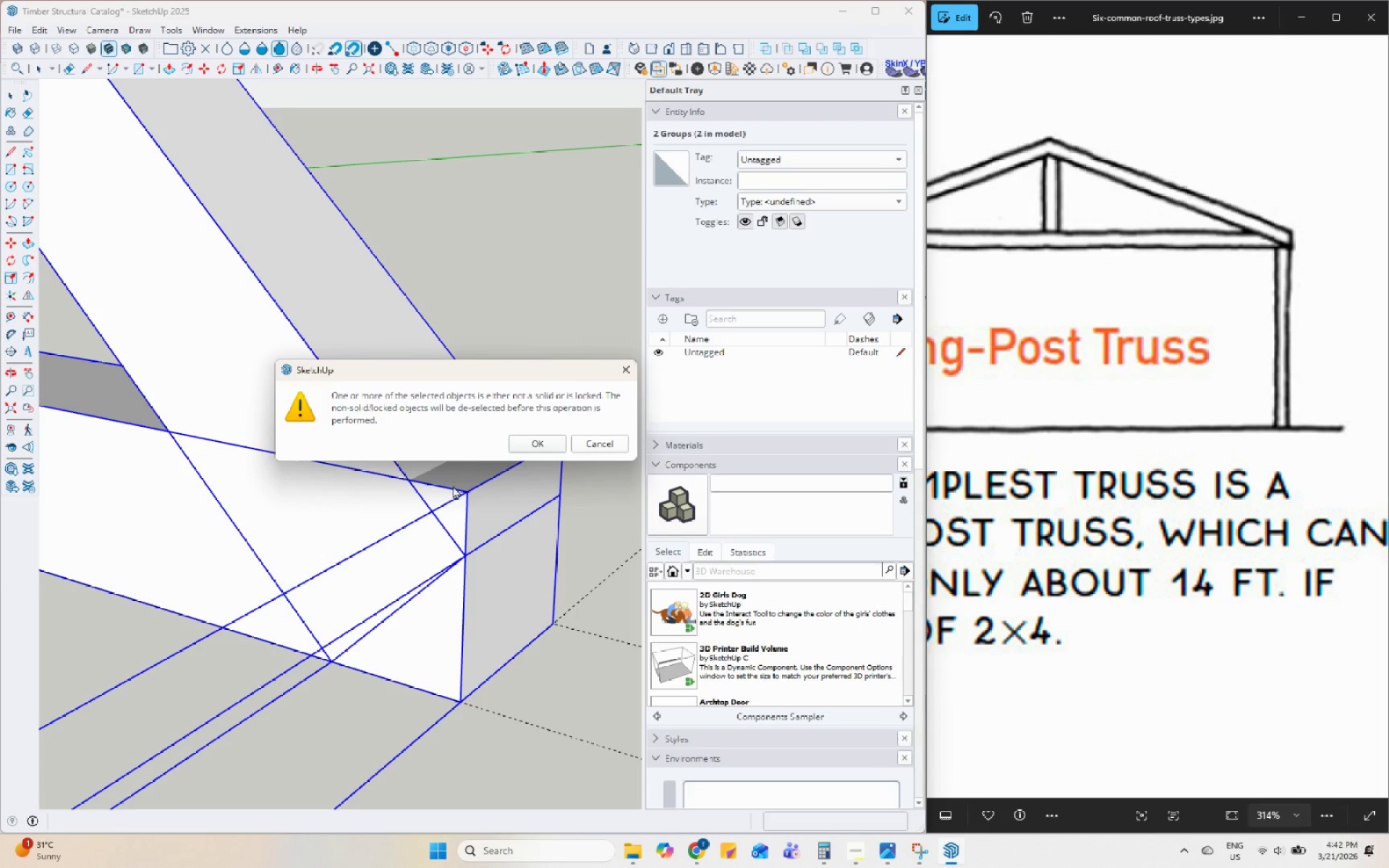 
left_click([538, 443])
 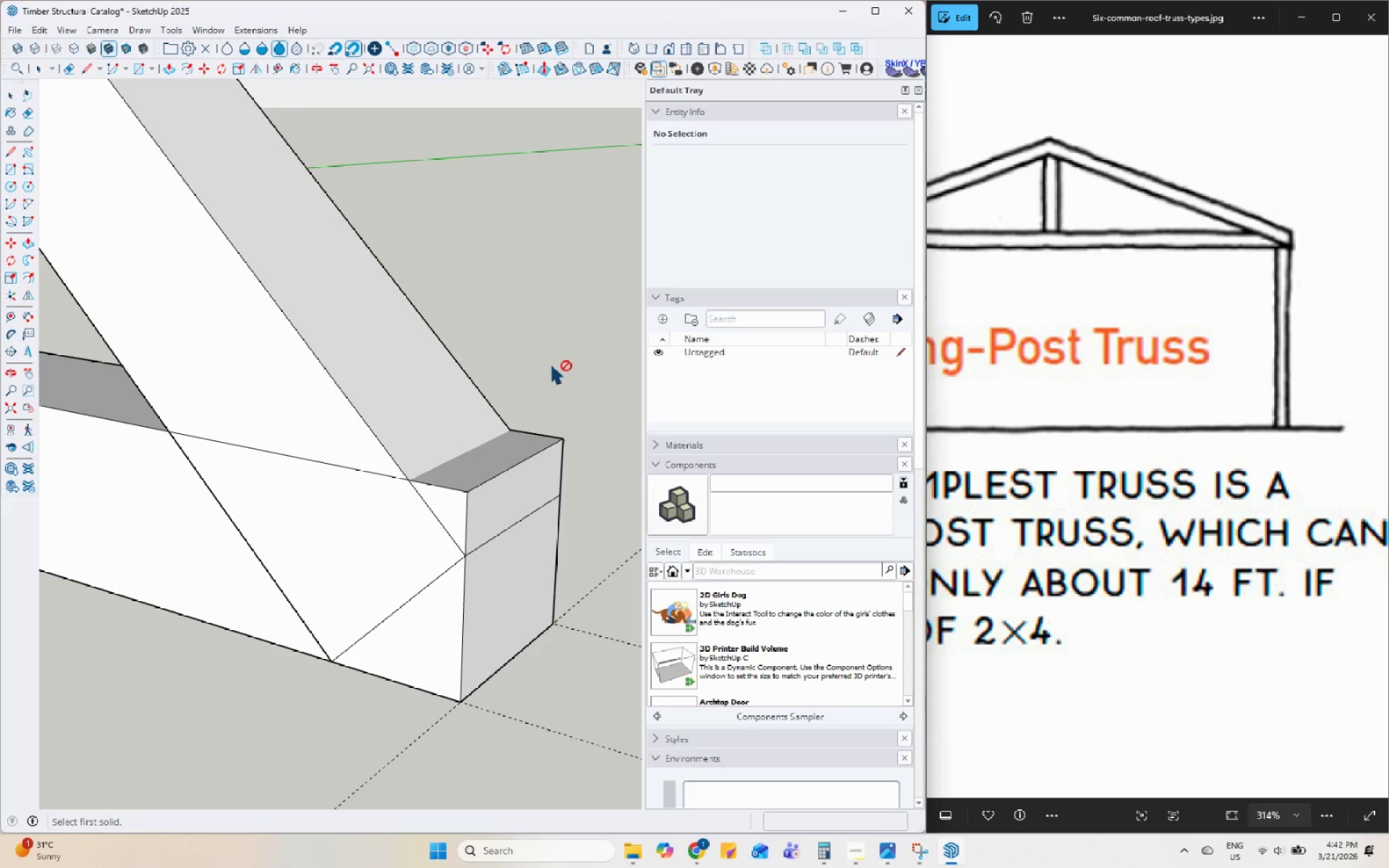 
left_click([552, 353])
 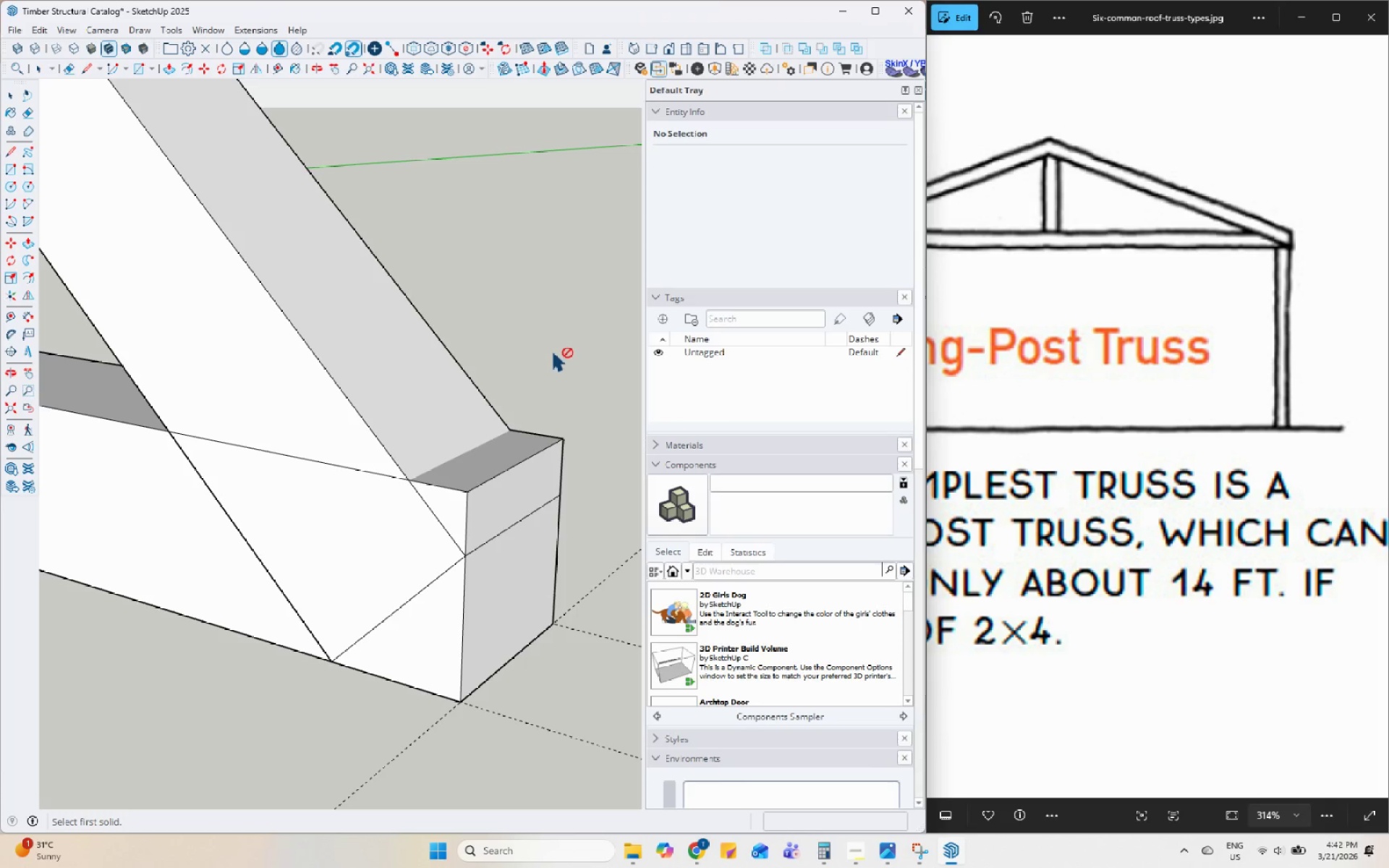 
key(Space)
 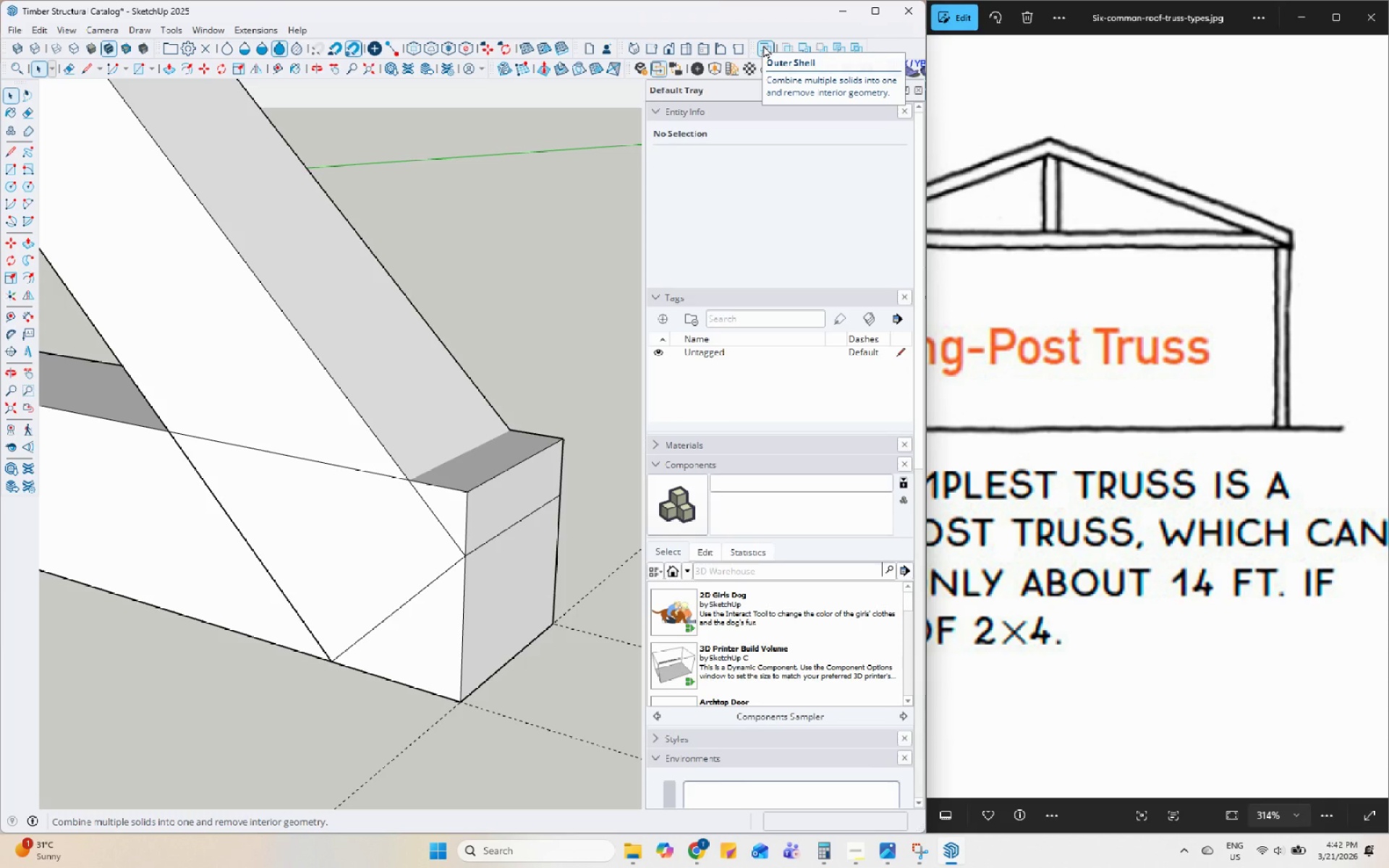 
wait(6.89)
 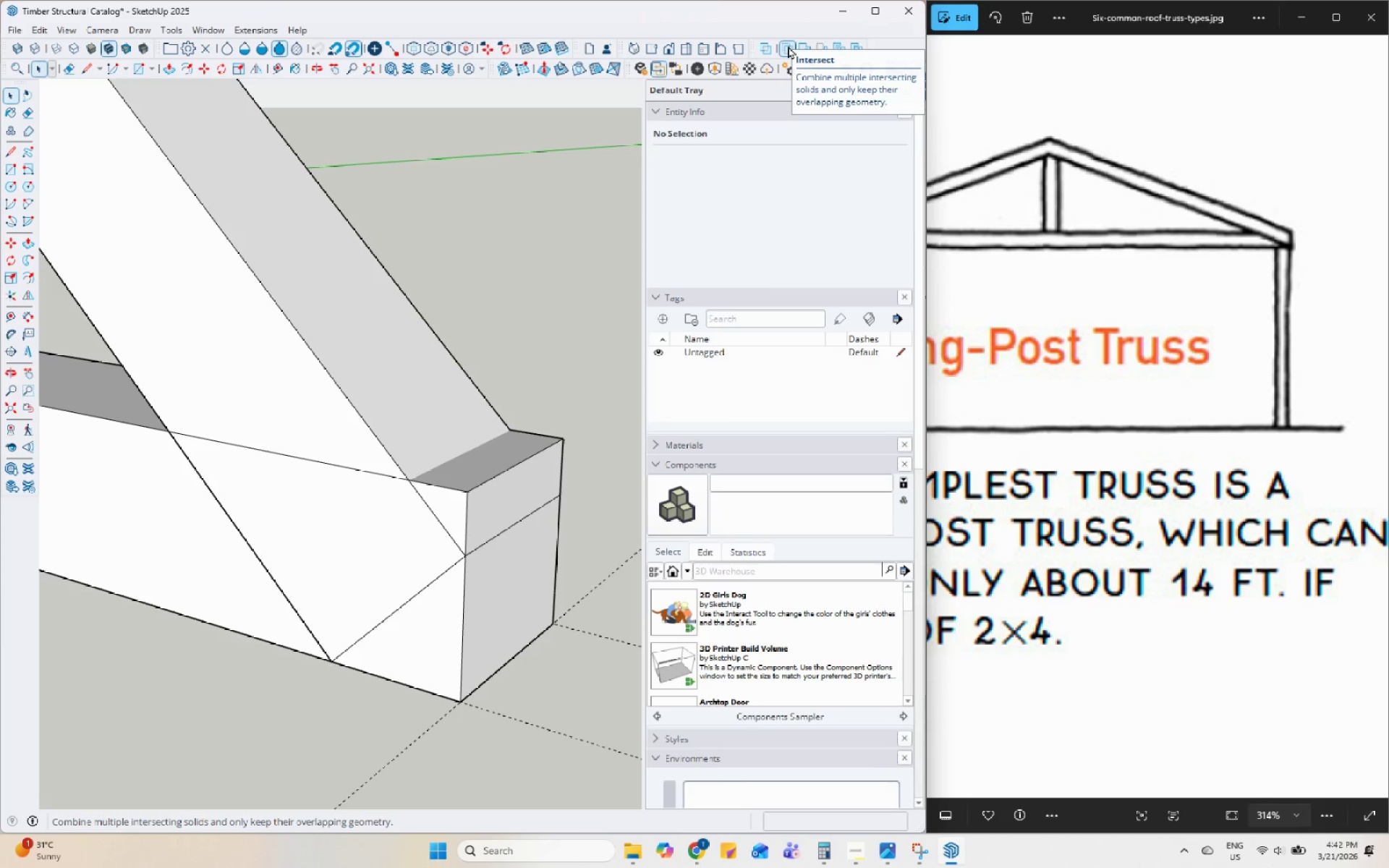 
left_click([763, 45])
 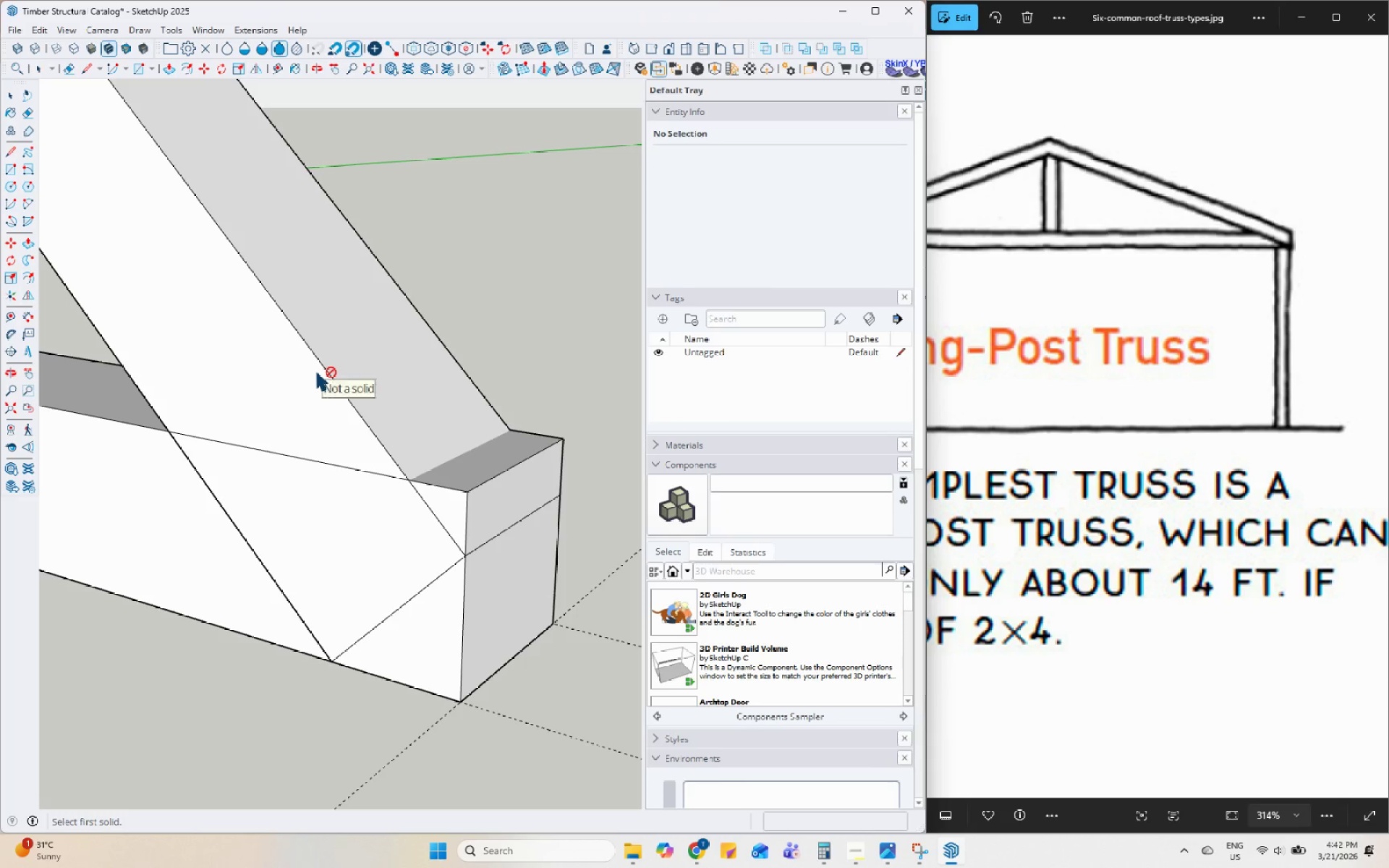 
left_click([325, 369])
 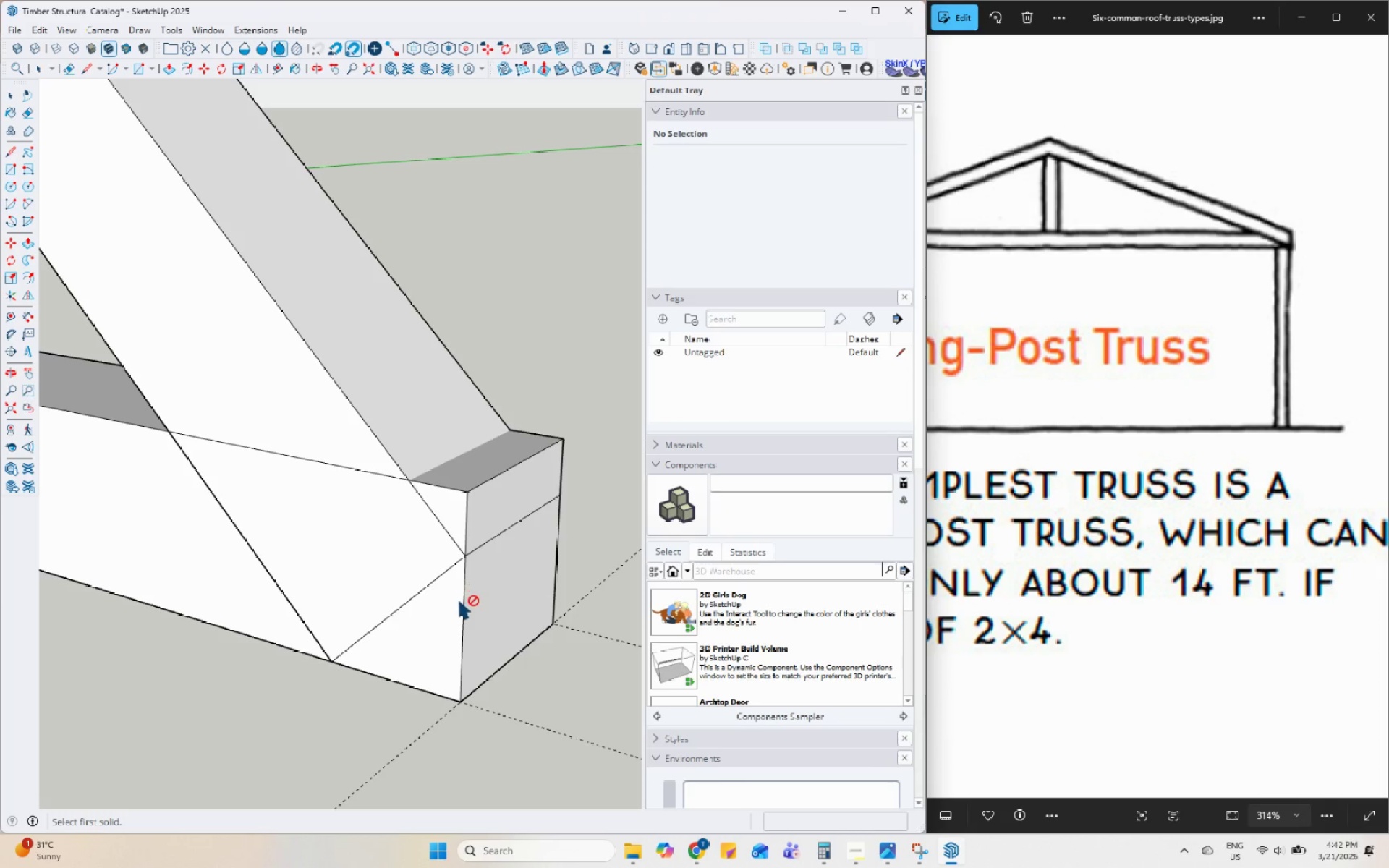 
double_click([475, 504])
 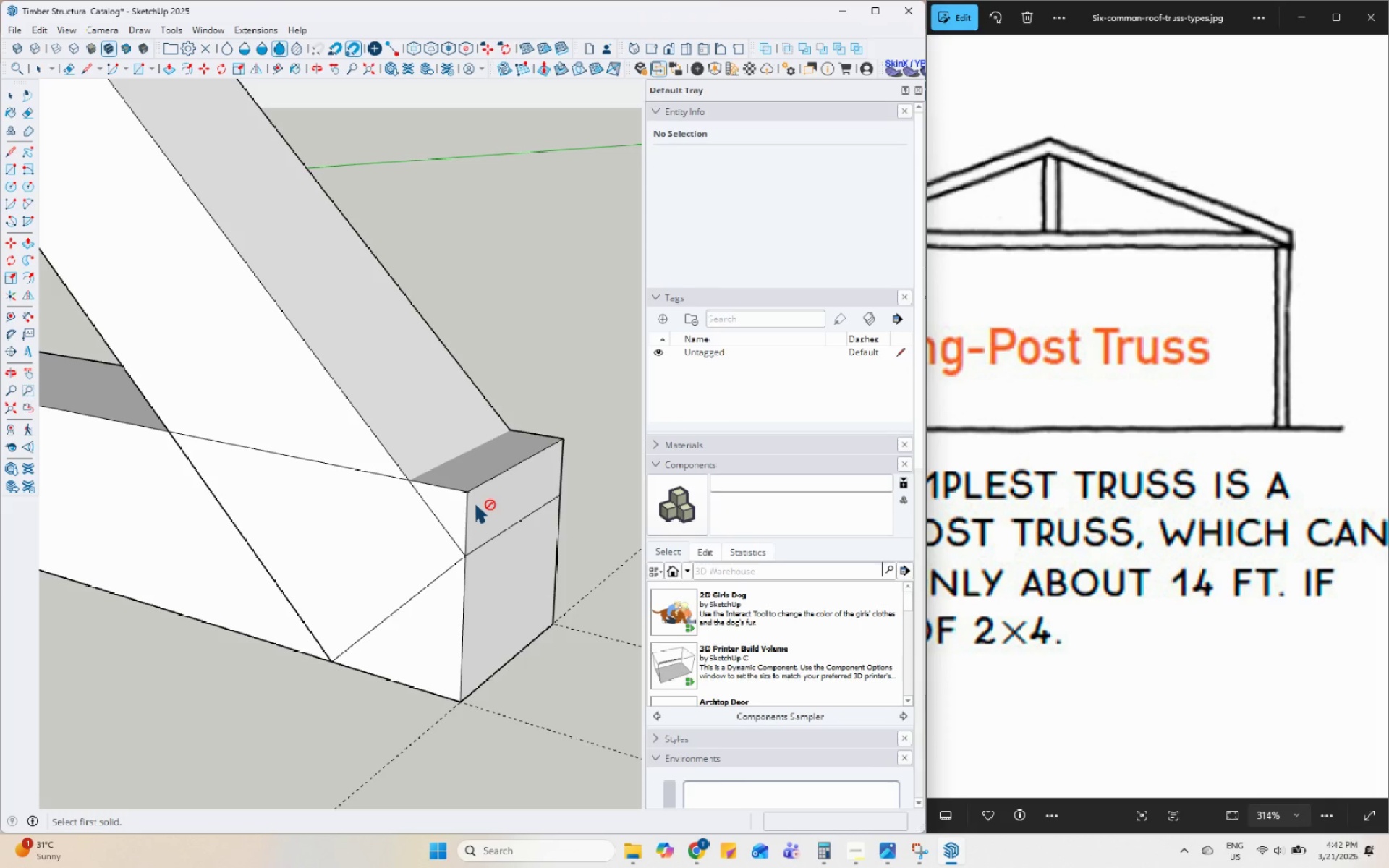 
triple_click([384, 544])
 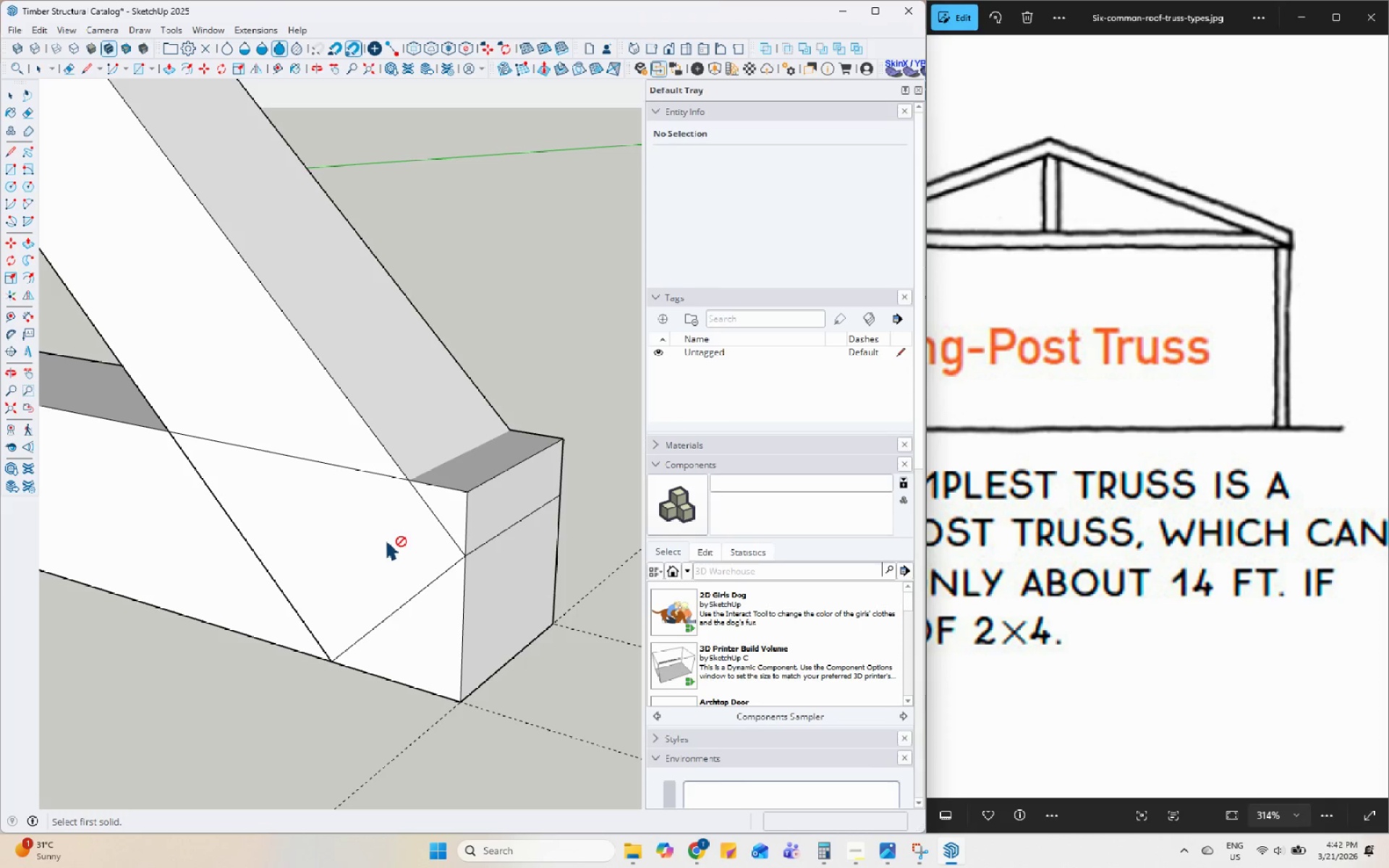 
key(Space)
 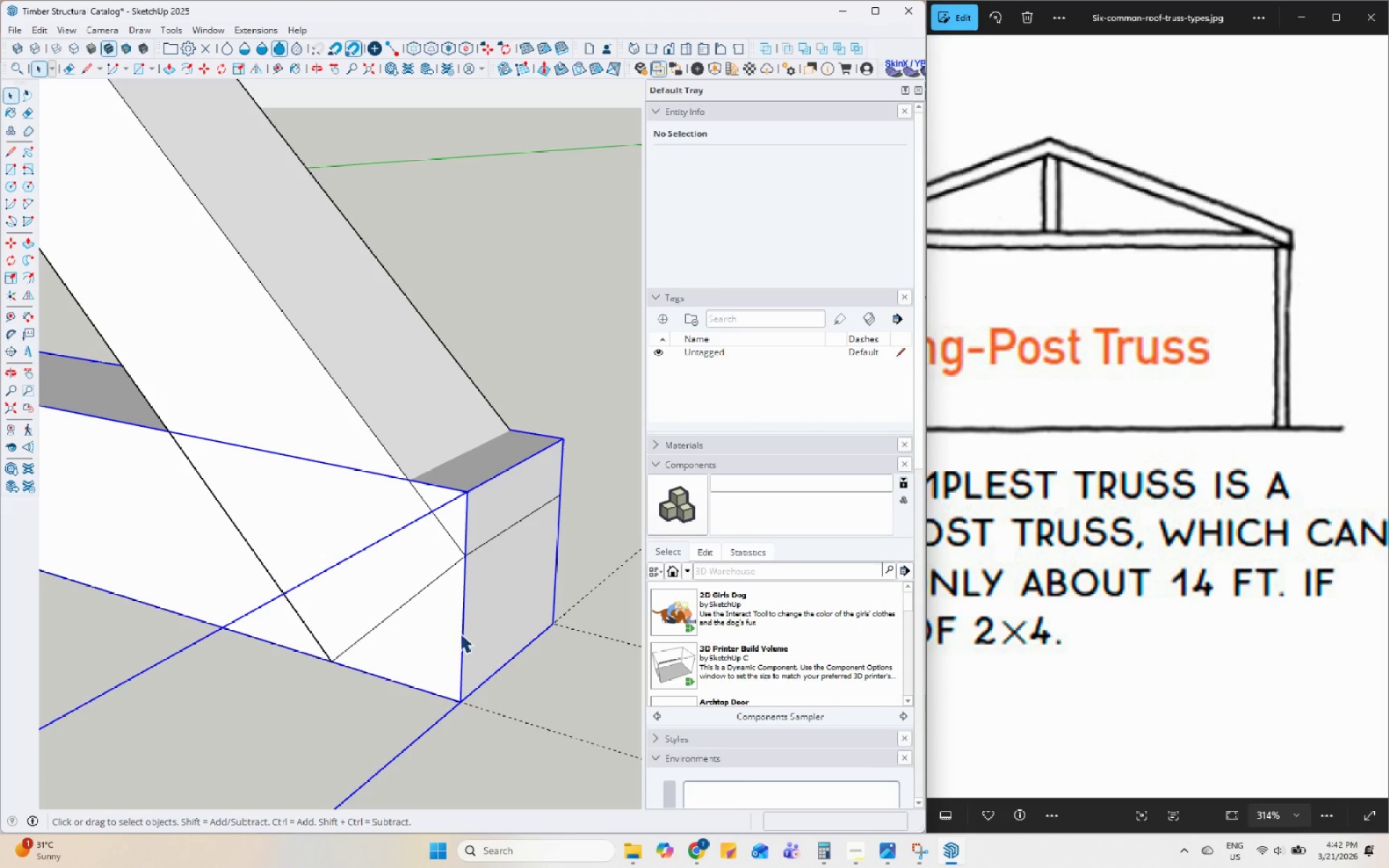 
hold_key(key=ControlLeft, duration=0.5)
left_click([364, 410])
 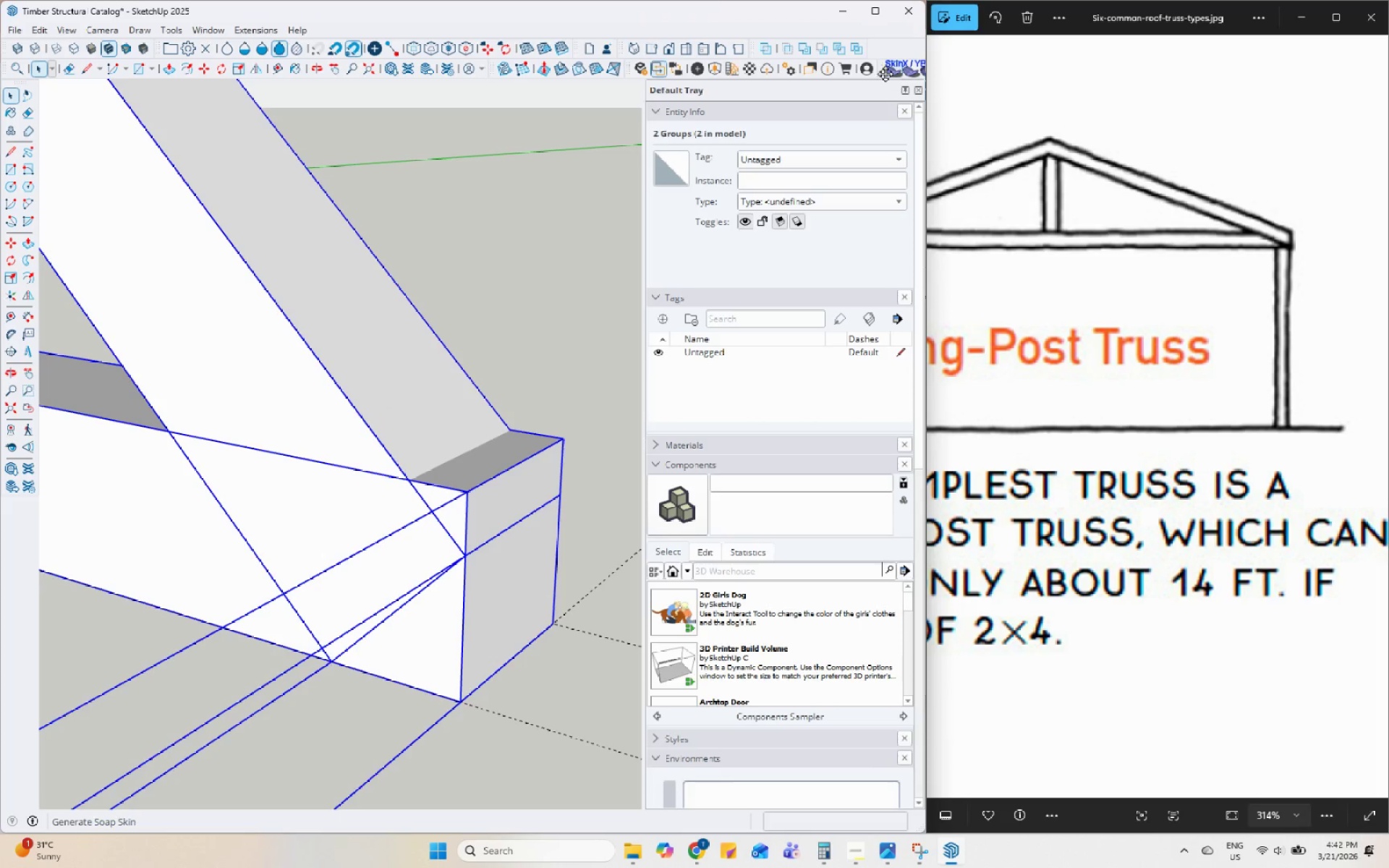 
mouse_move([807, 48])
 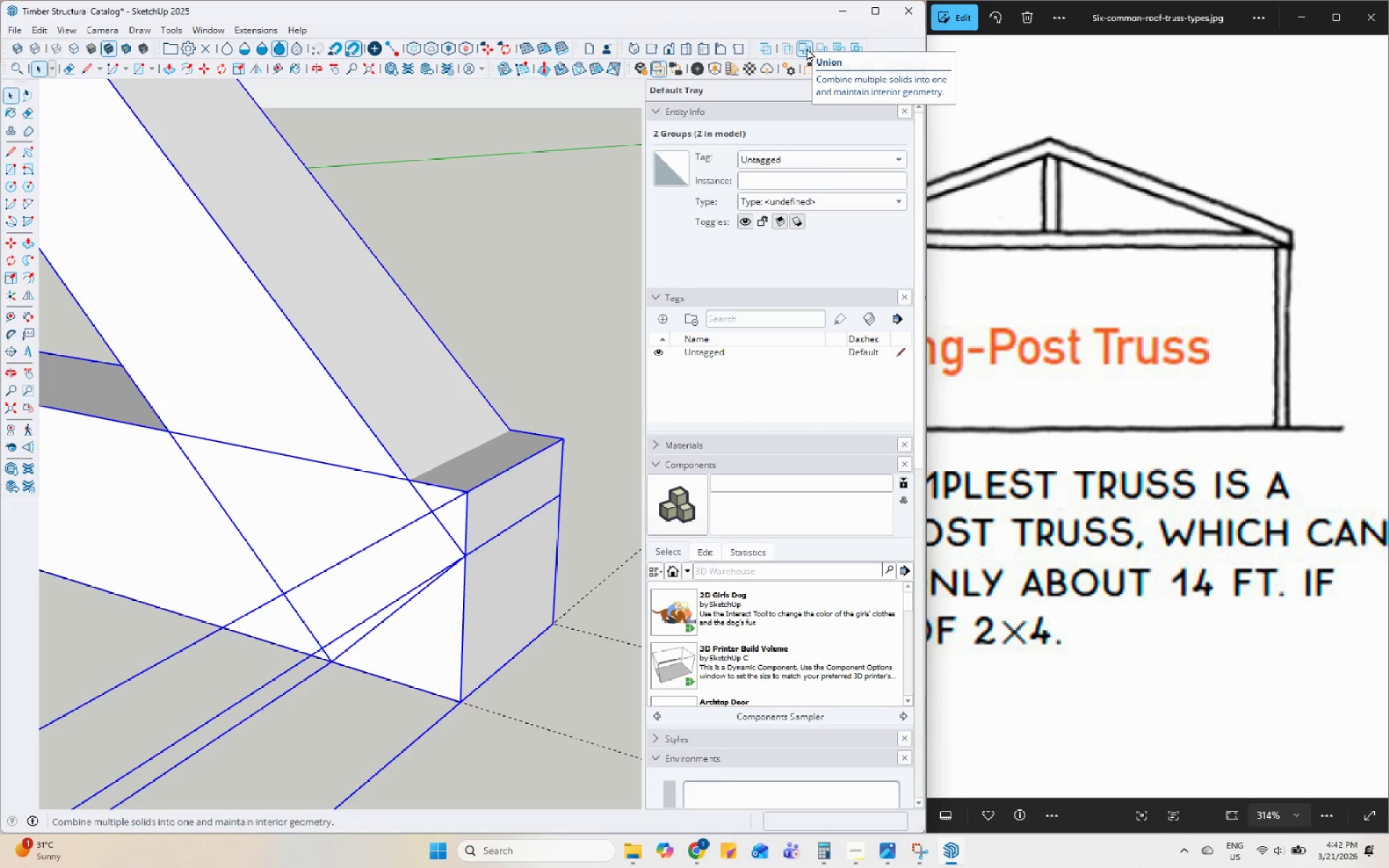 
left_click([807, 48])
 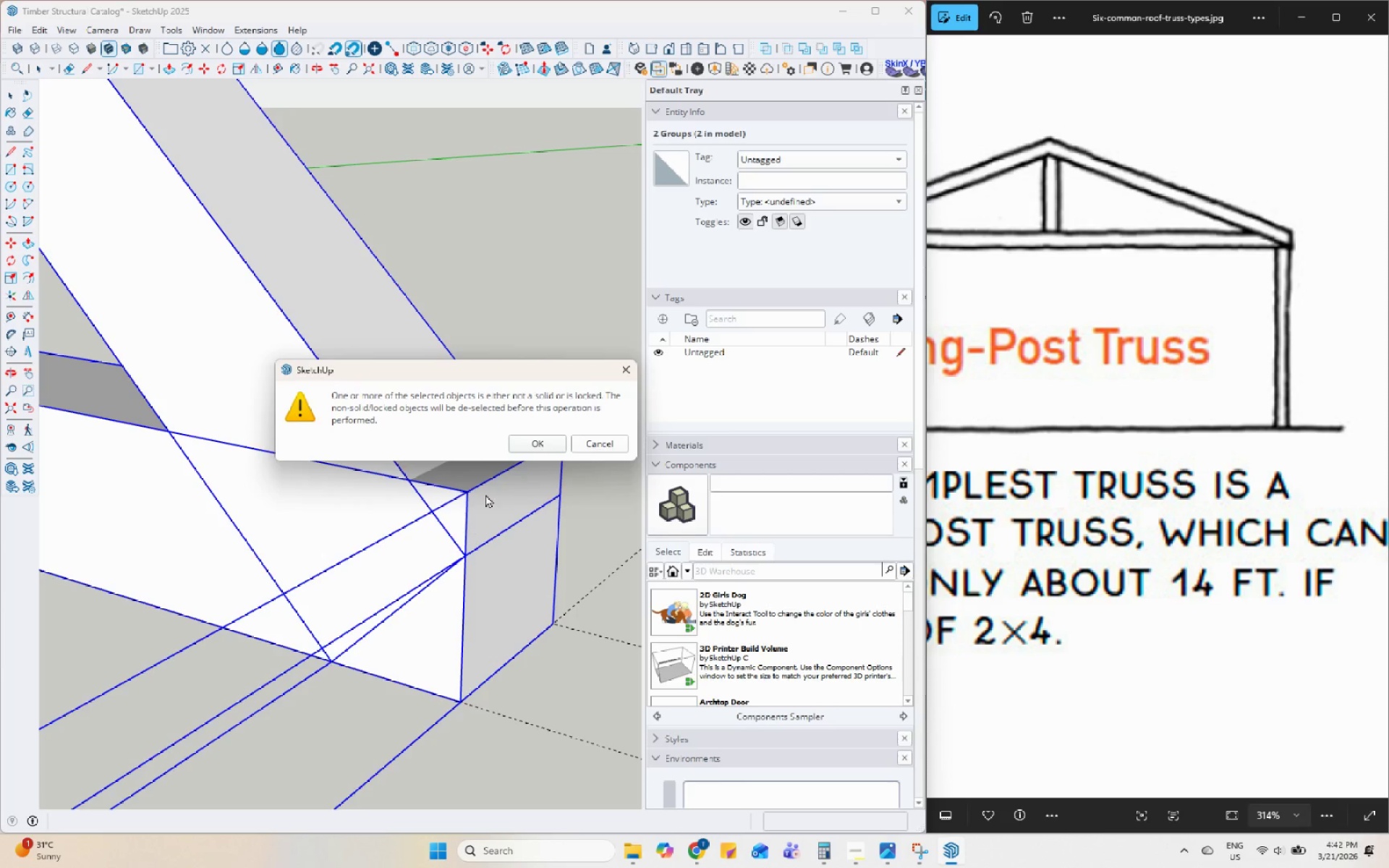 
left_click([521, 440])
 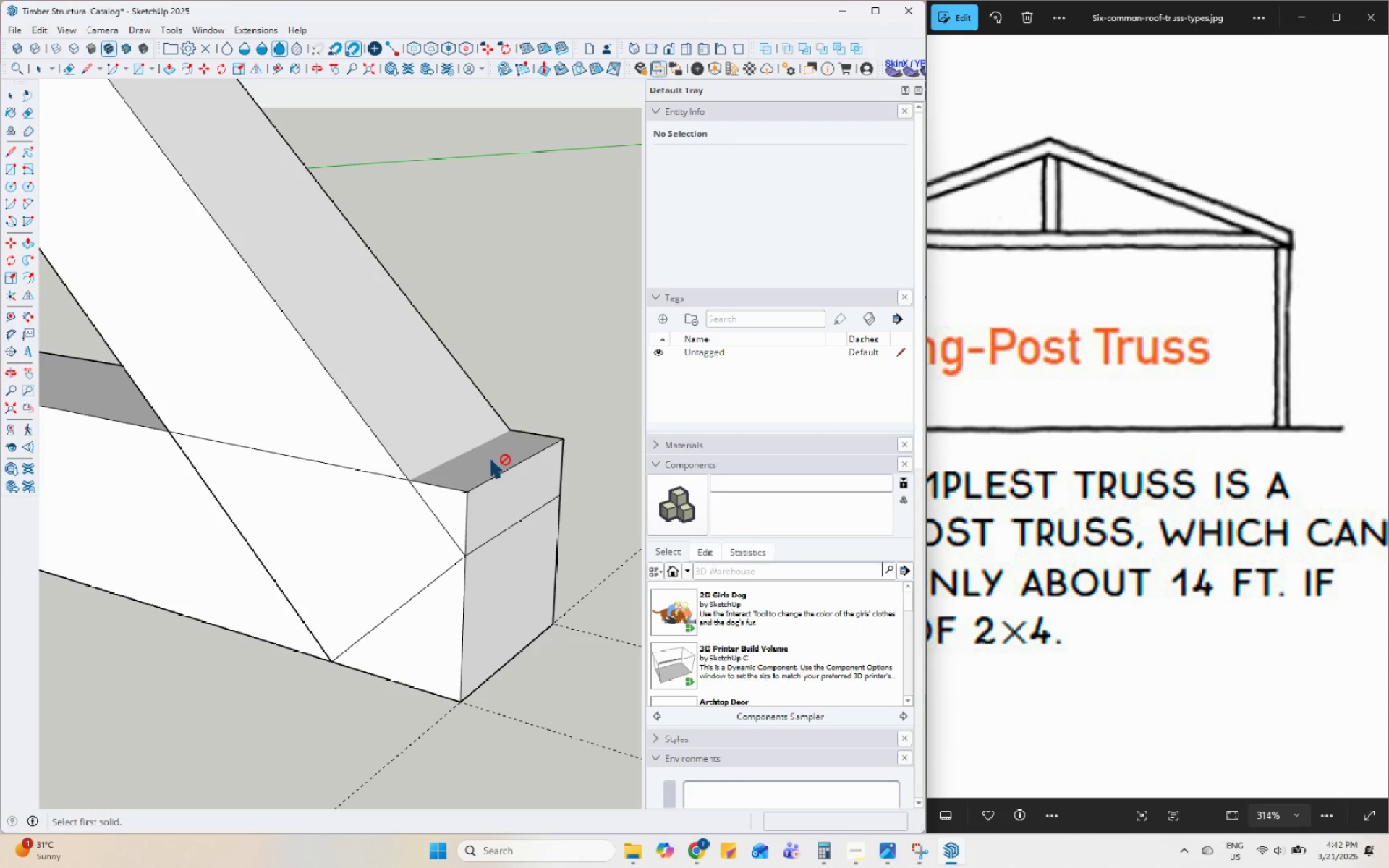 
key(Space)
 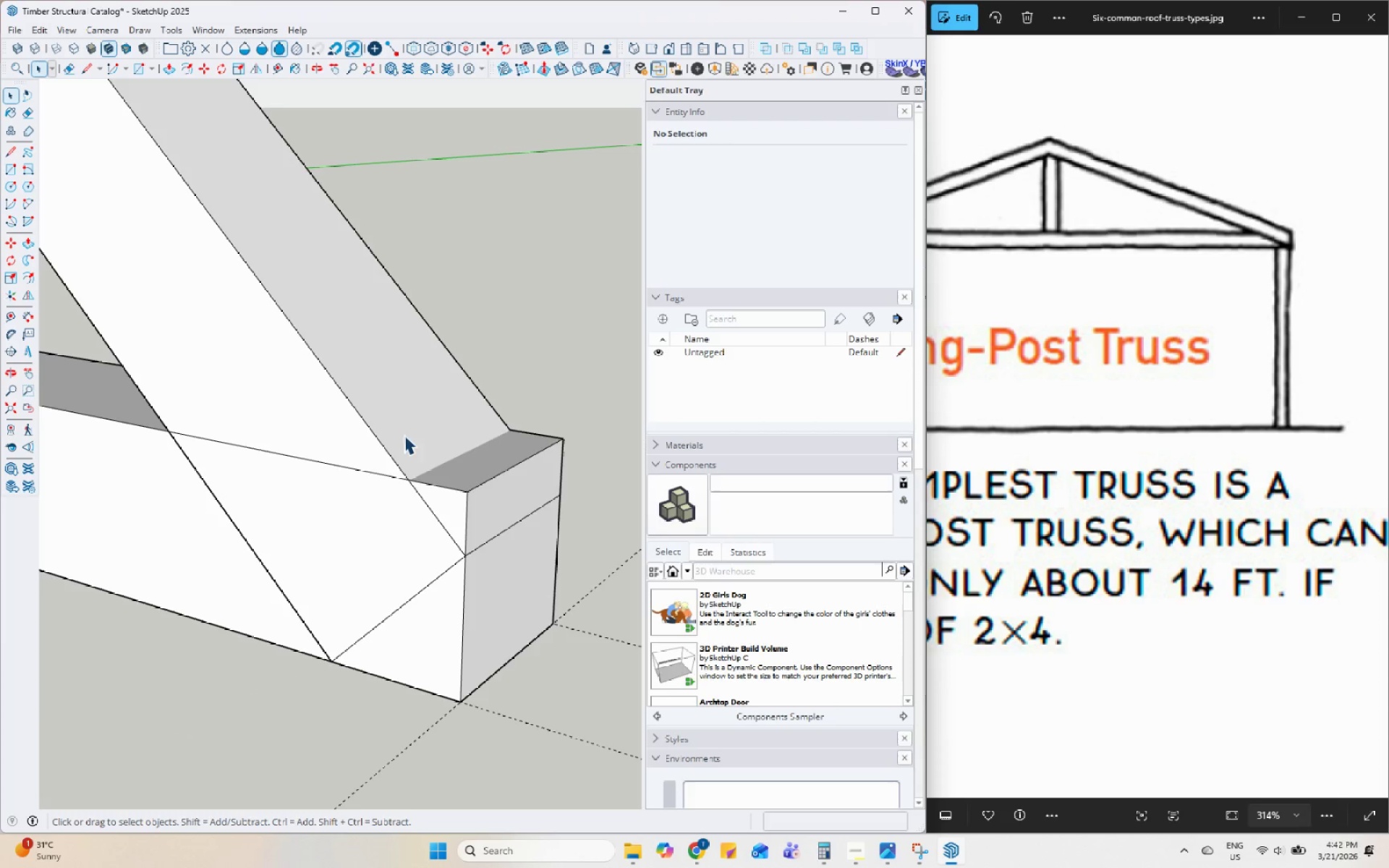 
left_click([376, 426])
 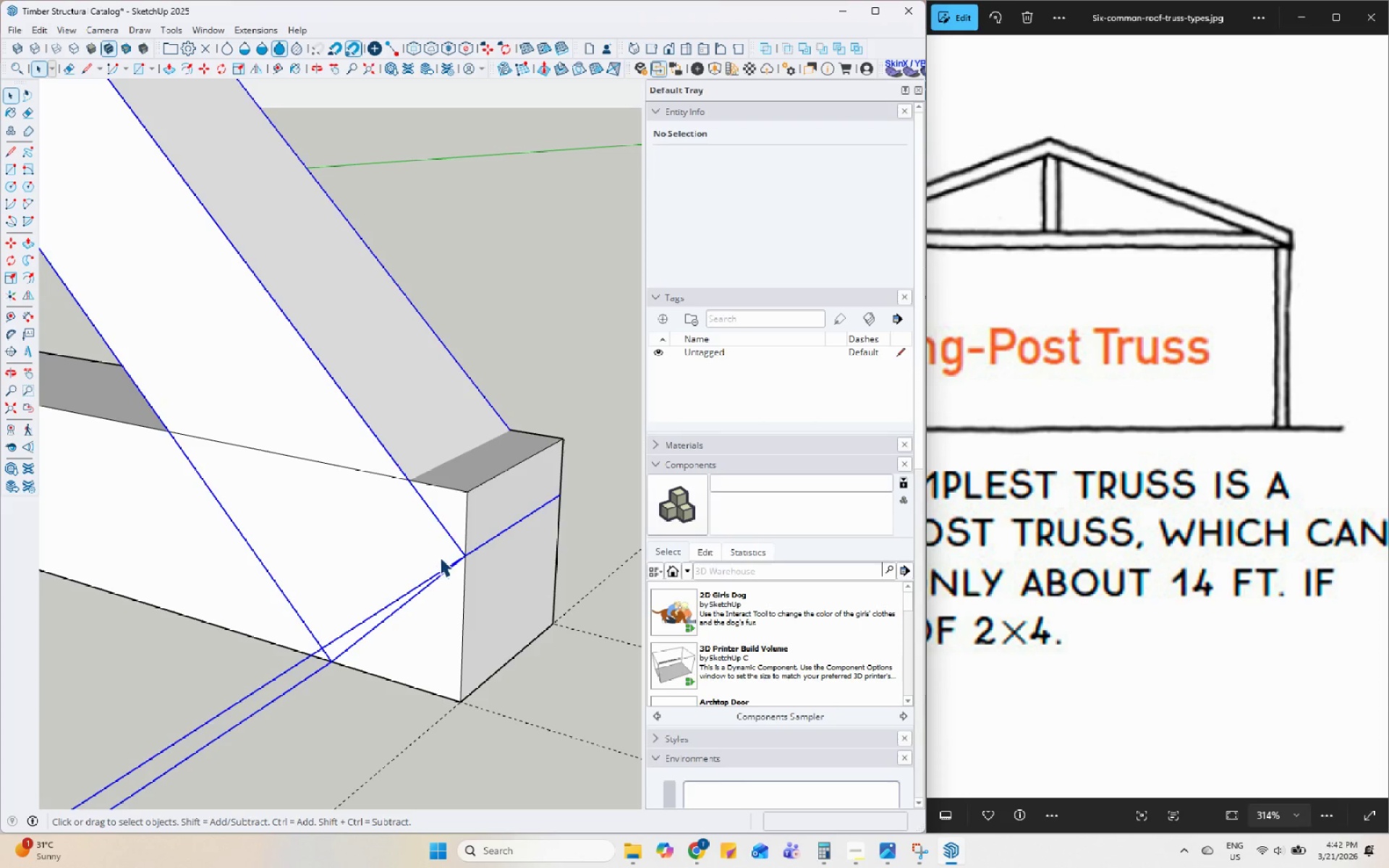 
hold_key(key=ControlLeft, duration=0.64)
 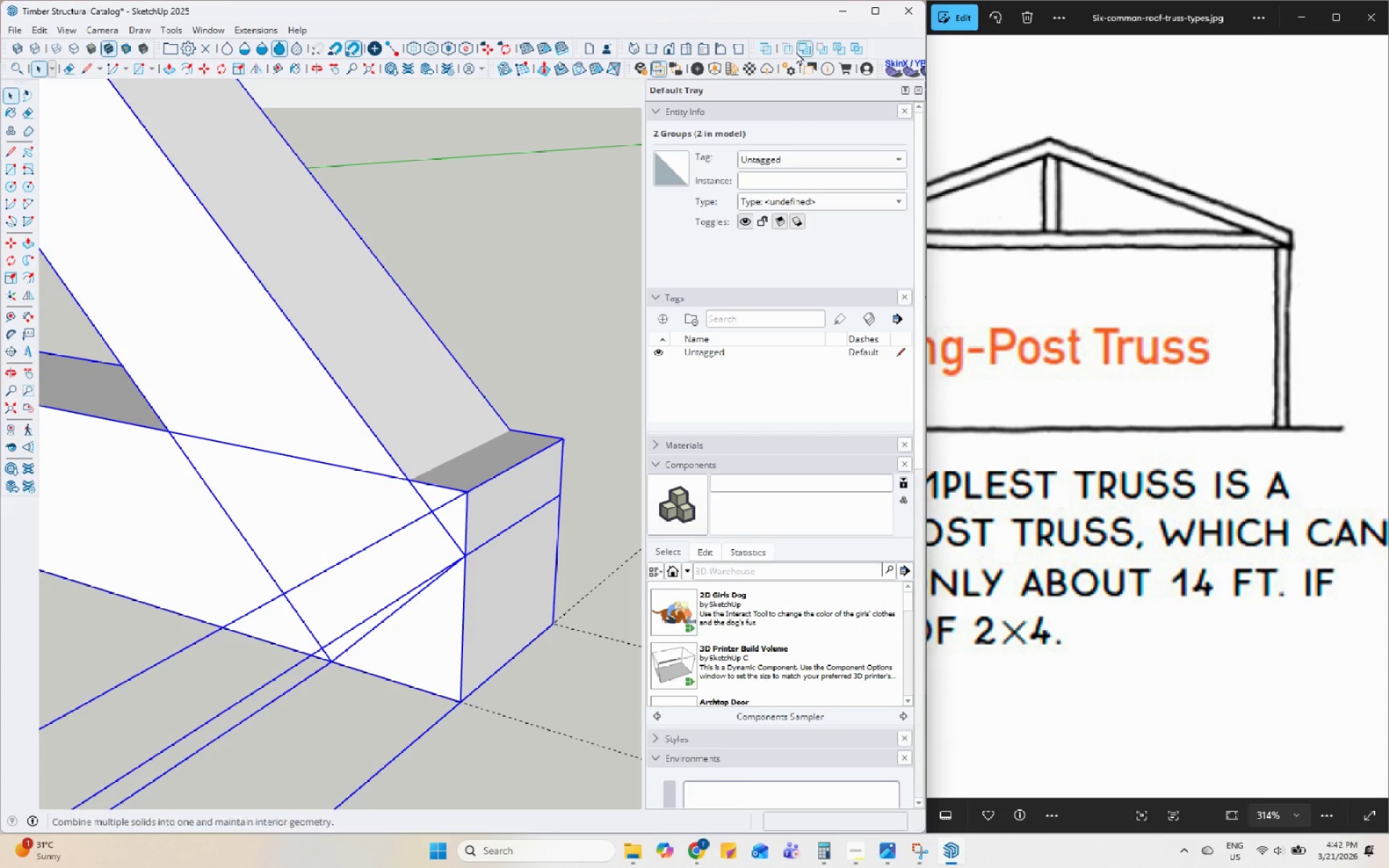 
left_click([789, 46])
 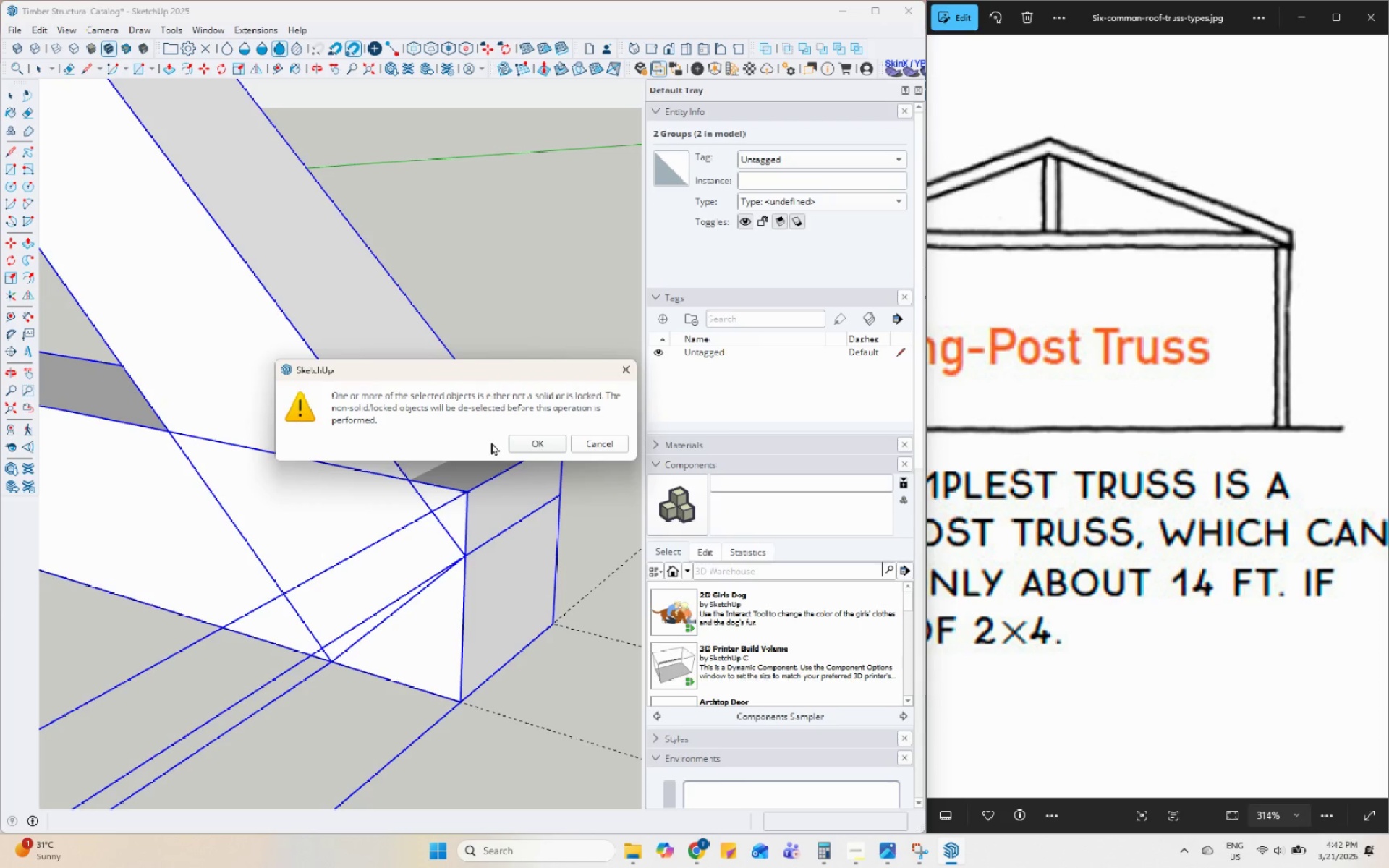 
left_click([532, 445])
 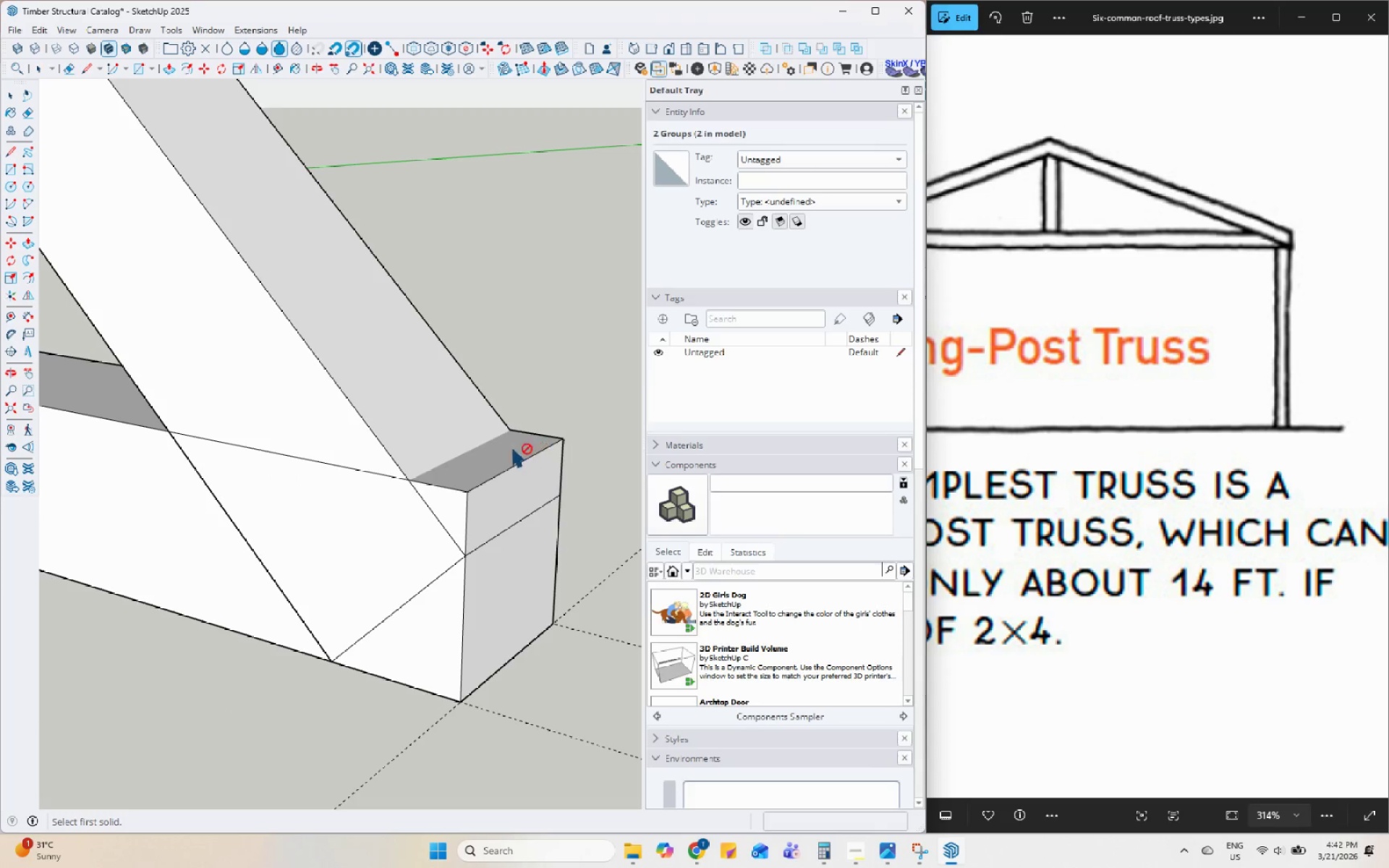 
left_click([381, 401])
 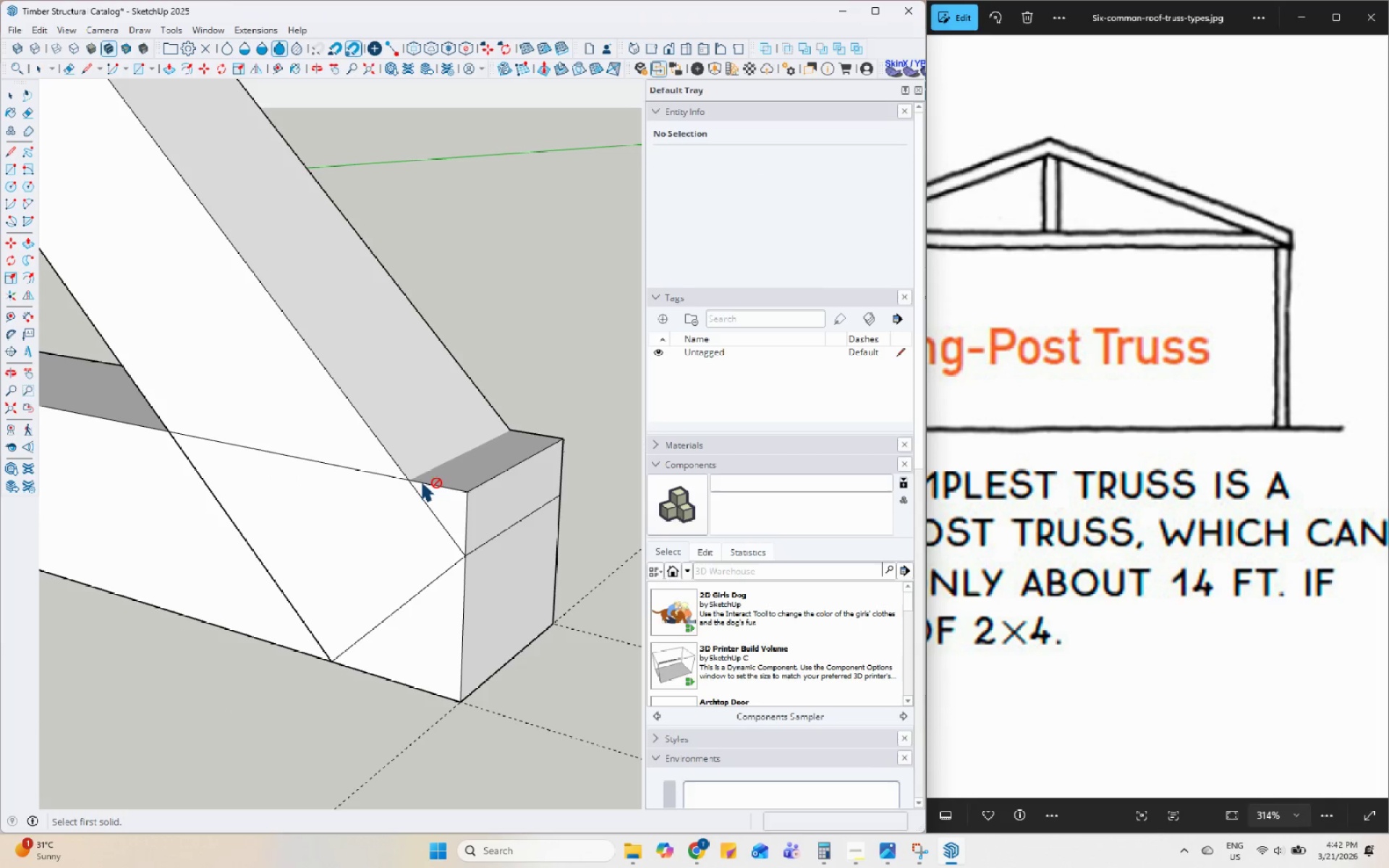 
key(Space)
 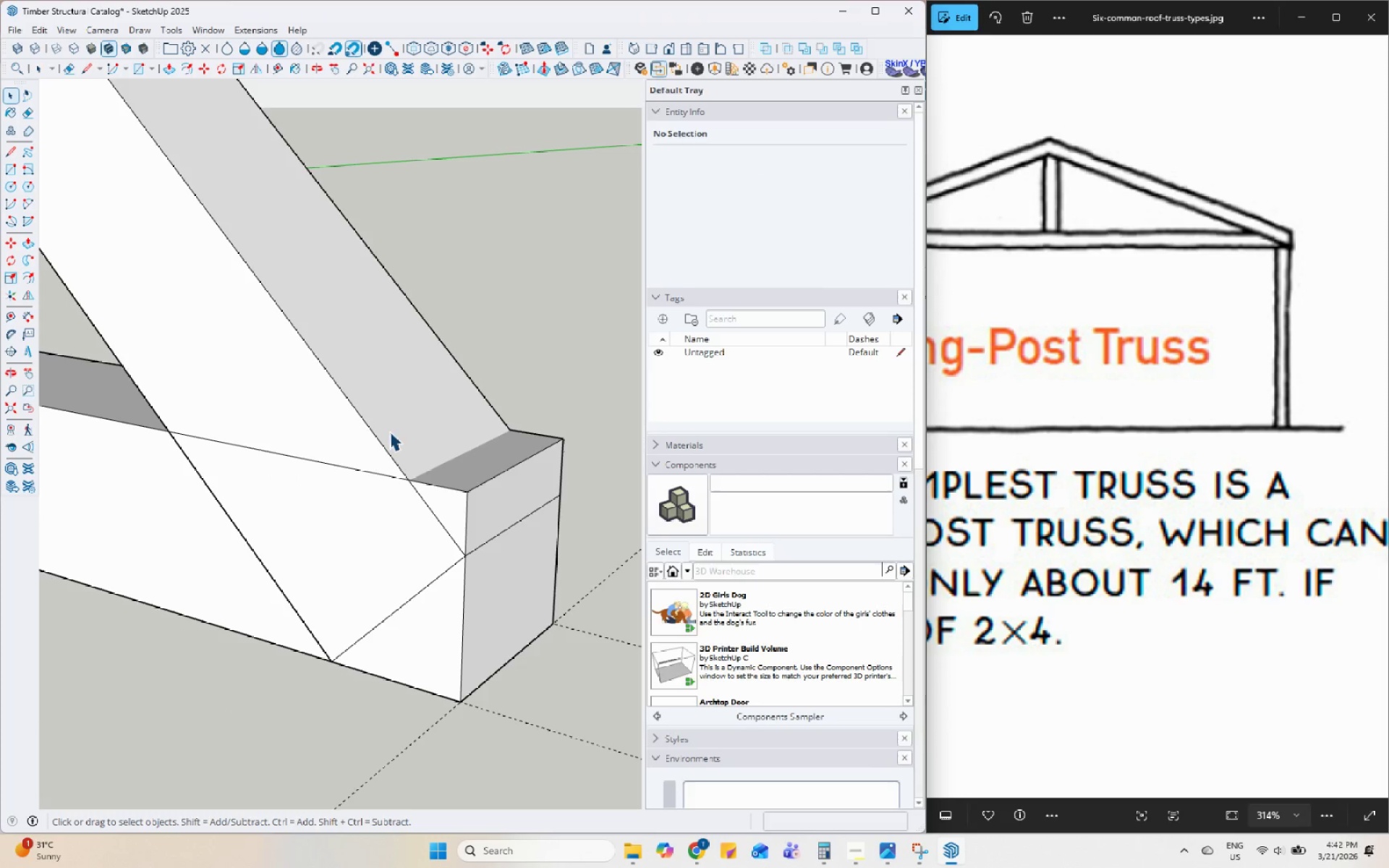 
left_click([368, 405])
 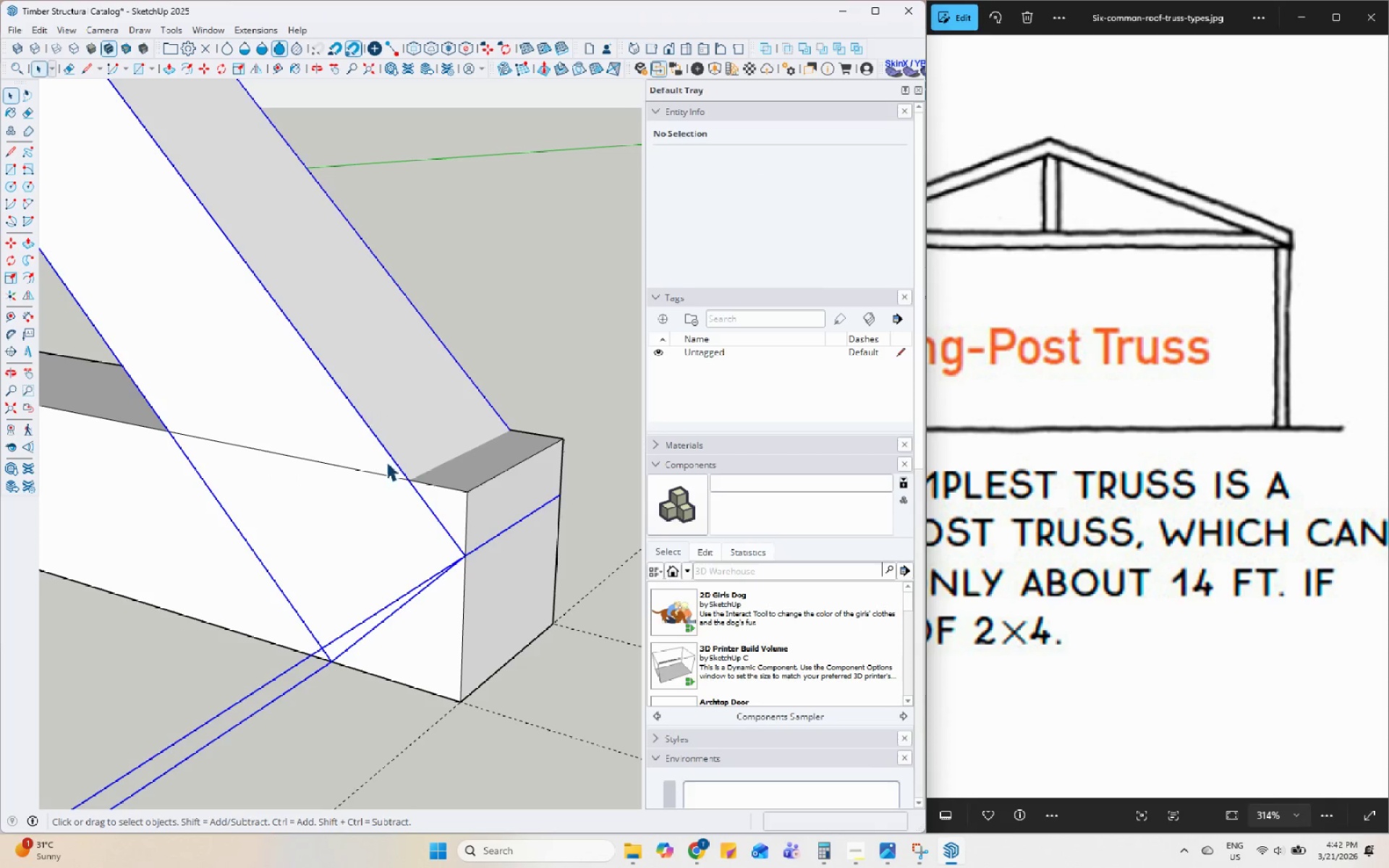 
hold_key(key=ControlLeft, duration=0.5)
left_click([466, 637])
 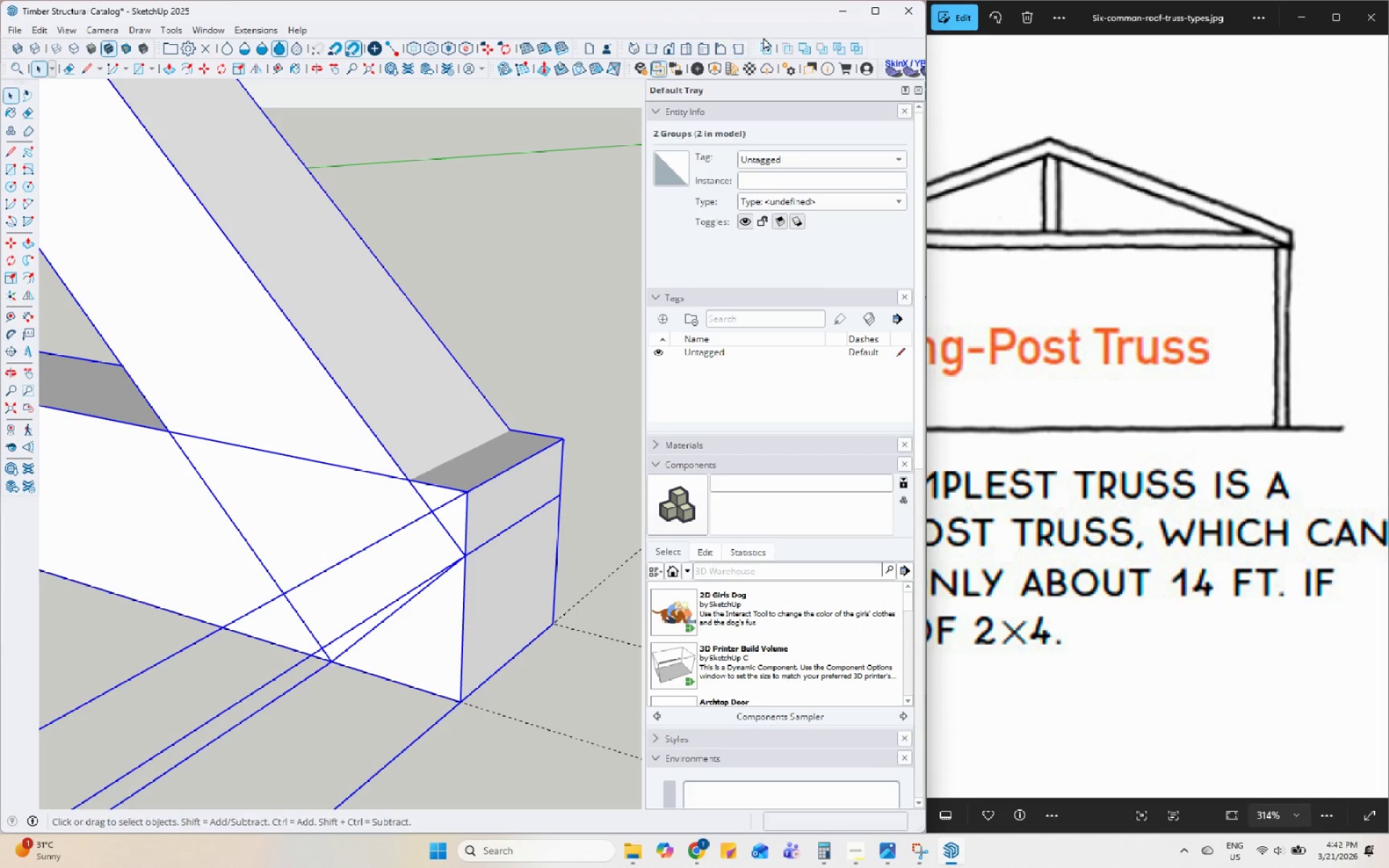 
left_click([763, 45])
 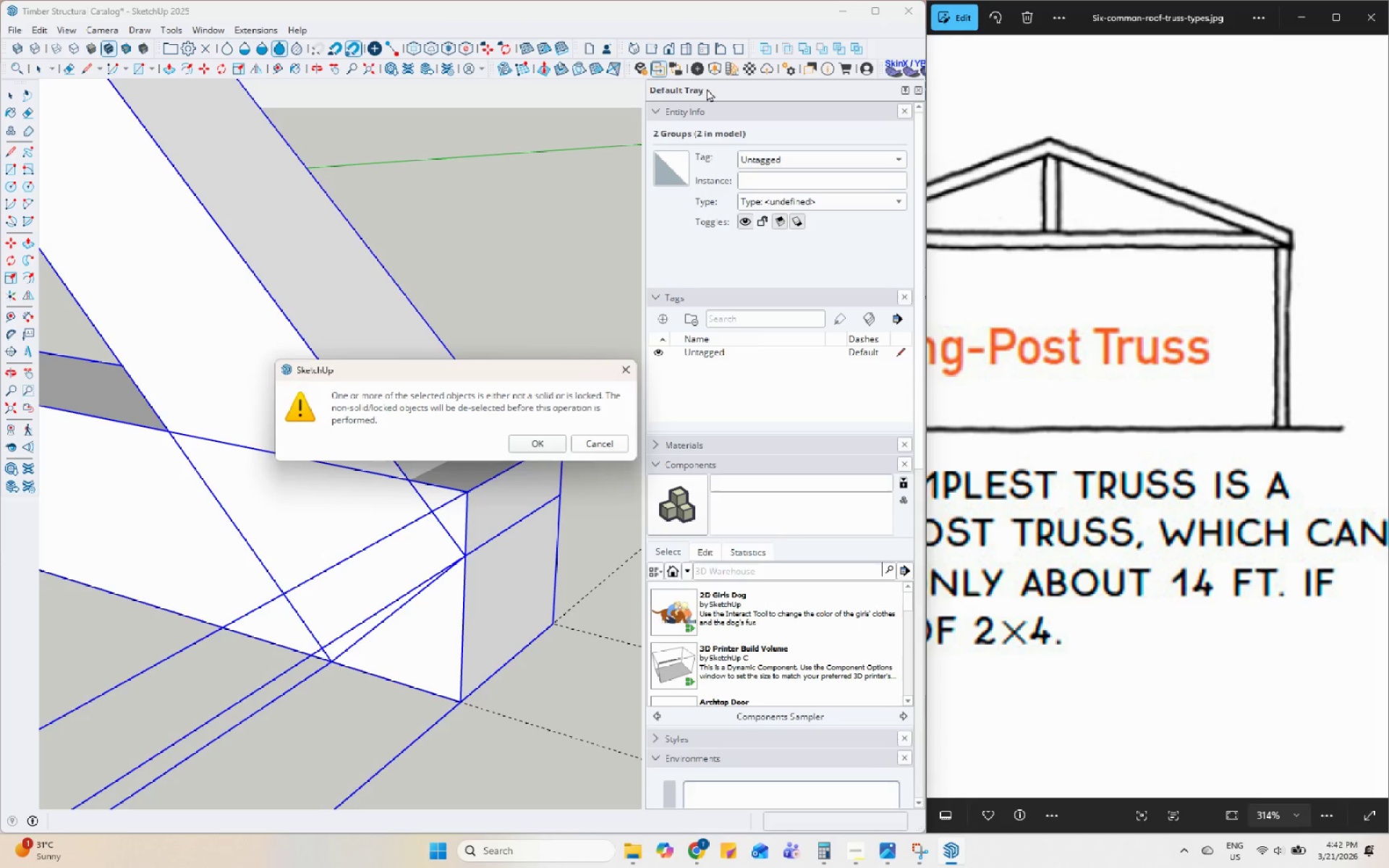 
key(Space)
 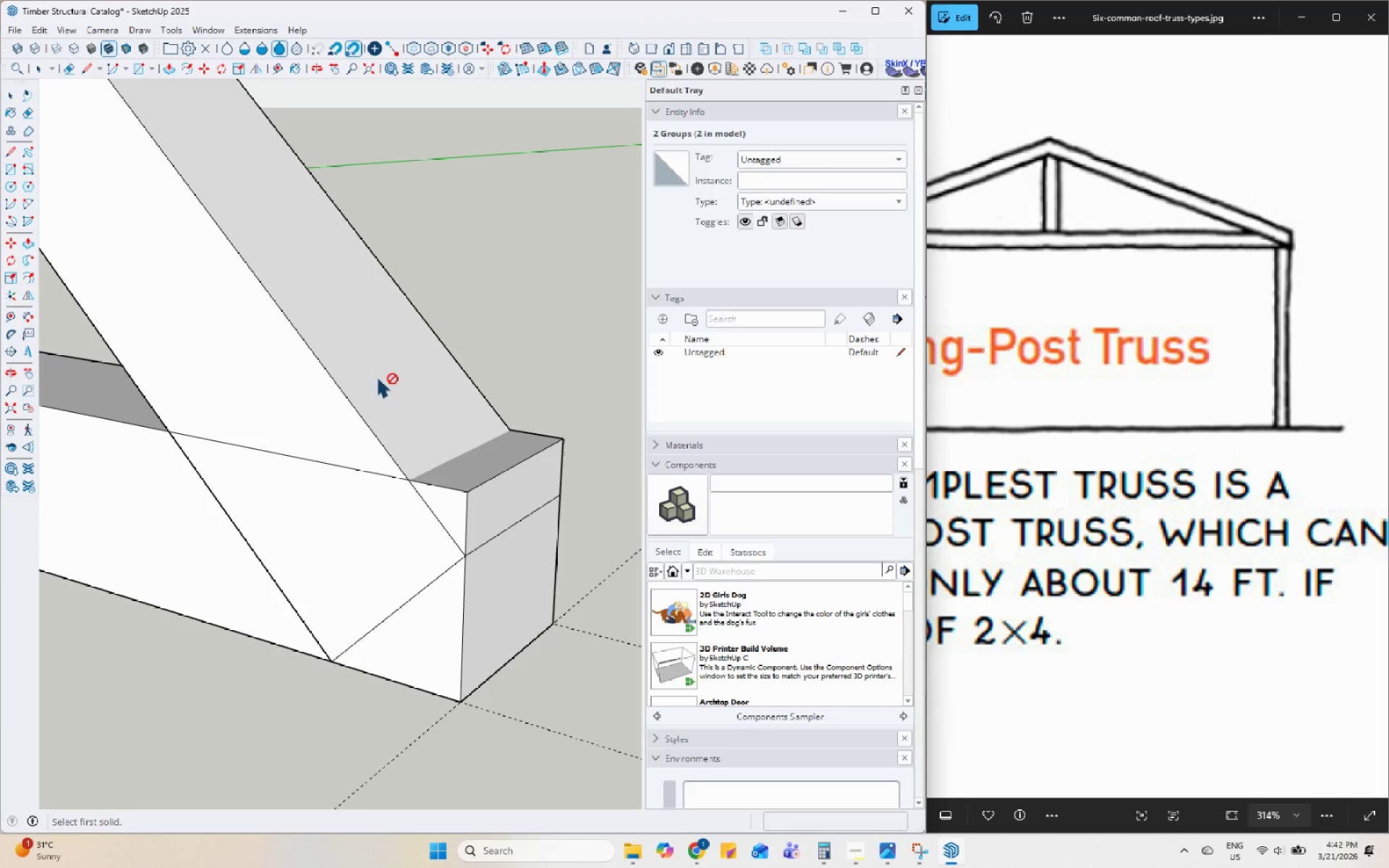 
key(Space)
 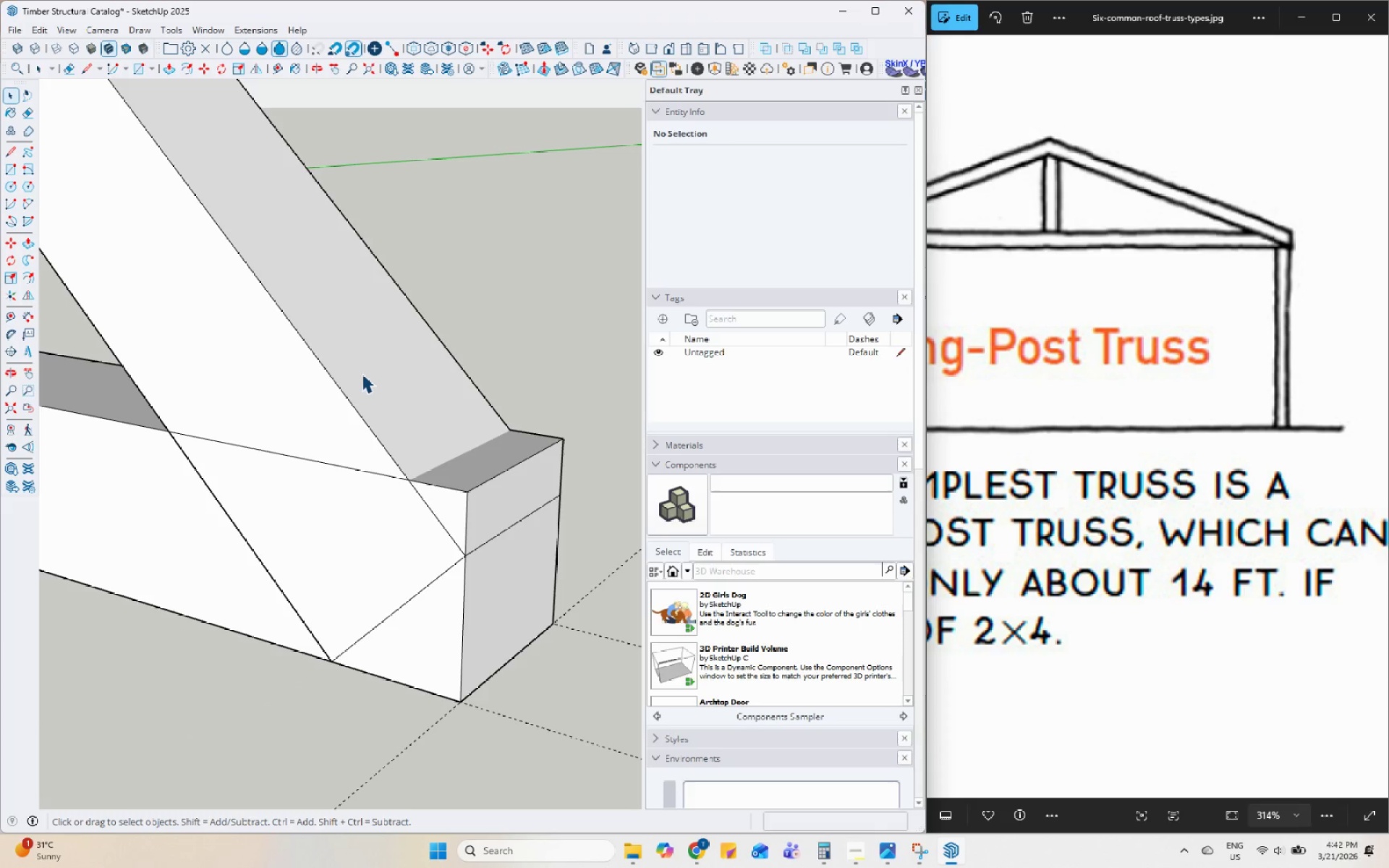 
left_click([347, 374])
 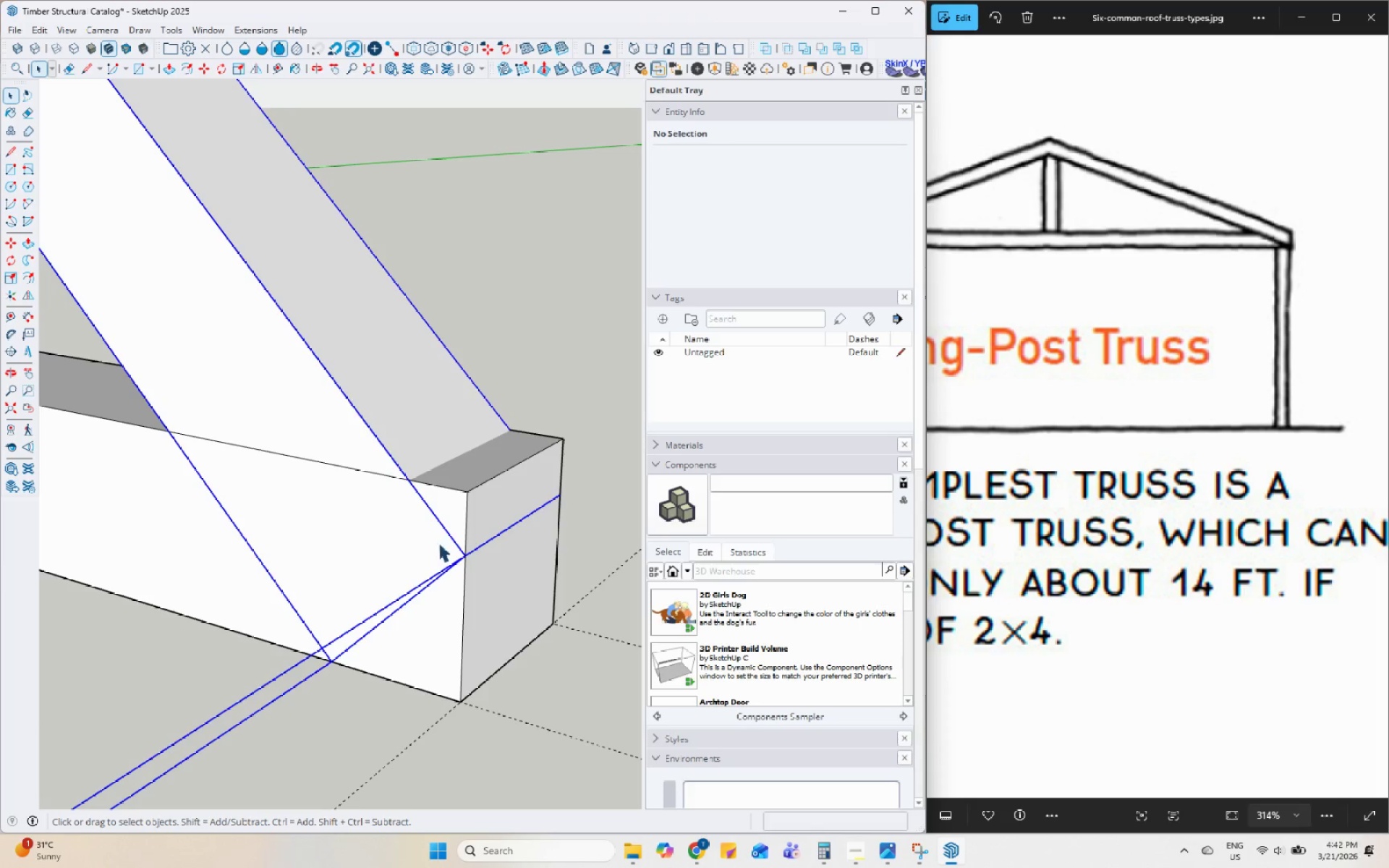 
hold_key(key=ControlLeft, duration=0.5)
left_click([471, 632])
 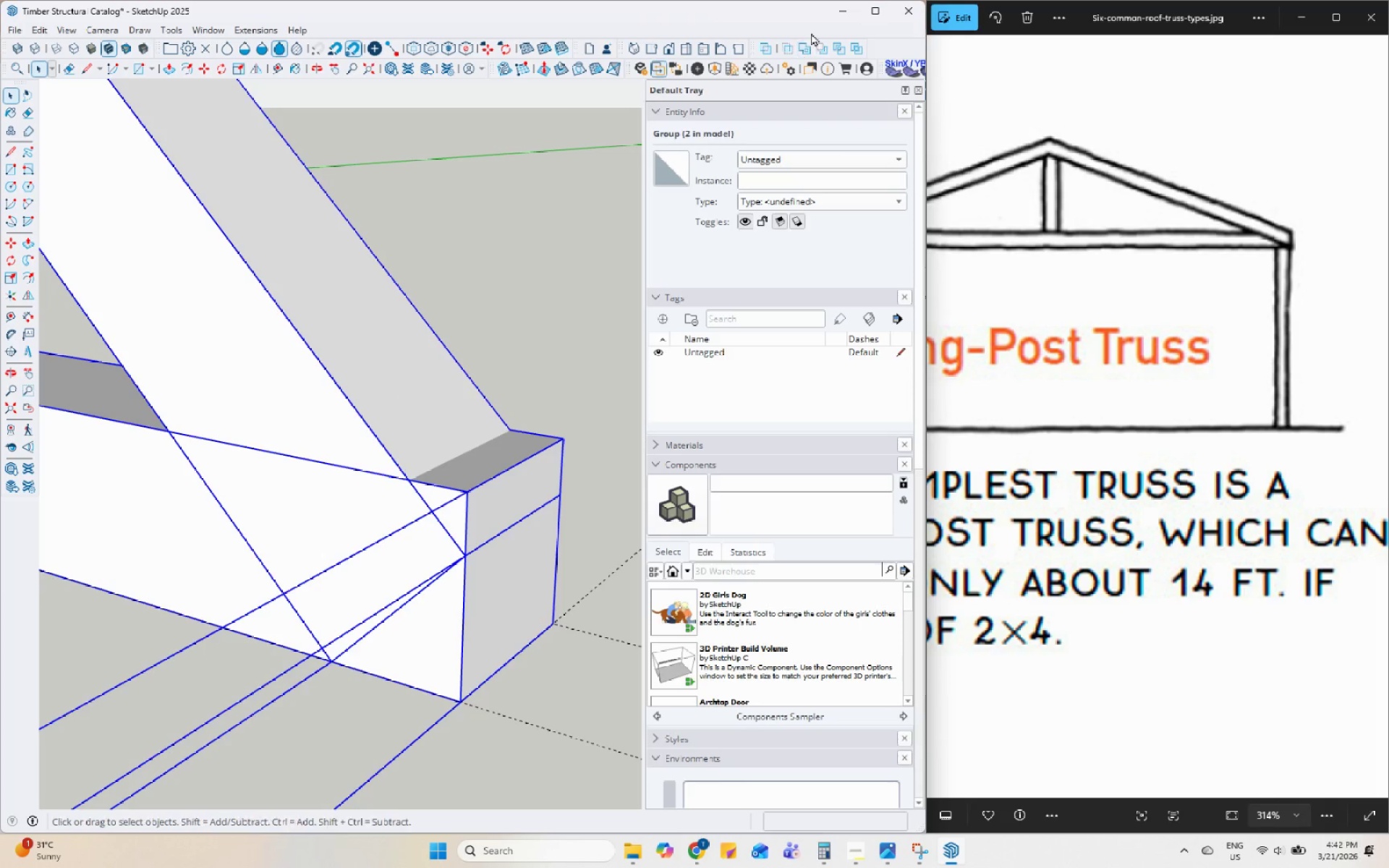 
left_click([818, 41])
 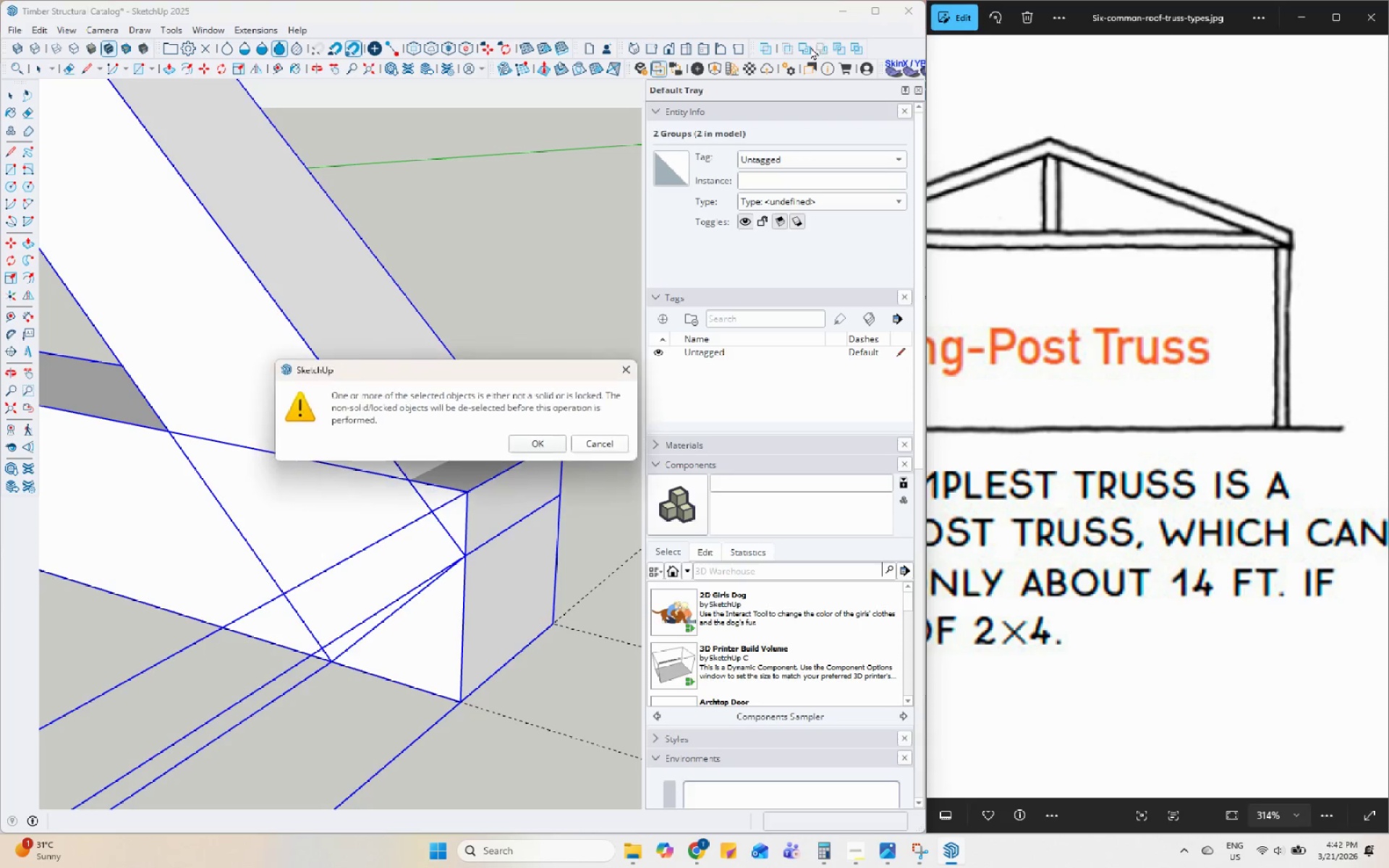 
key(Space)
 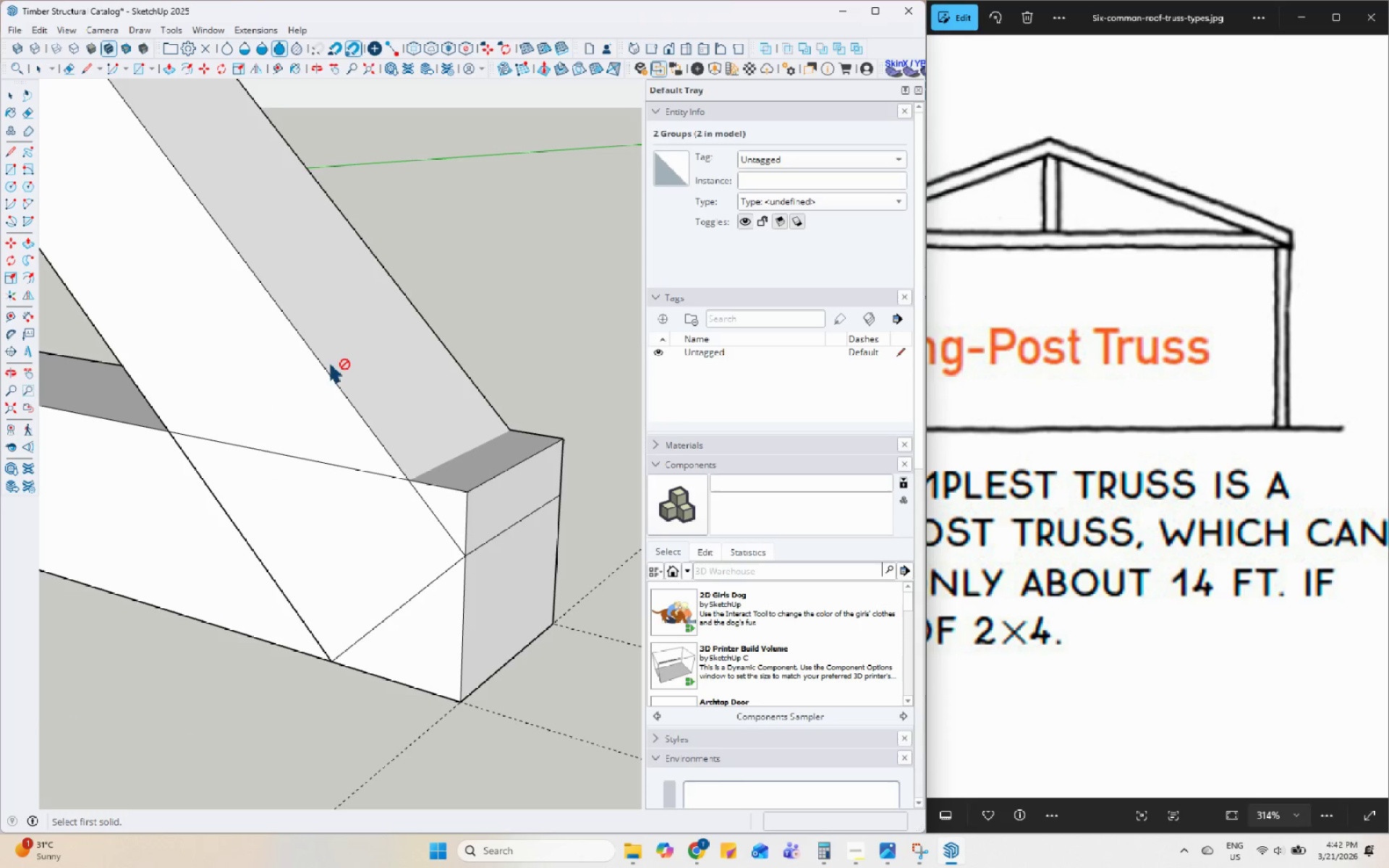 
left_click([329, 364])
 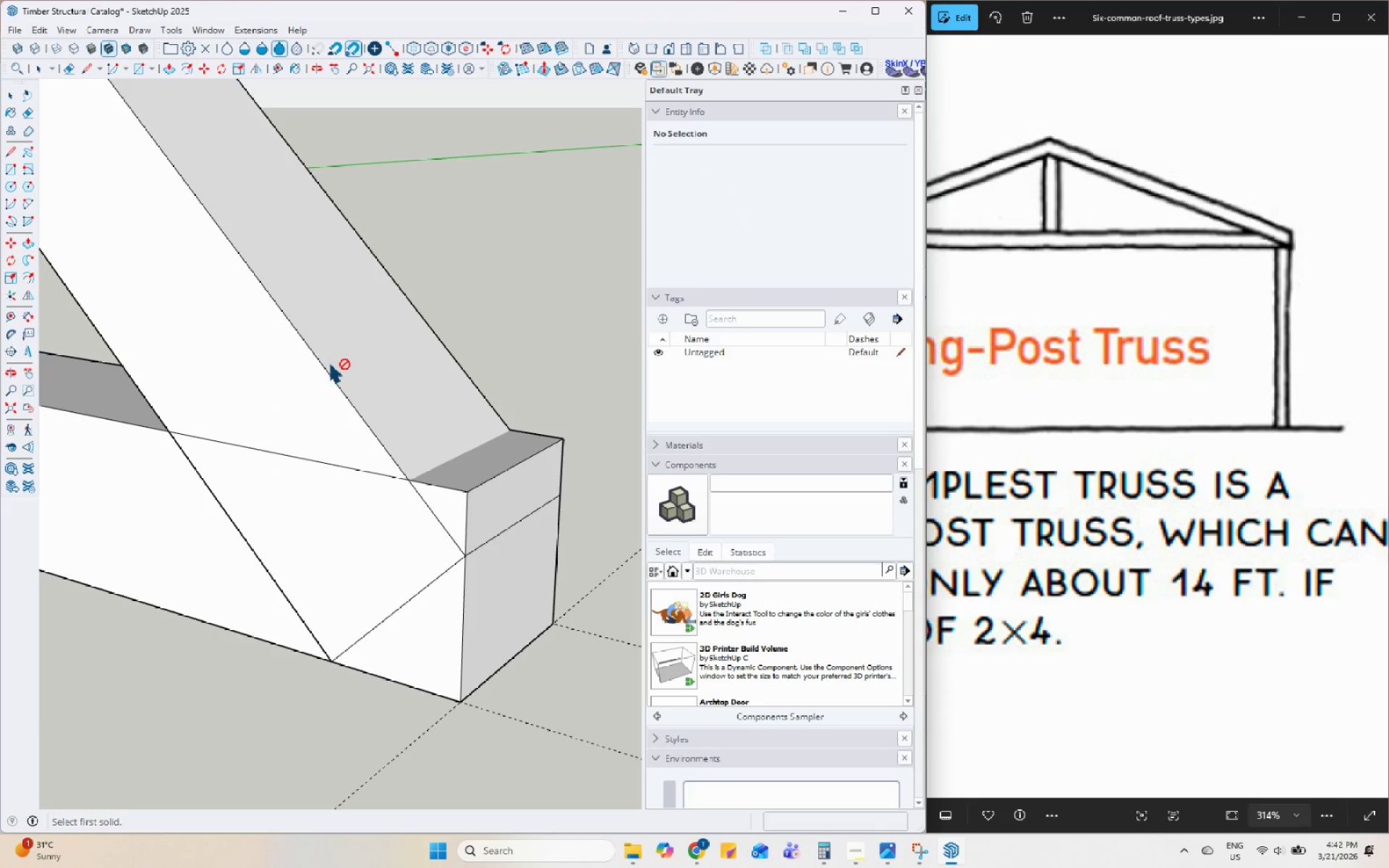 
key(Space)
 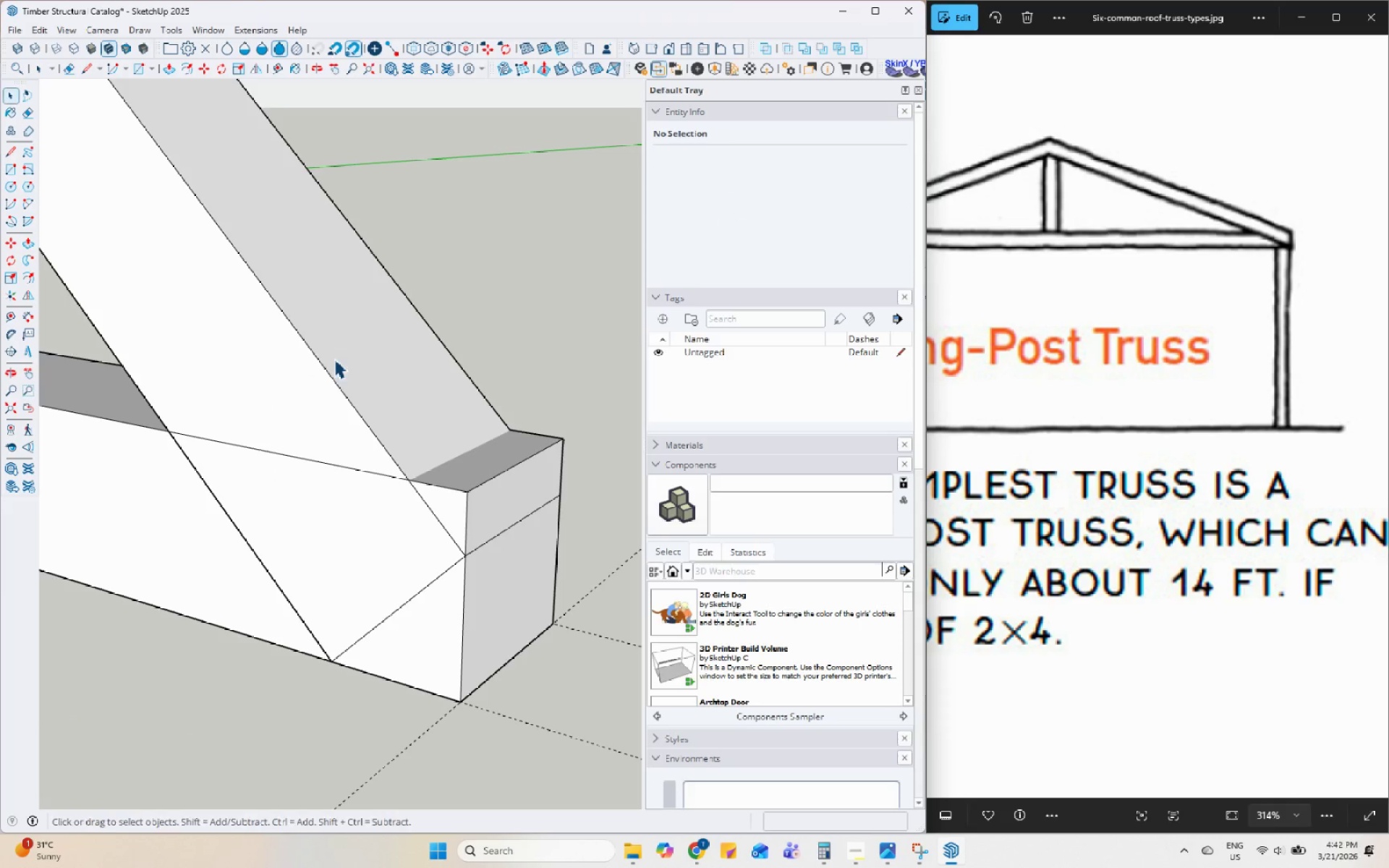 
double_click([335, 359])
 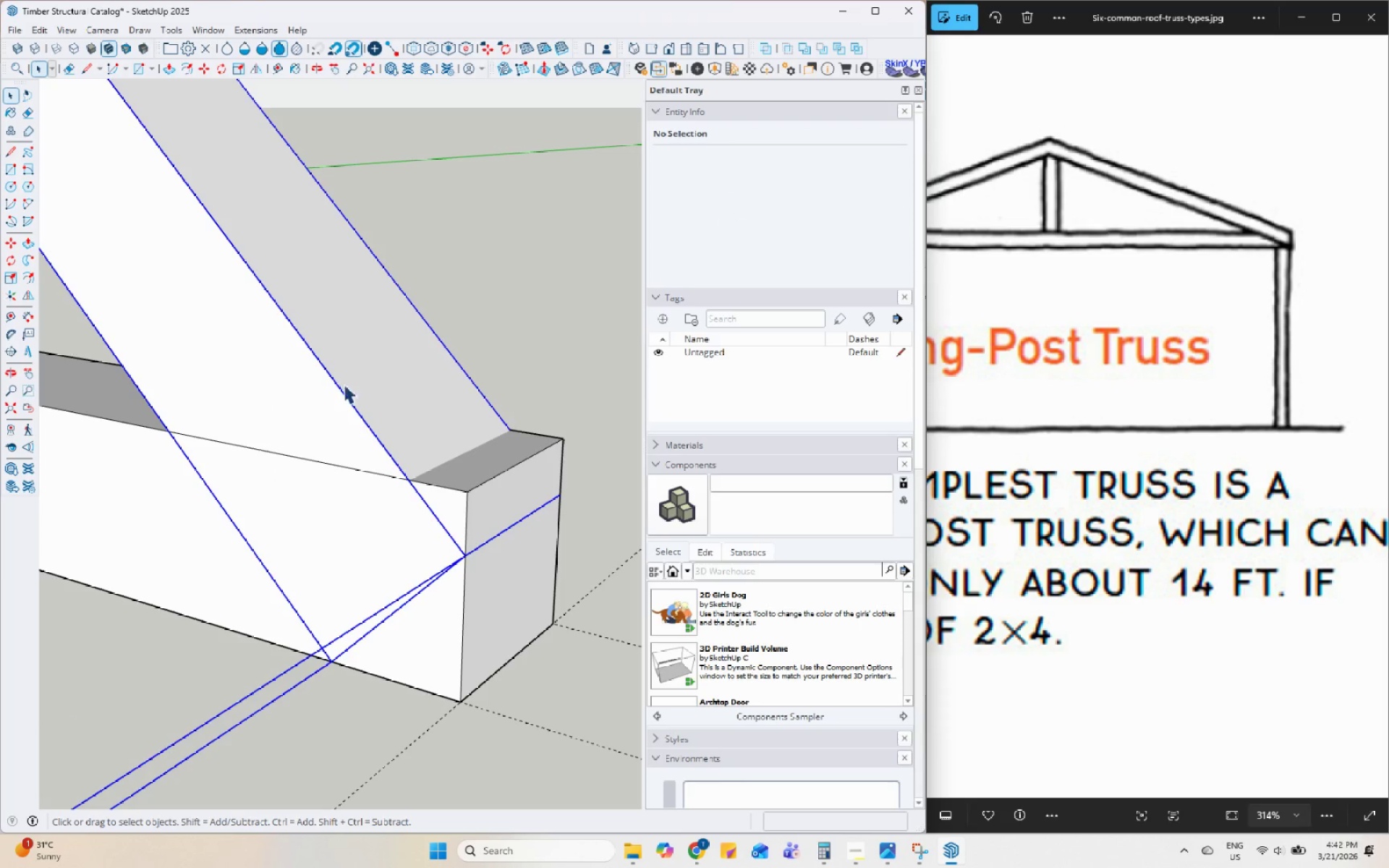 
hold_key(key=ControlLeft, duration=0.44)
 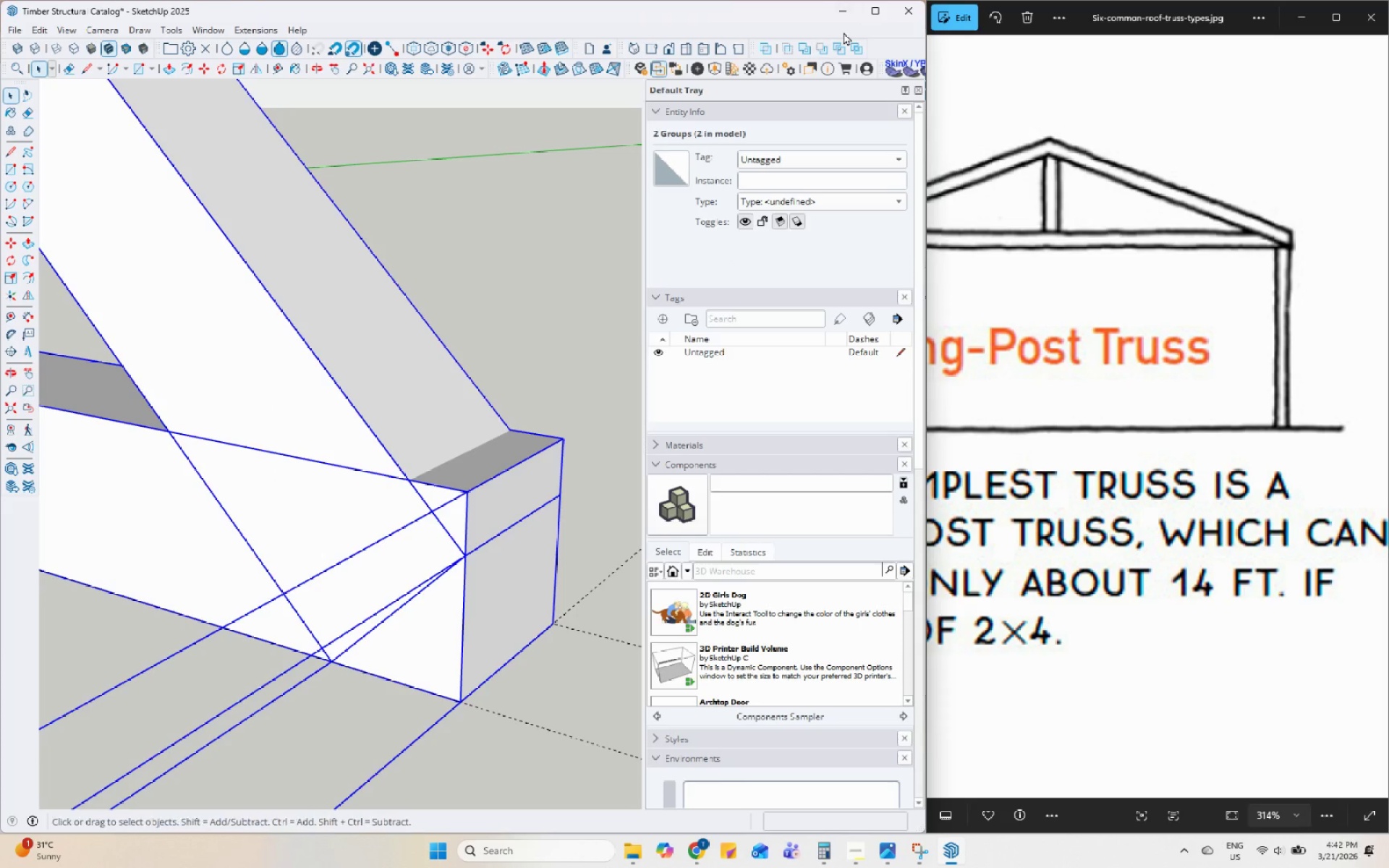 
left_click([840, 42])
 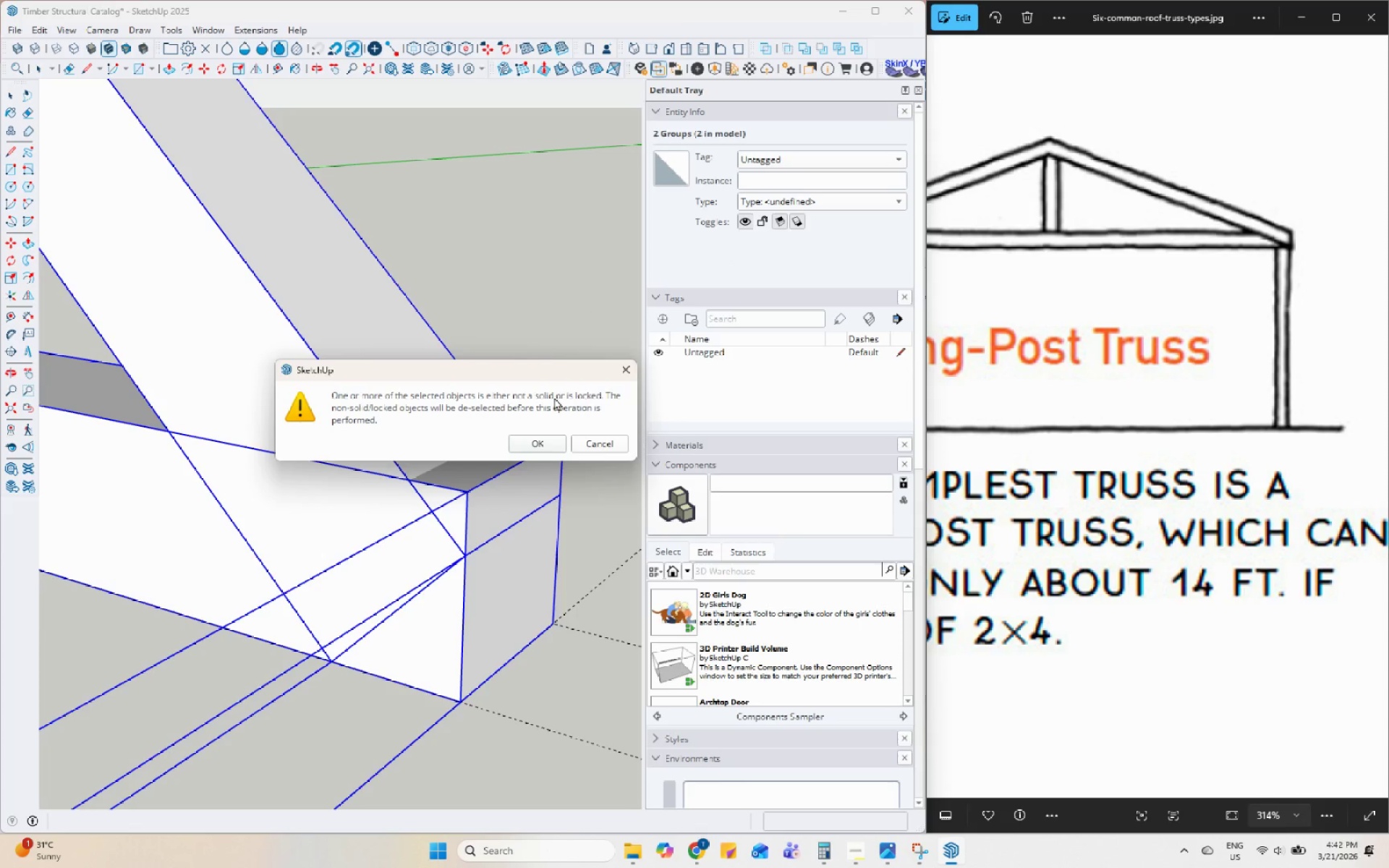 
left_click([527, 445])
 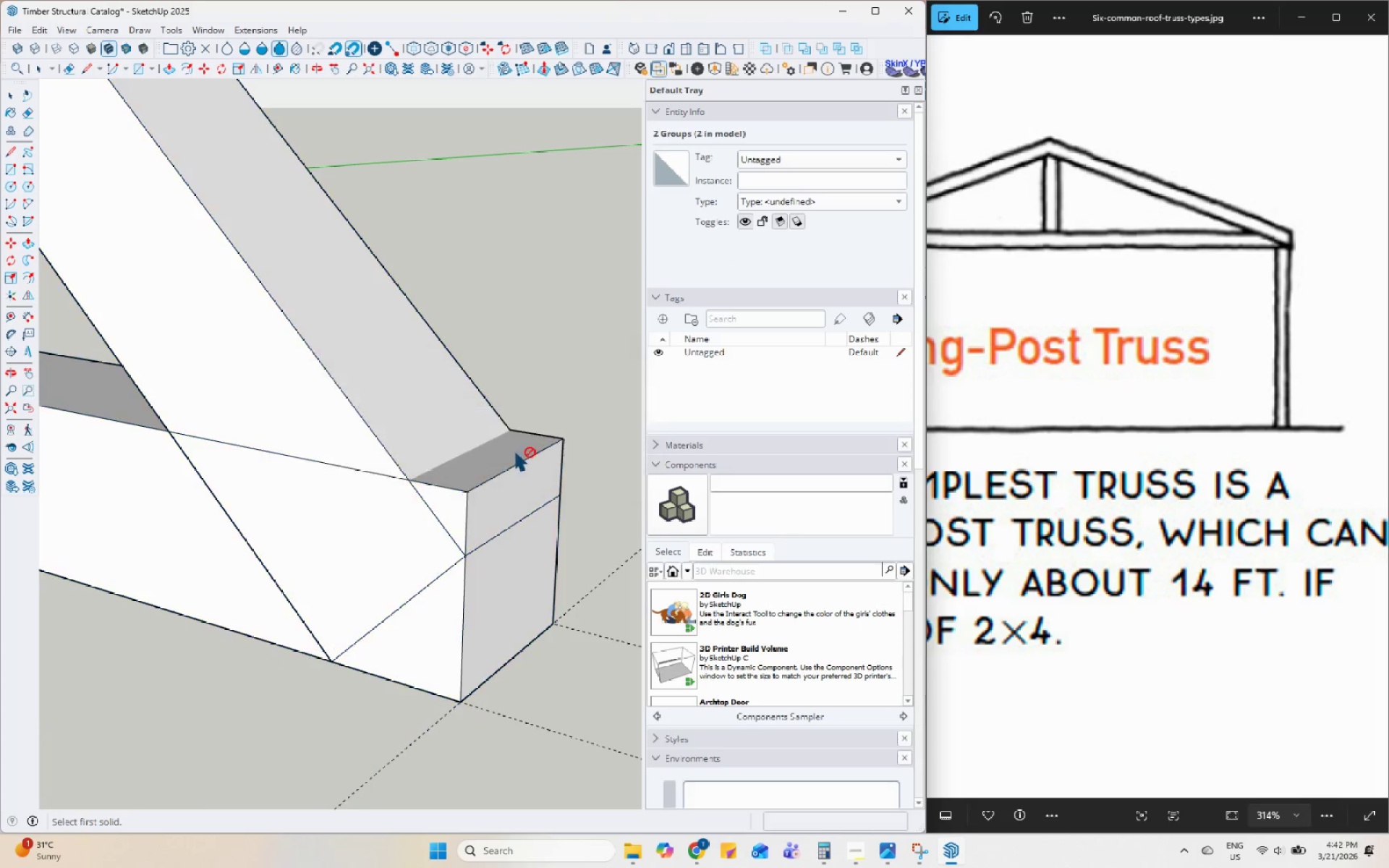 
key(Space)
 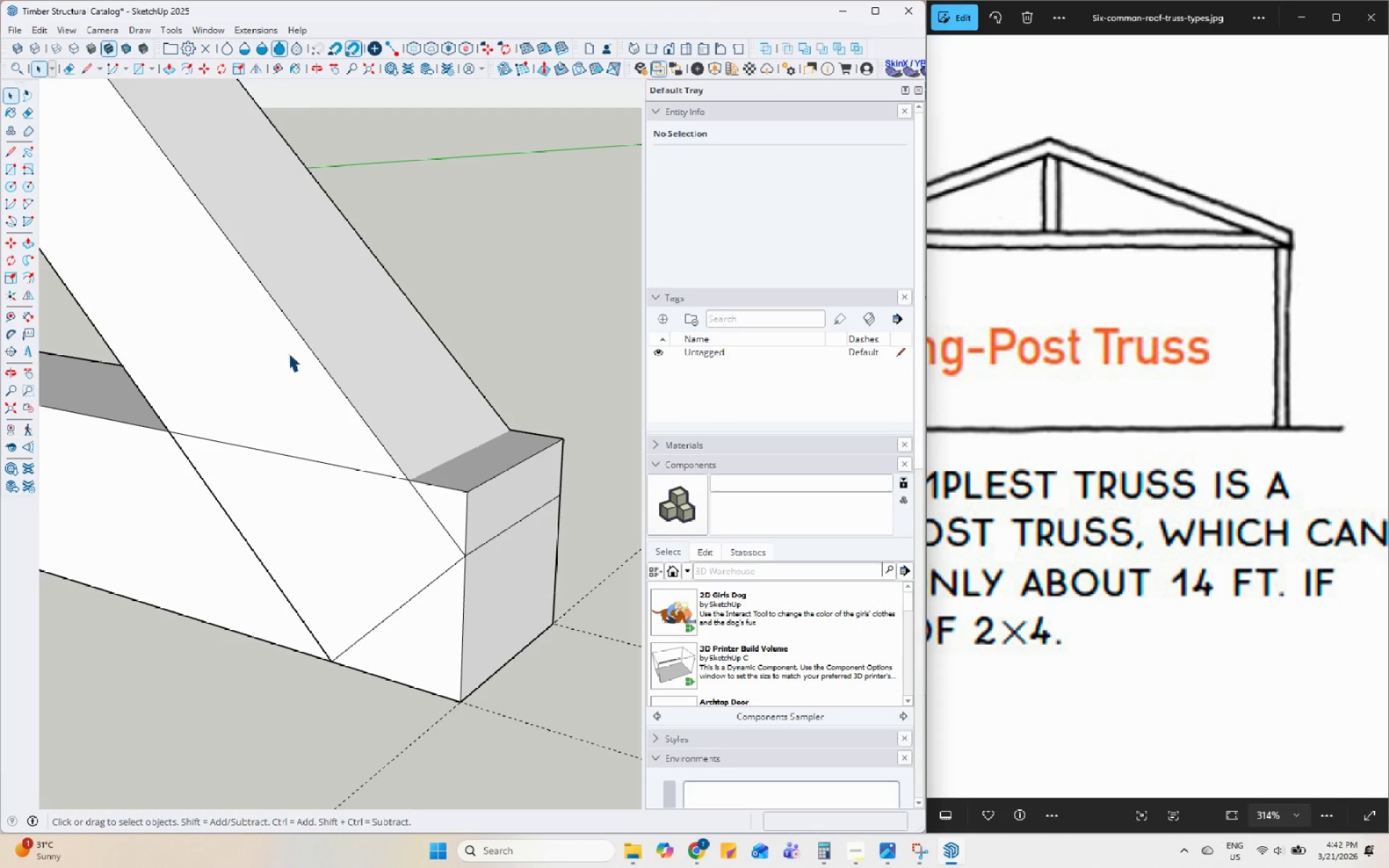 
left_click([300, 342])
 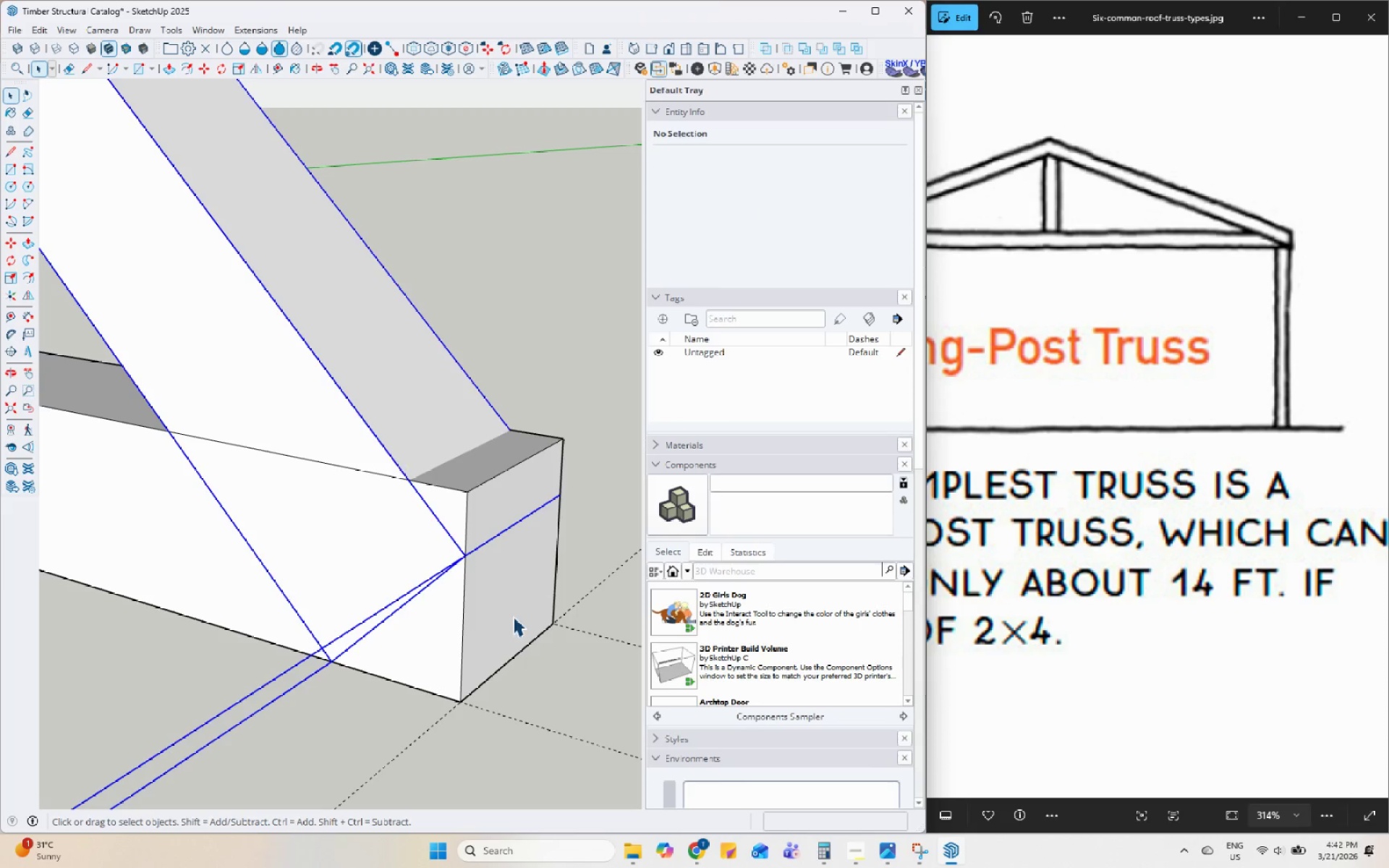 
hold_key(key=ControlLeft, duration=0.55)
 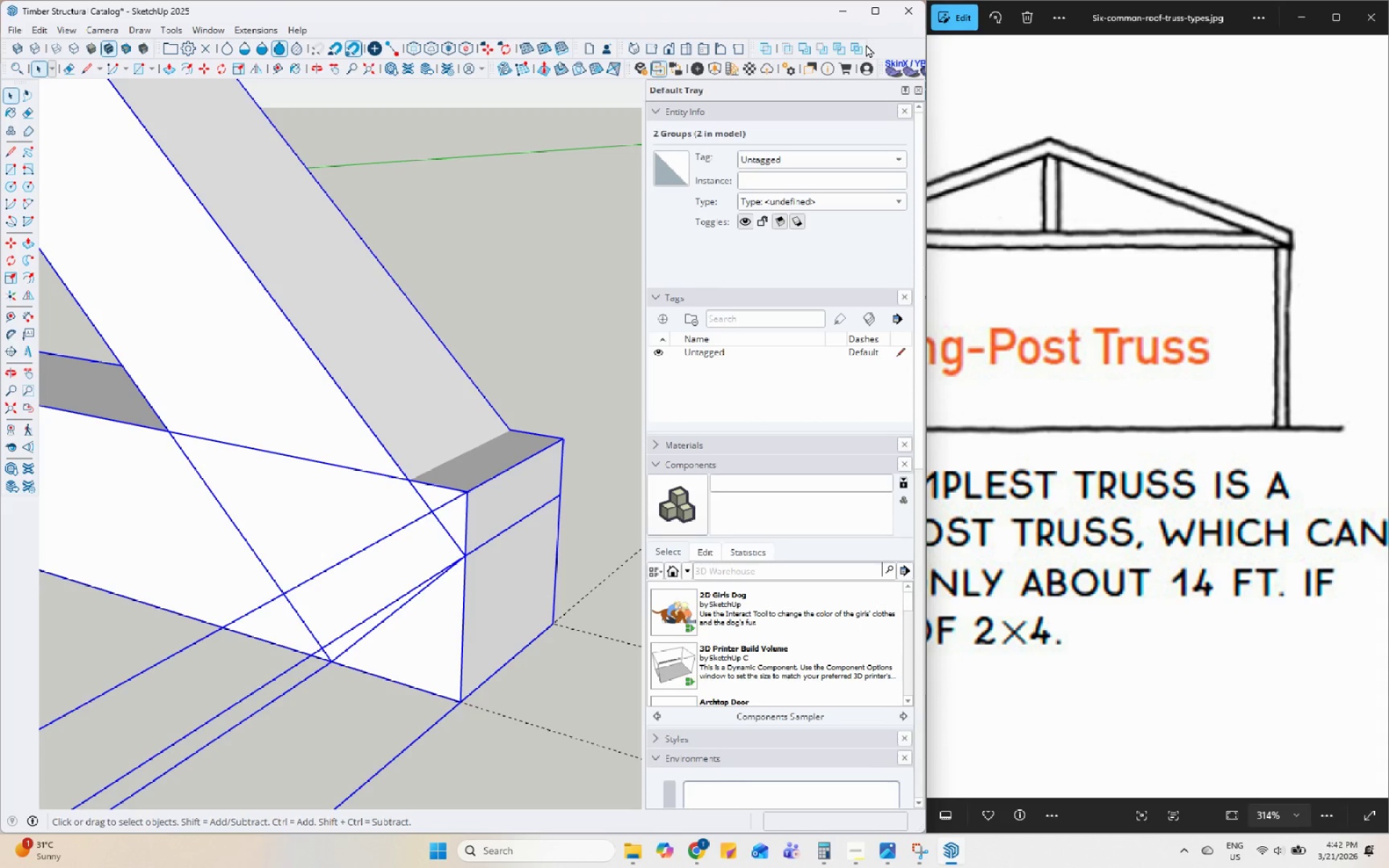 
double_click([857, 45])
 